 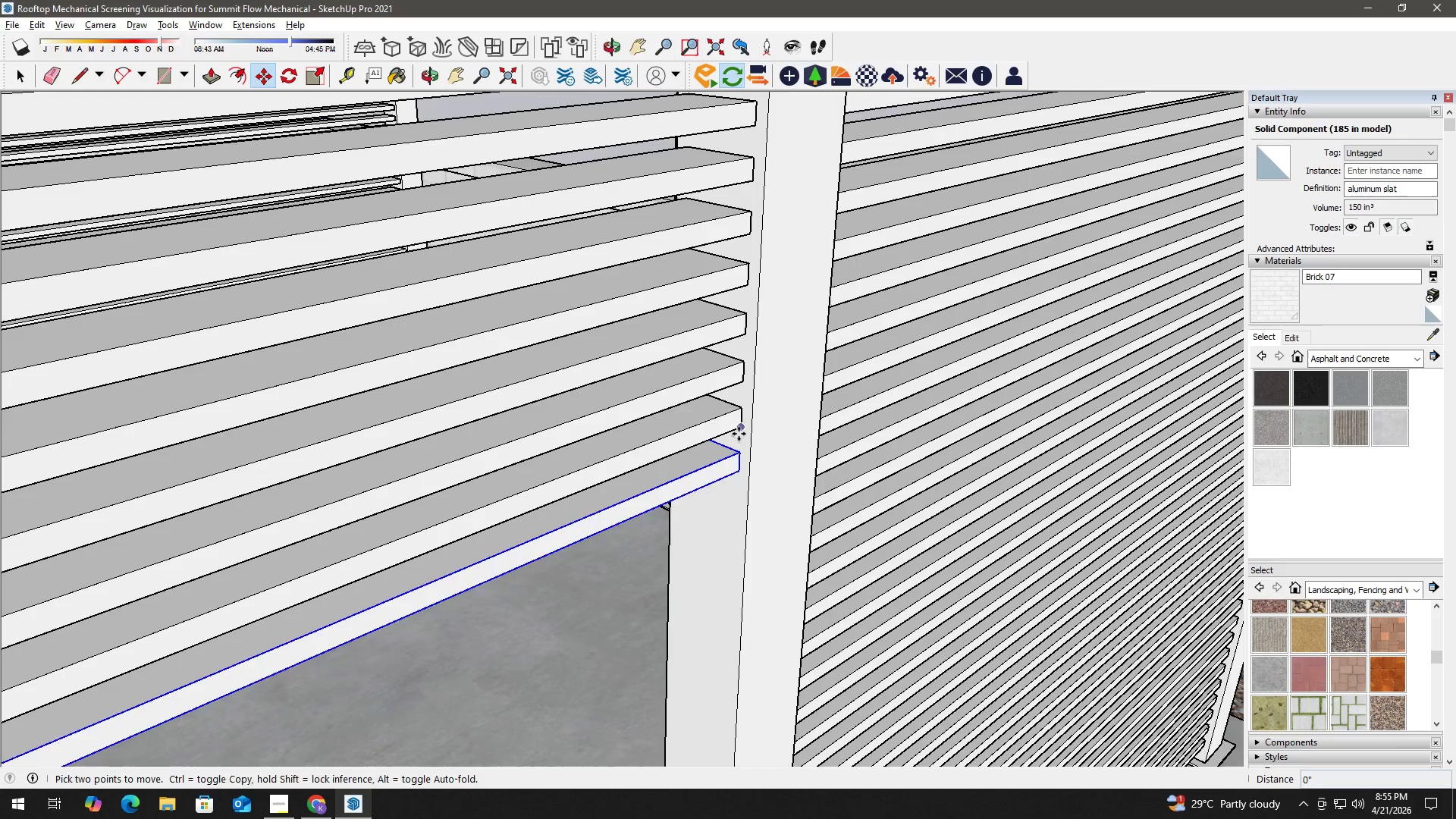 
key(Control+ControlLeft)
 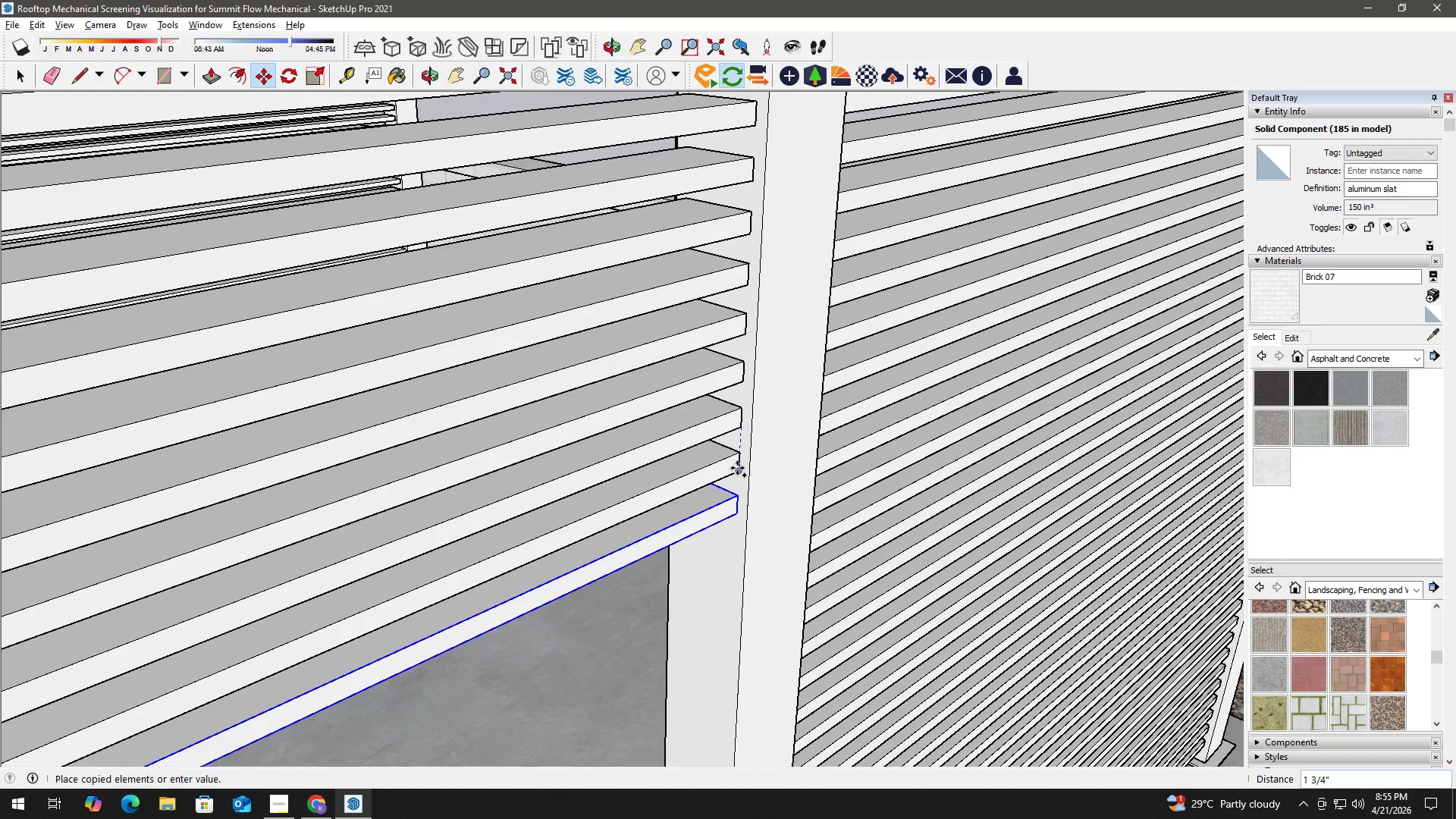 
left_click([737, 468])
 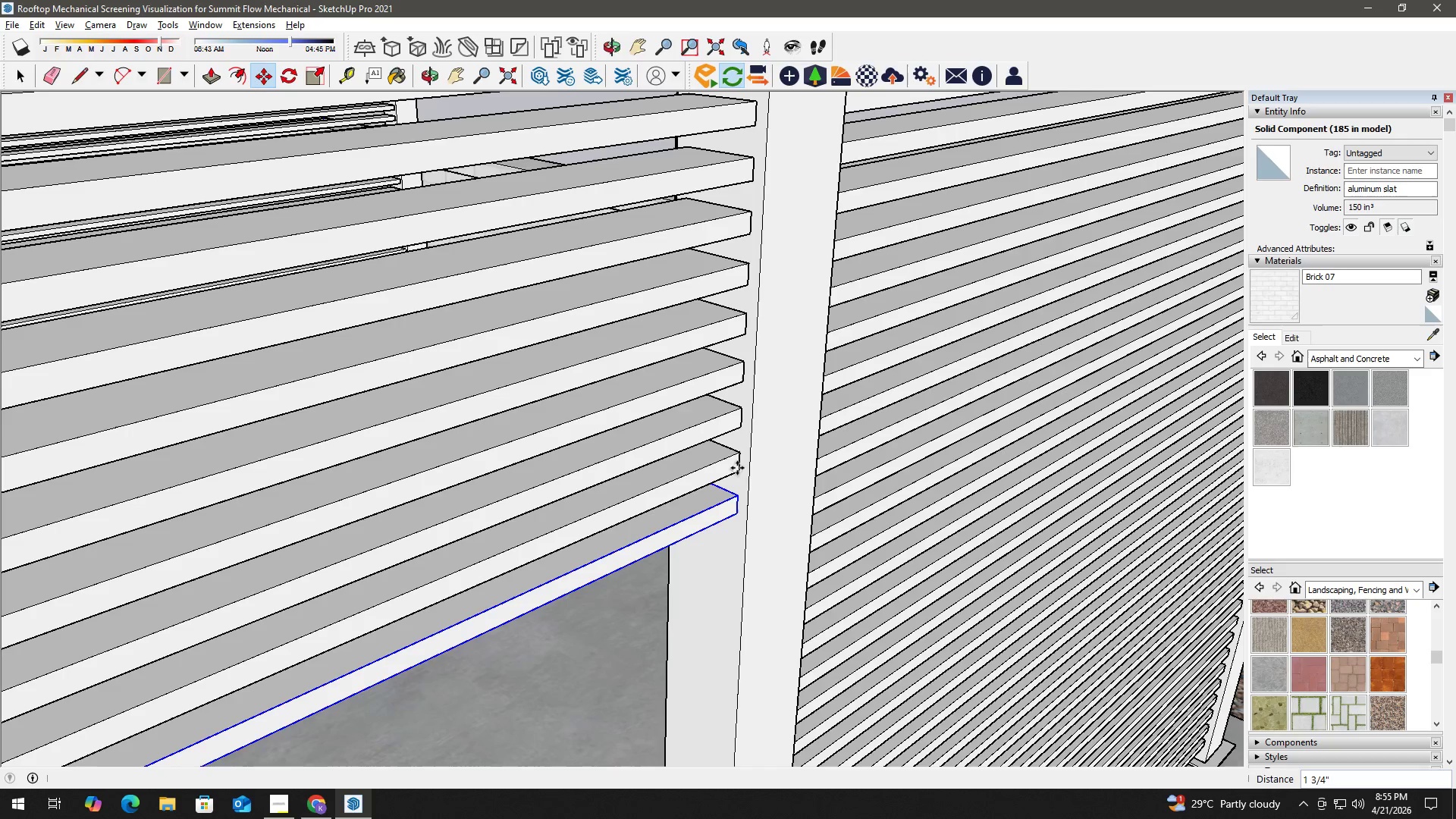 
type( hm)
 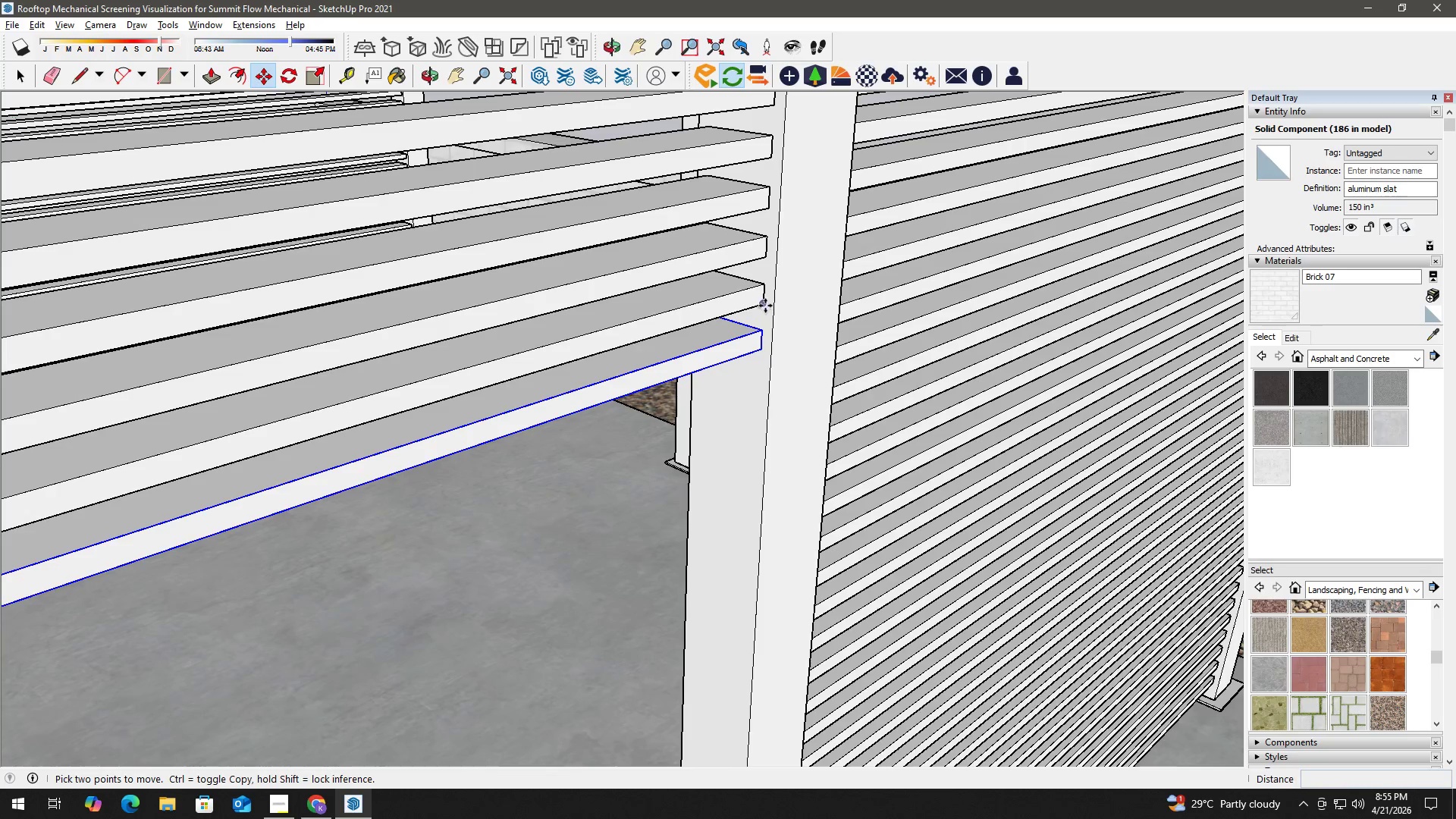 
left_click_drag(start_coordinate=[734, 485], to_coordinate=[758, 320])
 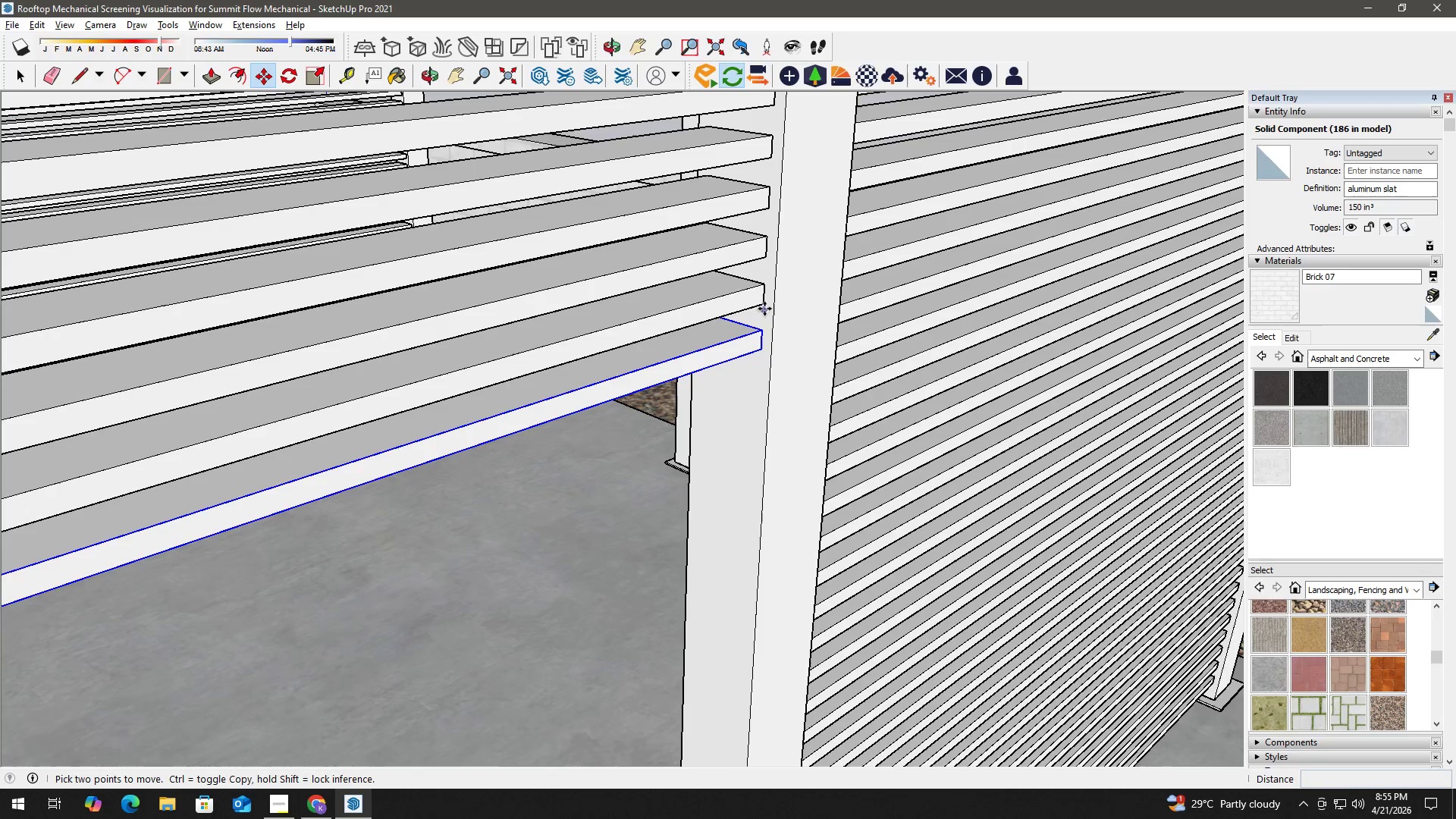 
left_click([765, 306])
 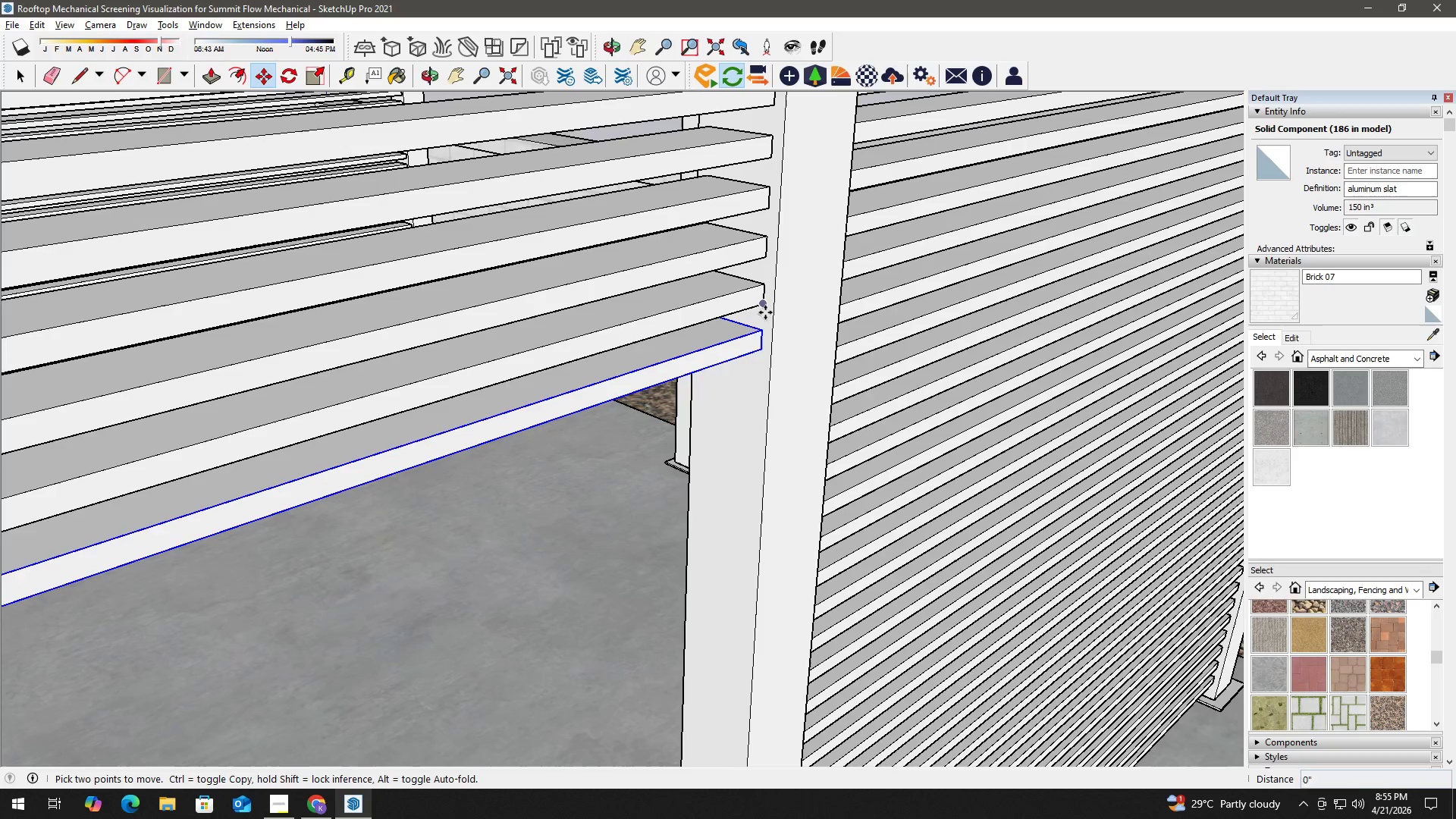 
key(Control+ControlLeft)
 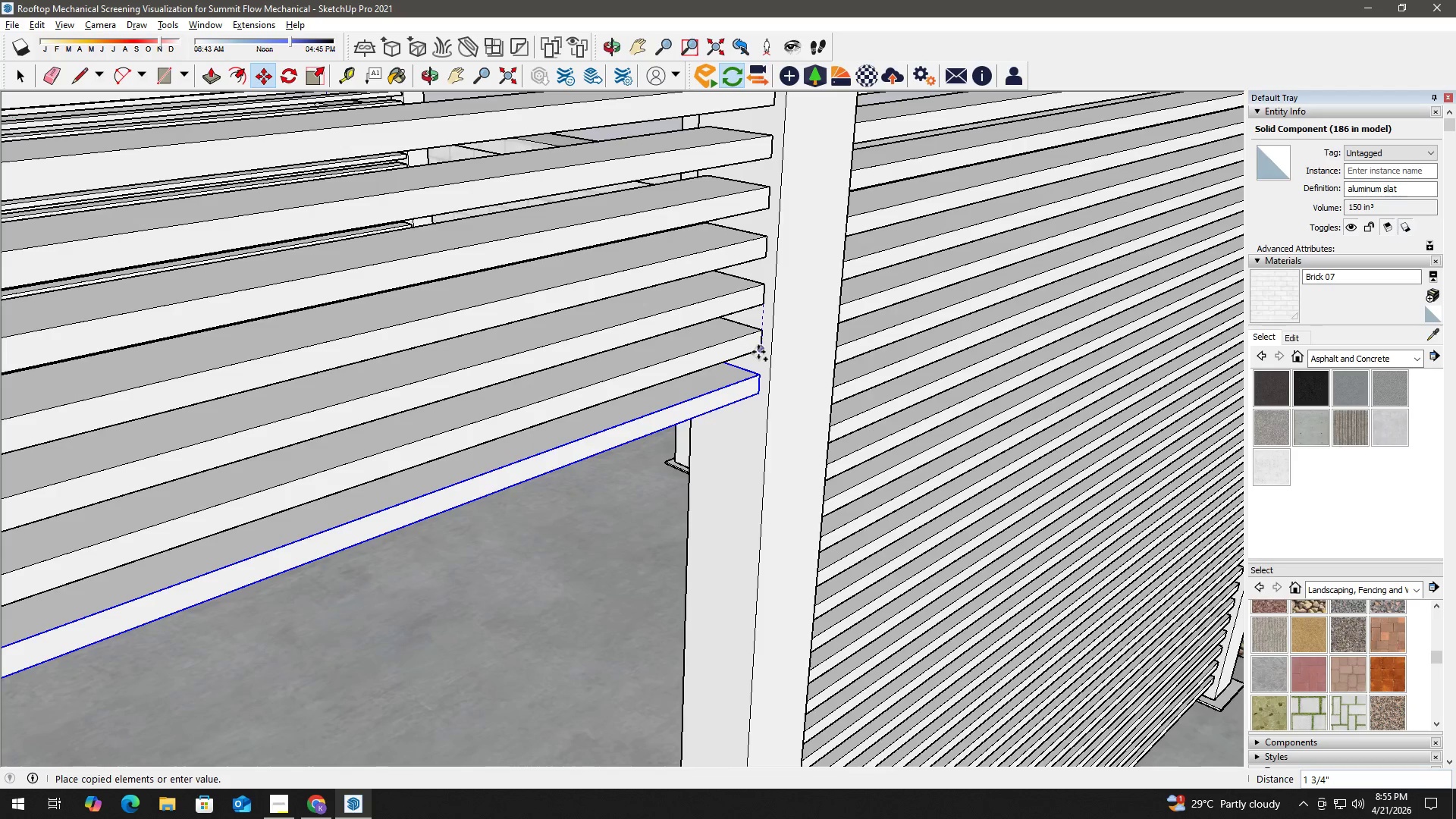 
left_click([758, 352])
 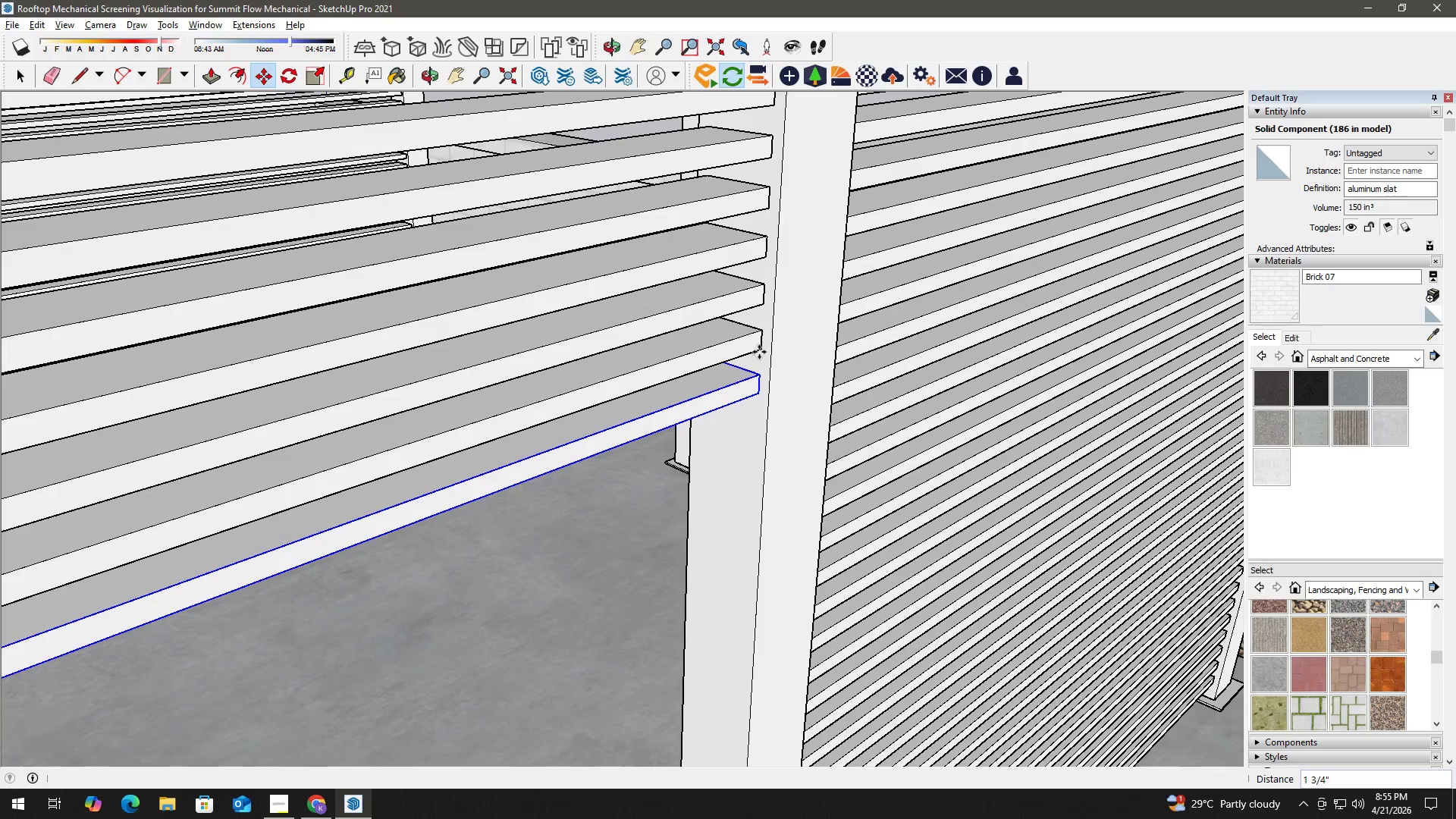 
key(Space)
 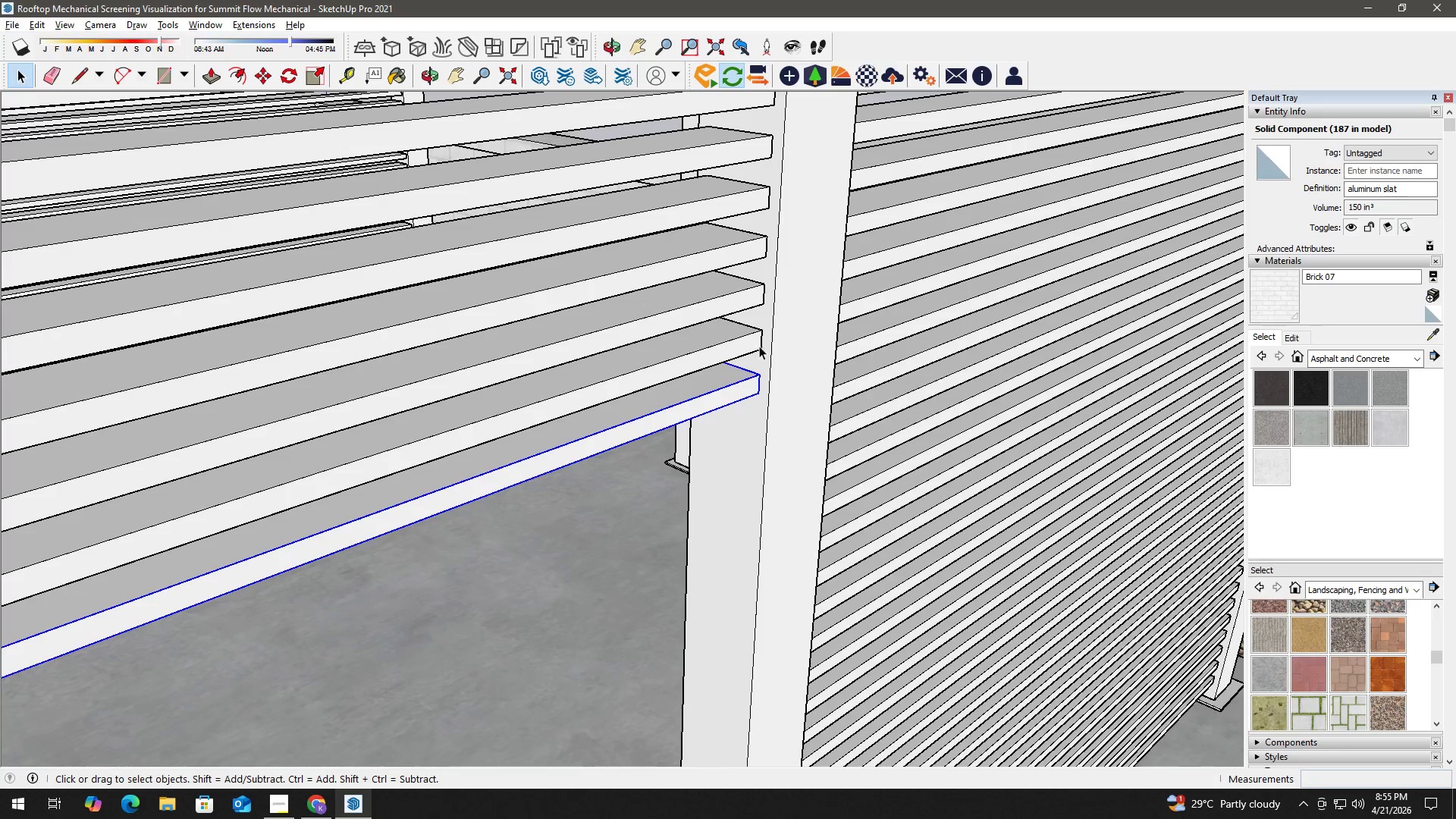 
key(M)
 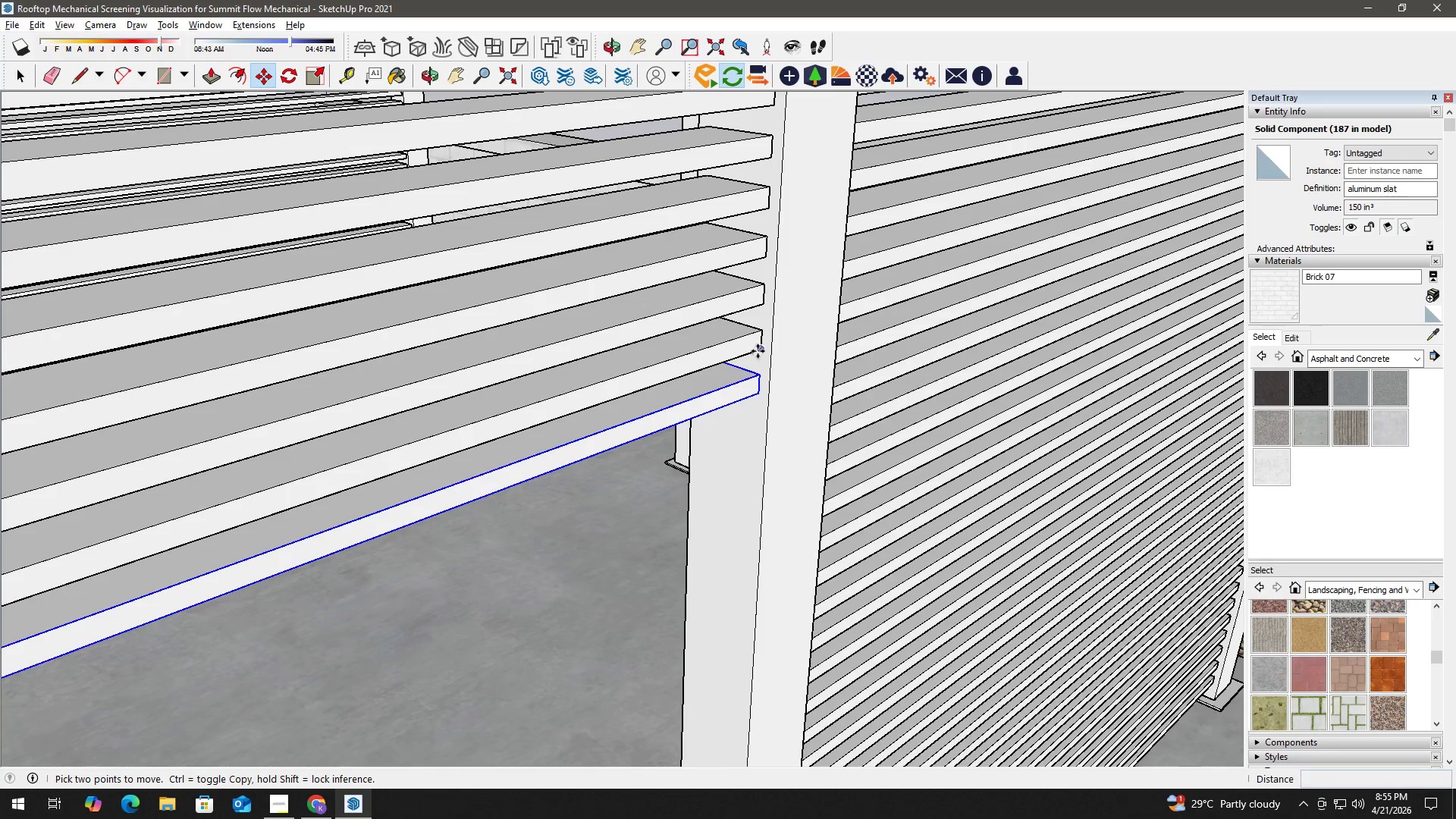 
left_click([758, 350])
 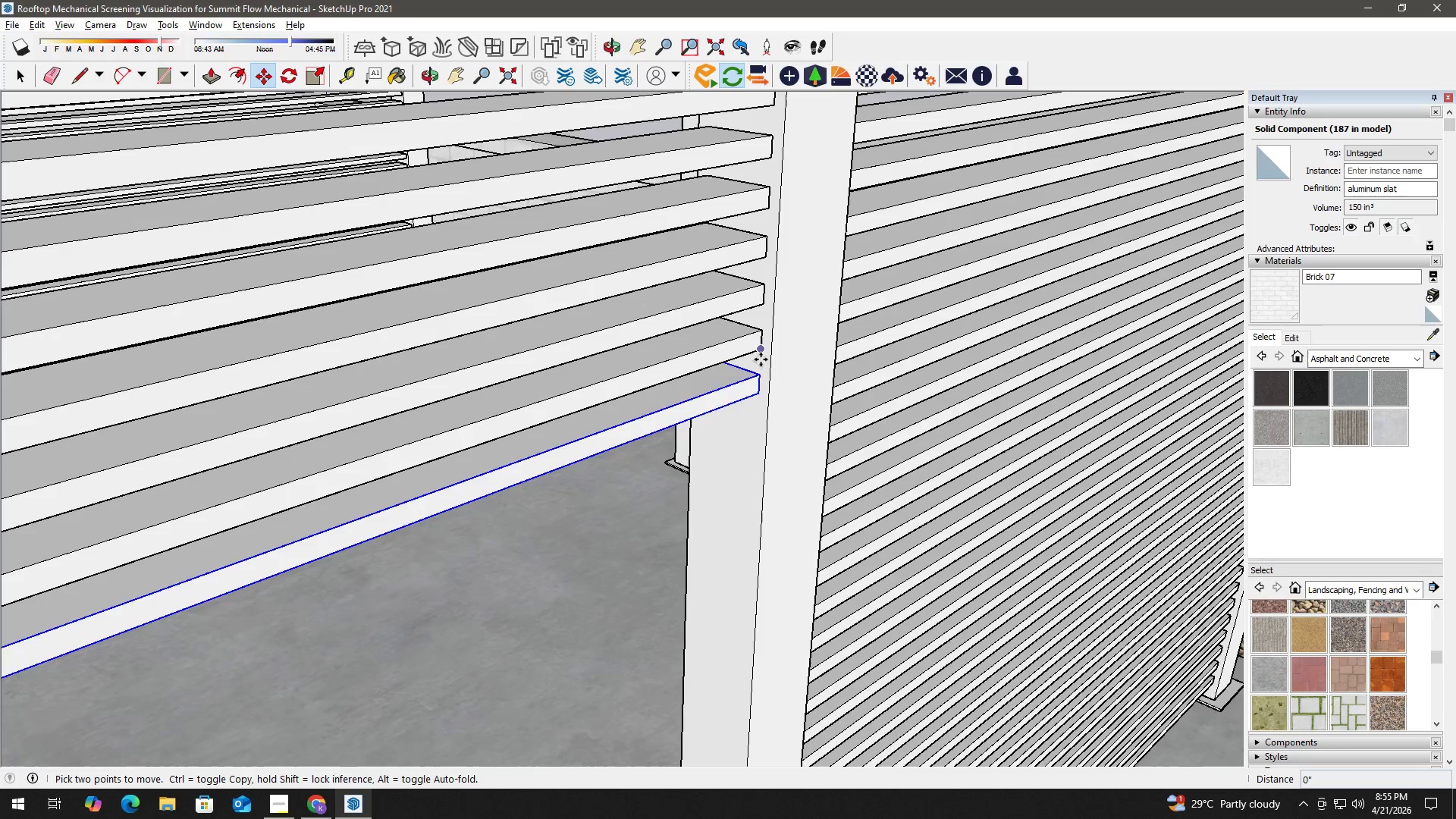 
key(Control+ControlLeft)
 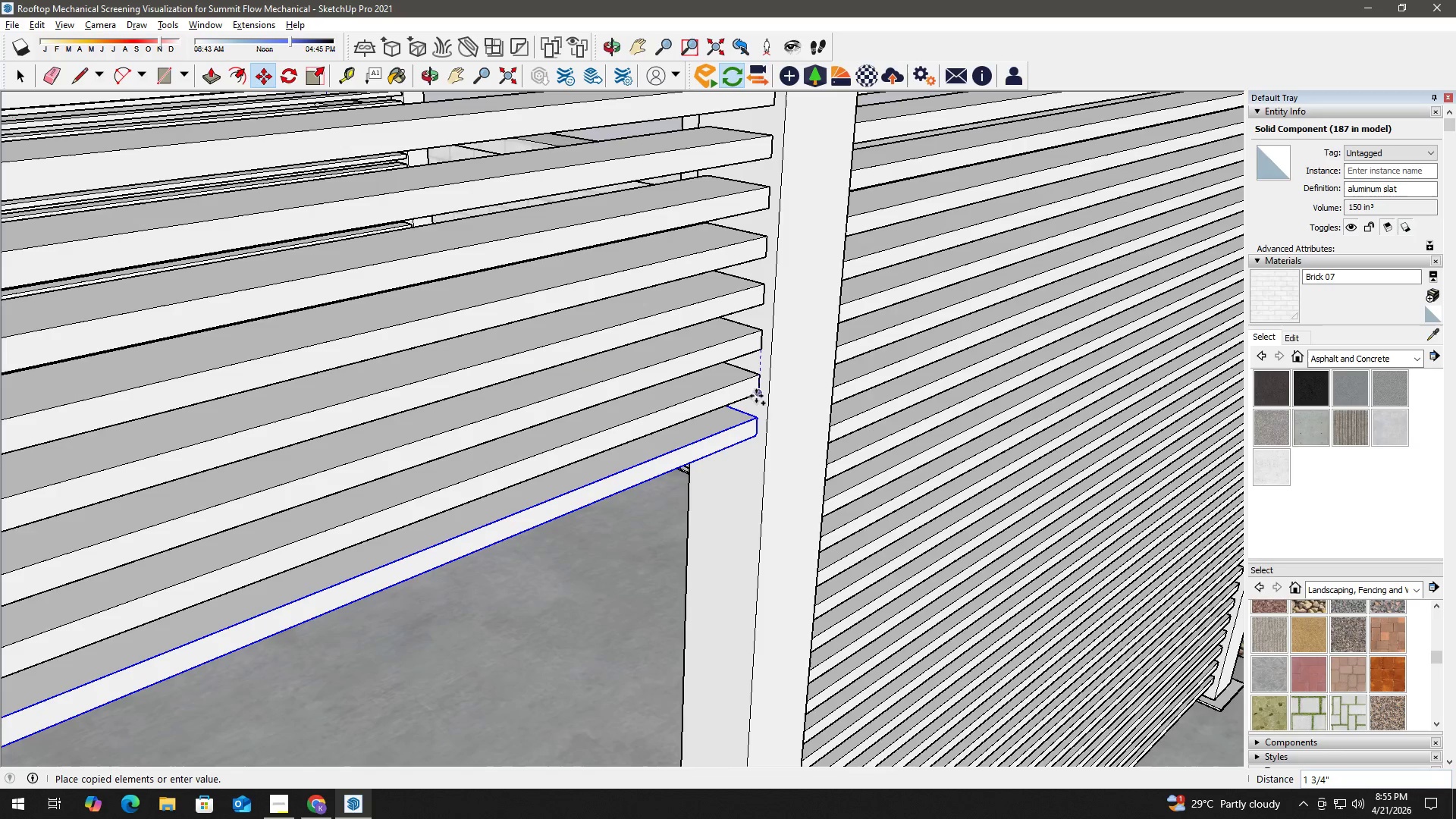 
left_click([755, 395])
 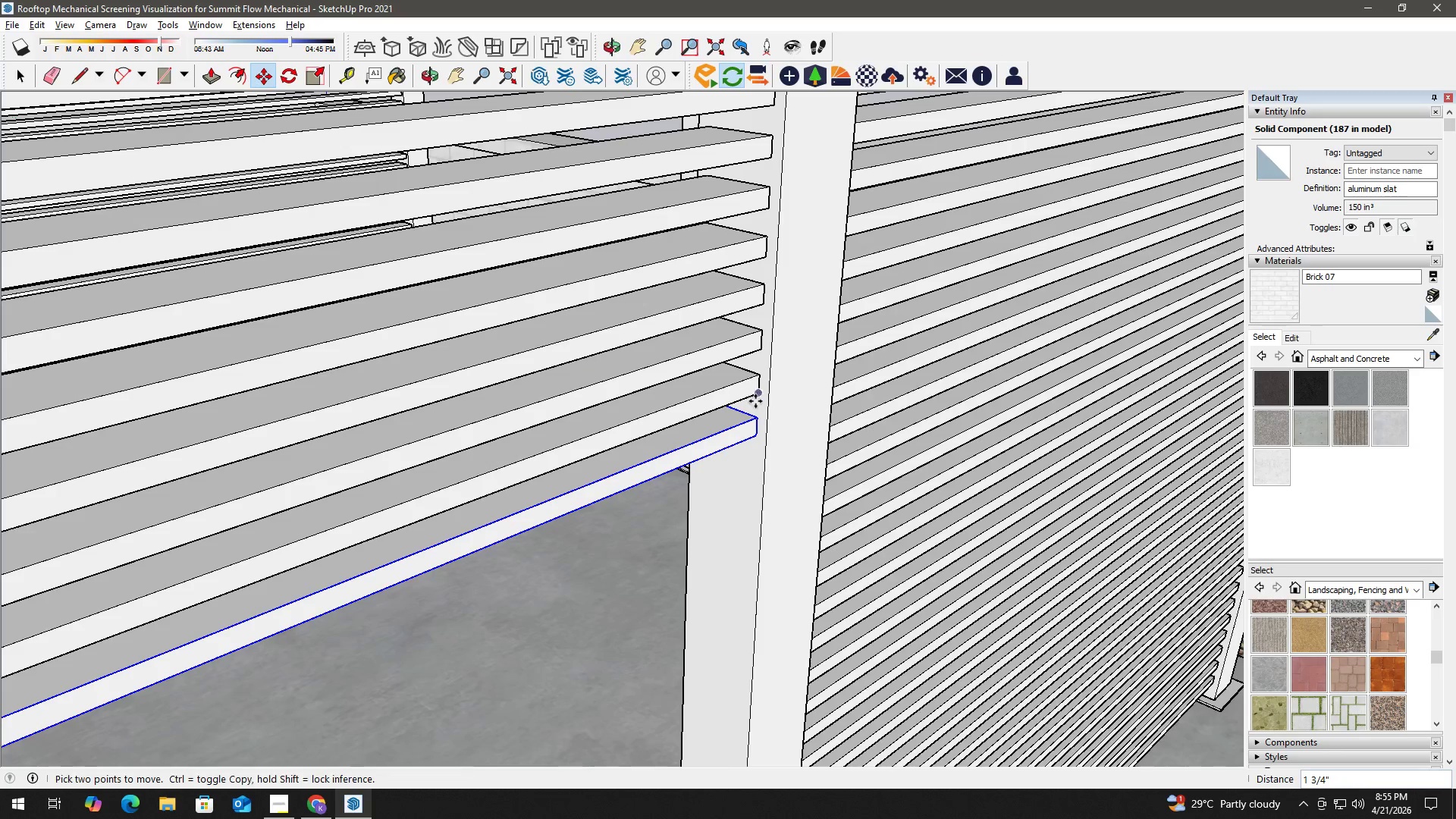 
hold_key(key=H, duration=5.3)
 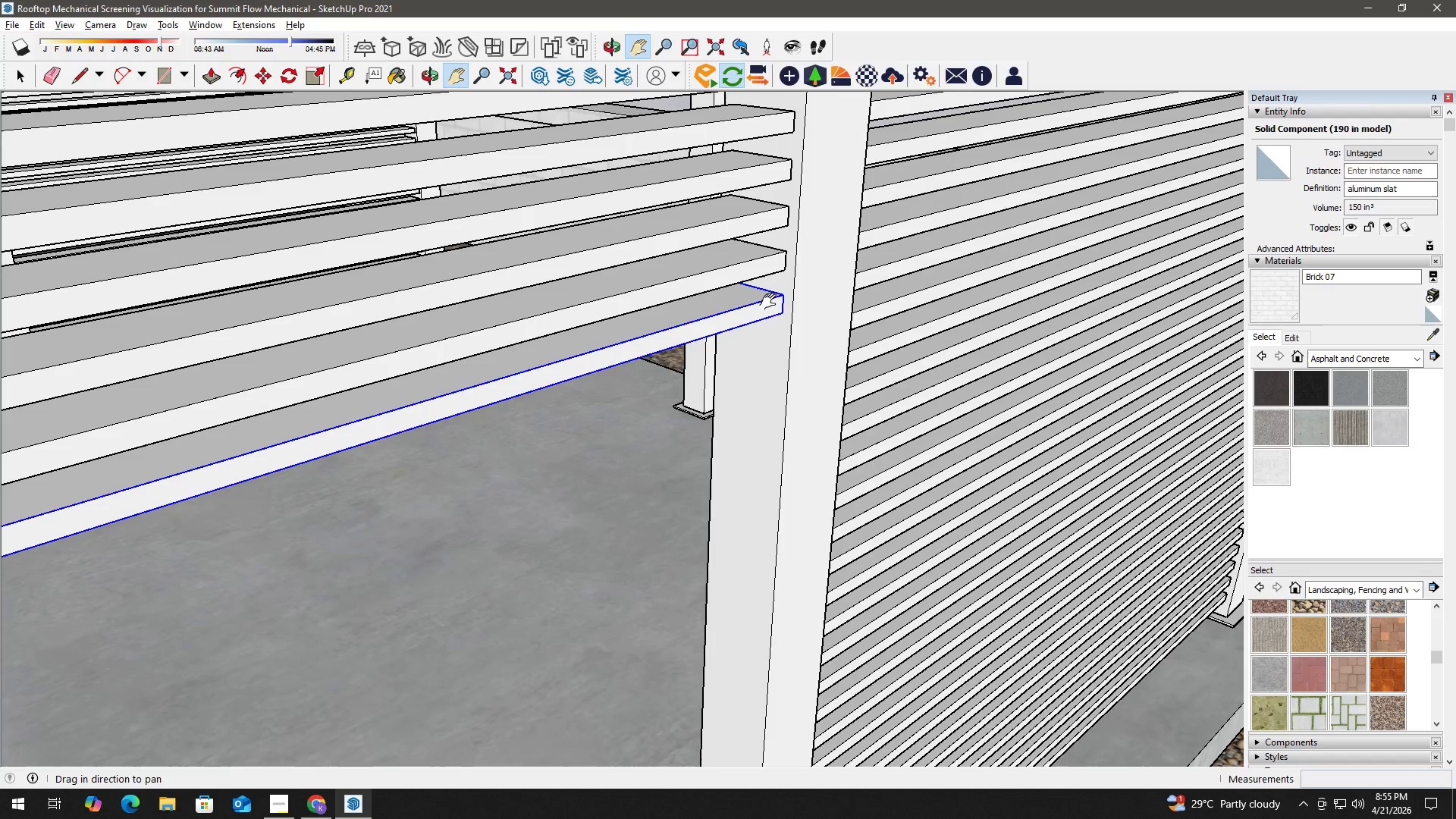 
left_click_drag(start_coordinate=[741, 431], to_coordinate=[767, 323])
 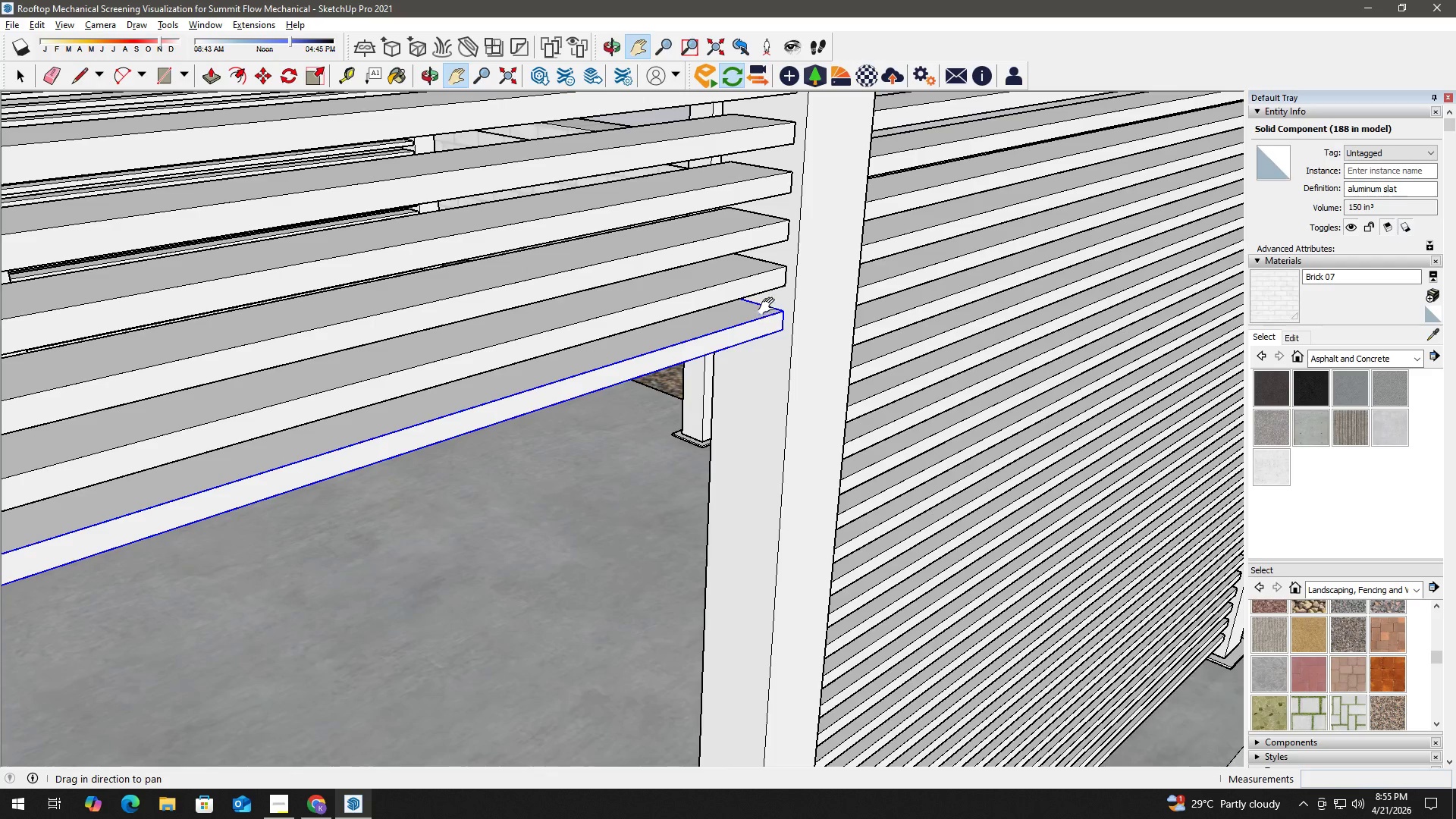 
key(M)
 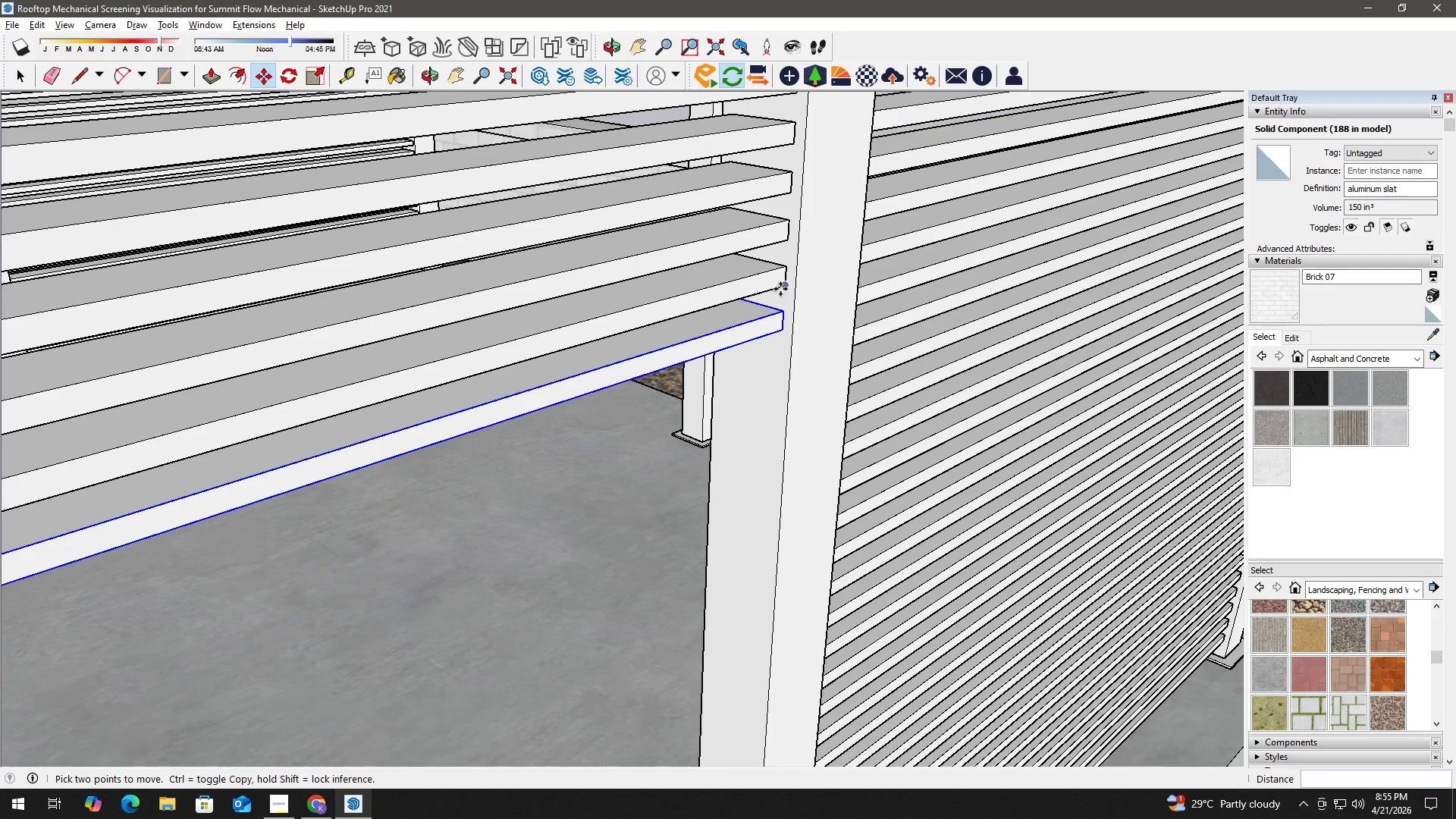 
left_click([782, 287])
 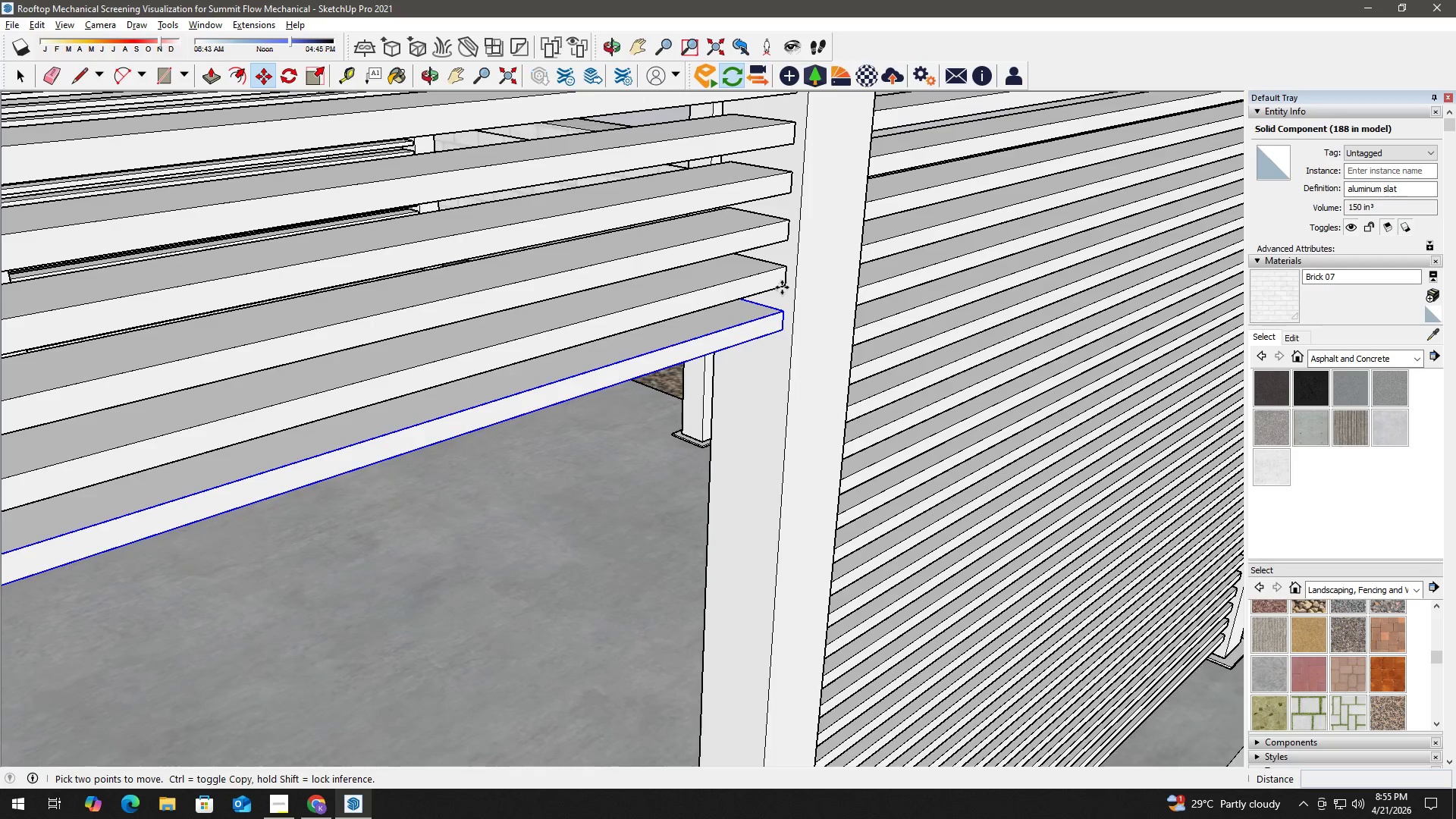 
key(Control+ControlLeft)
 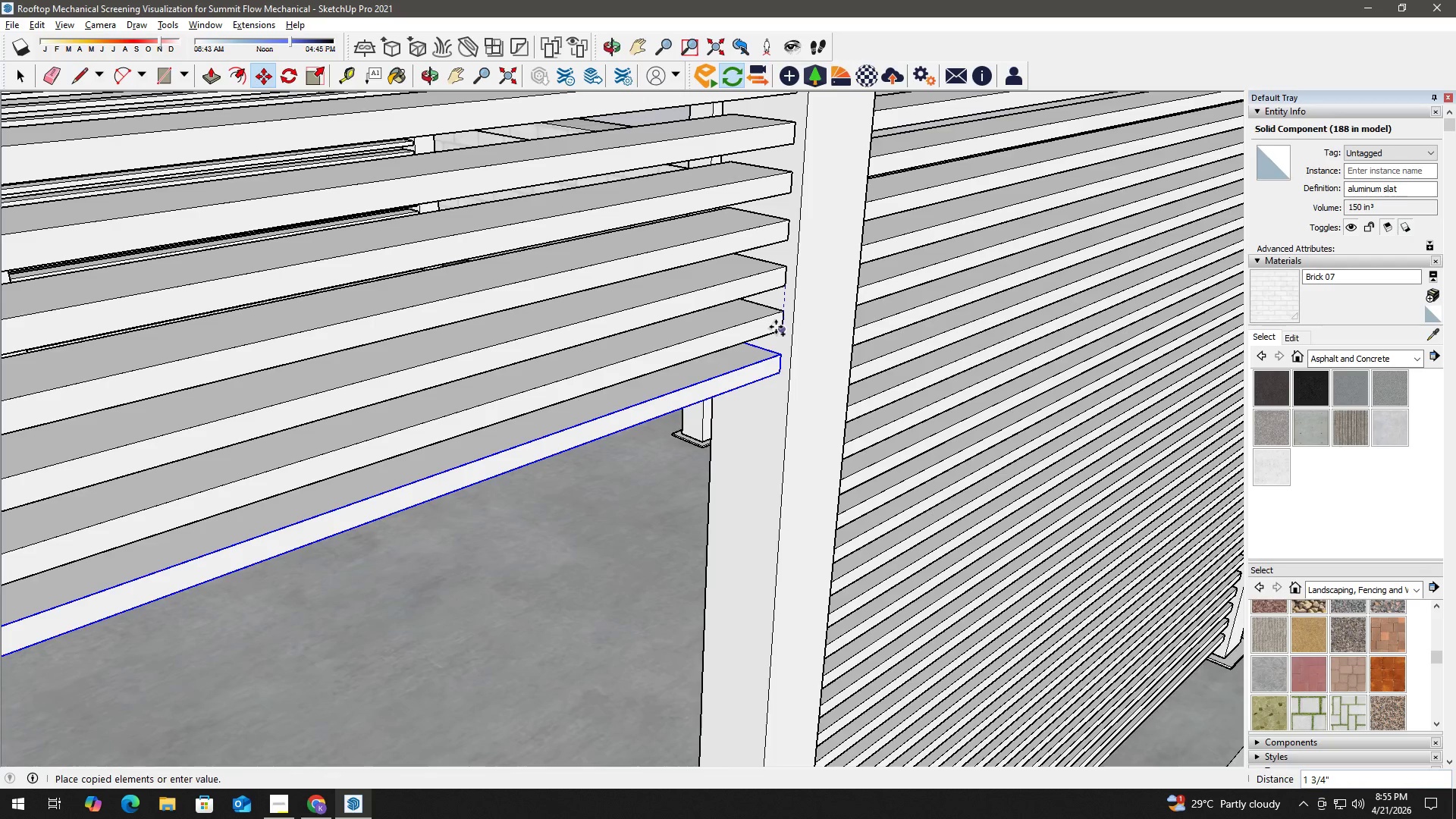 
left_click([776, 327])
 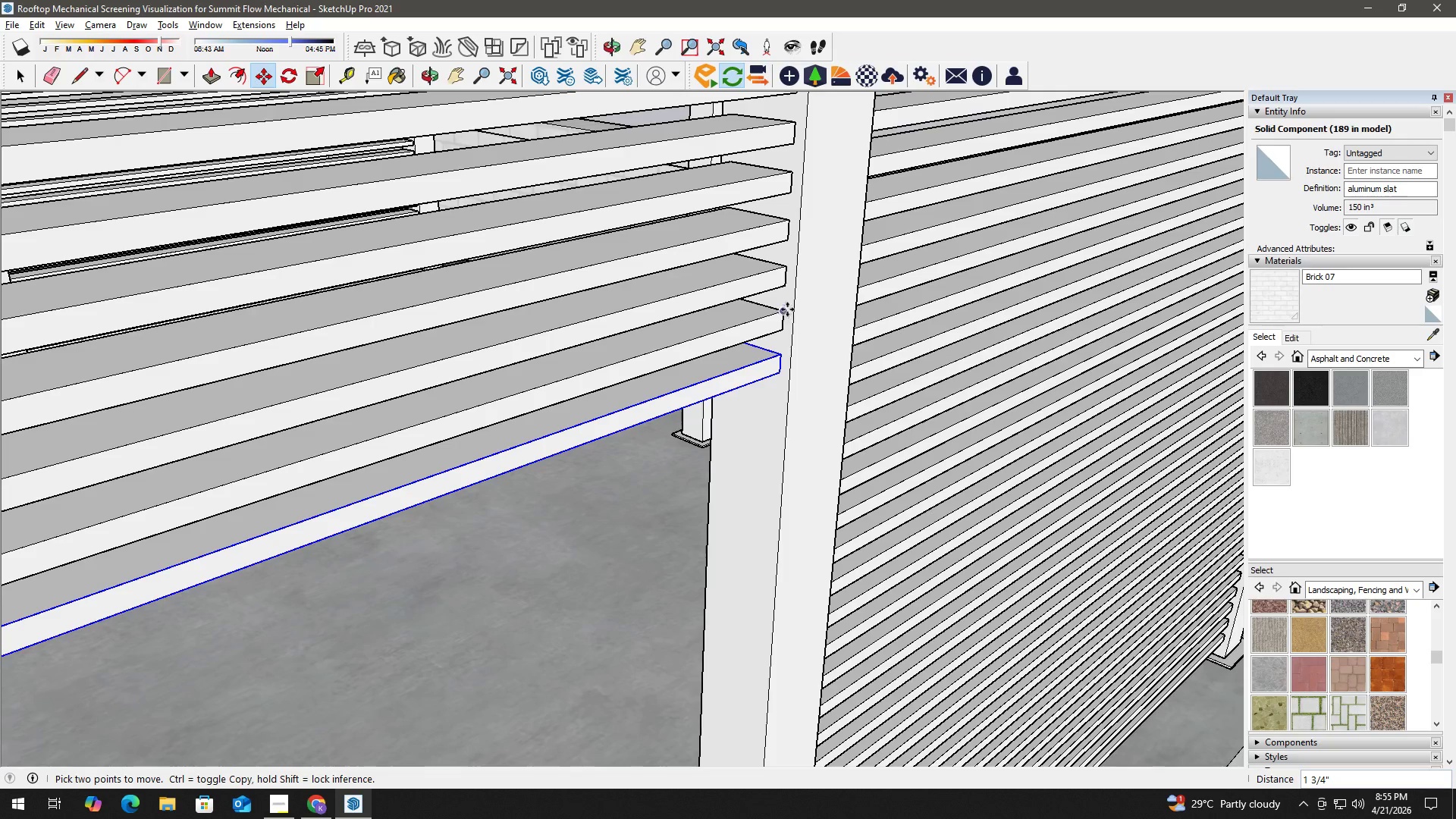 
left_click([783, 331])
 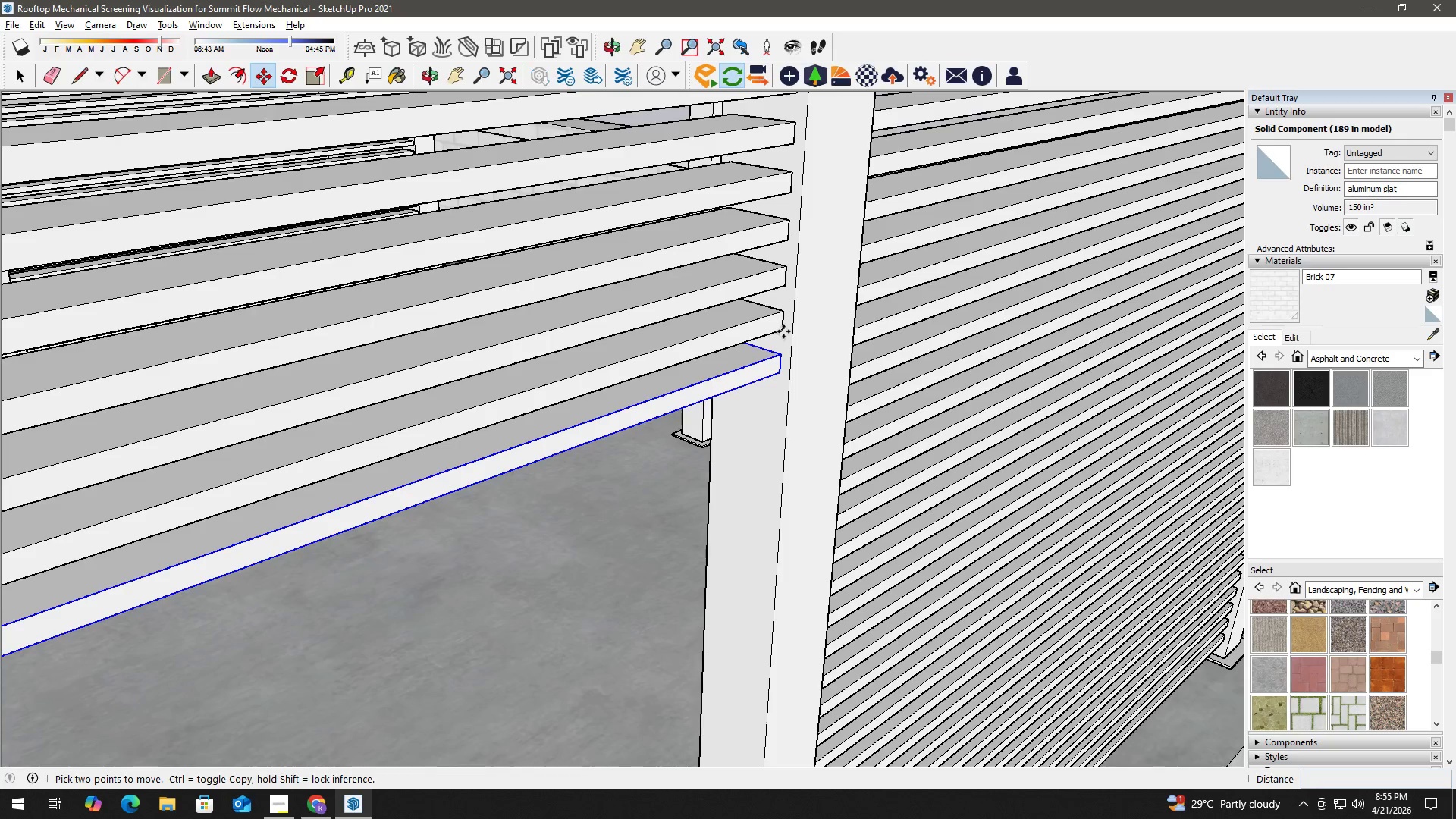 
key(Control+ControlLeft)
 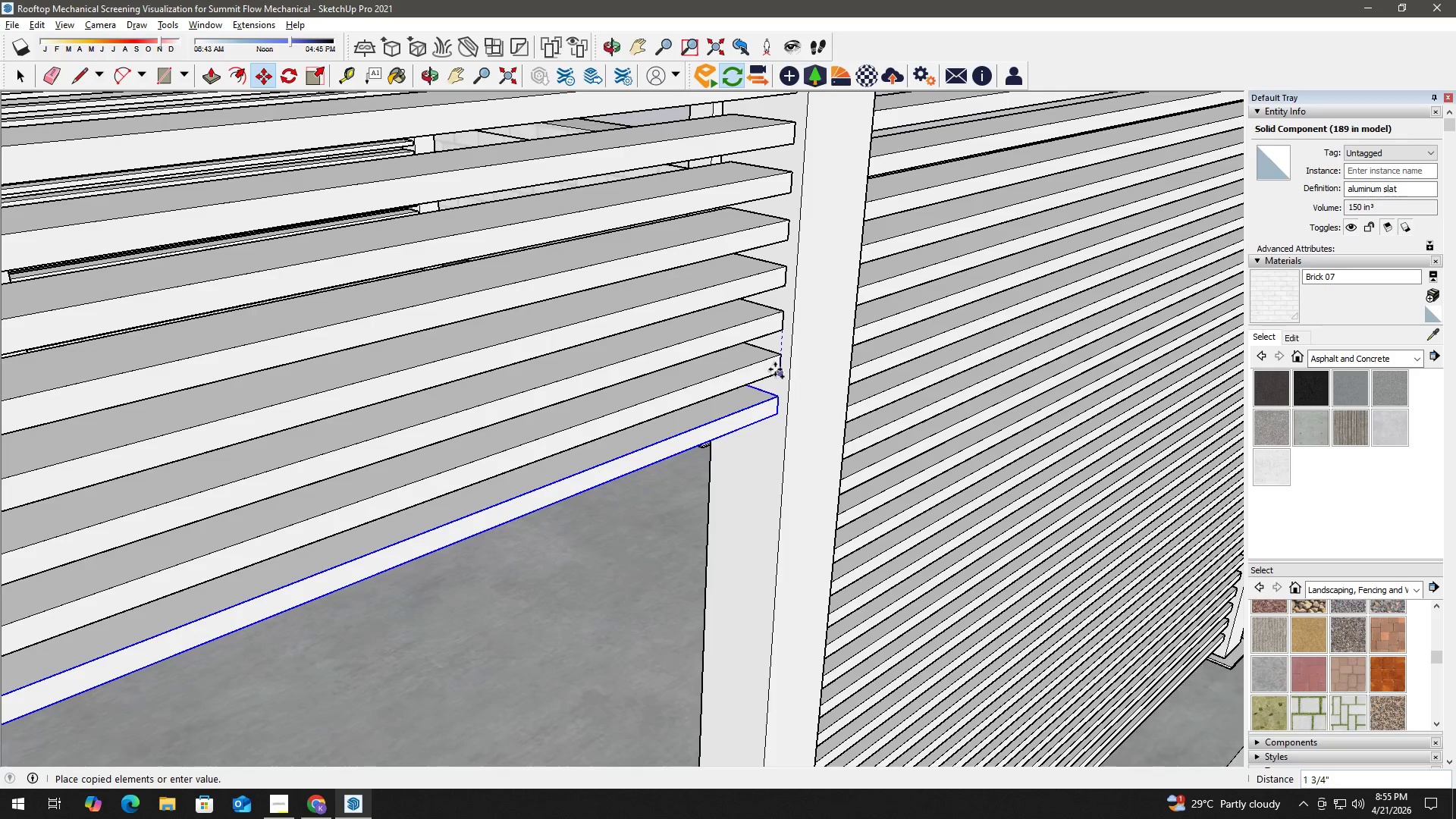 
left_click([775, 369])
 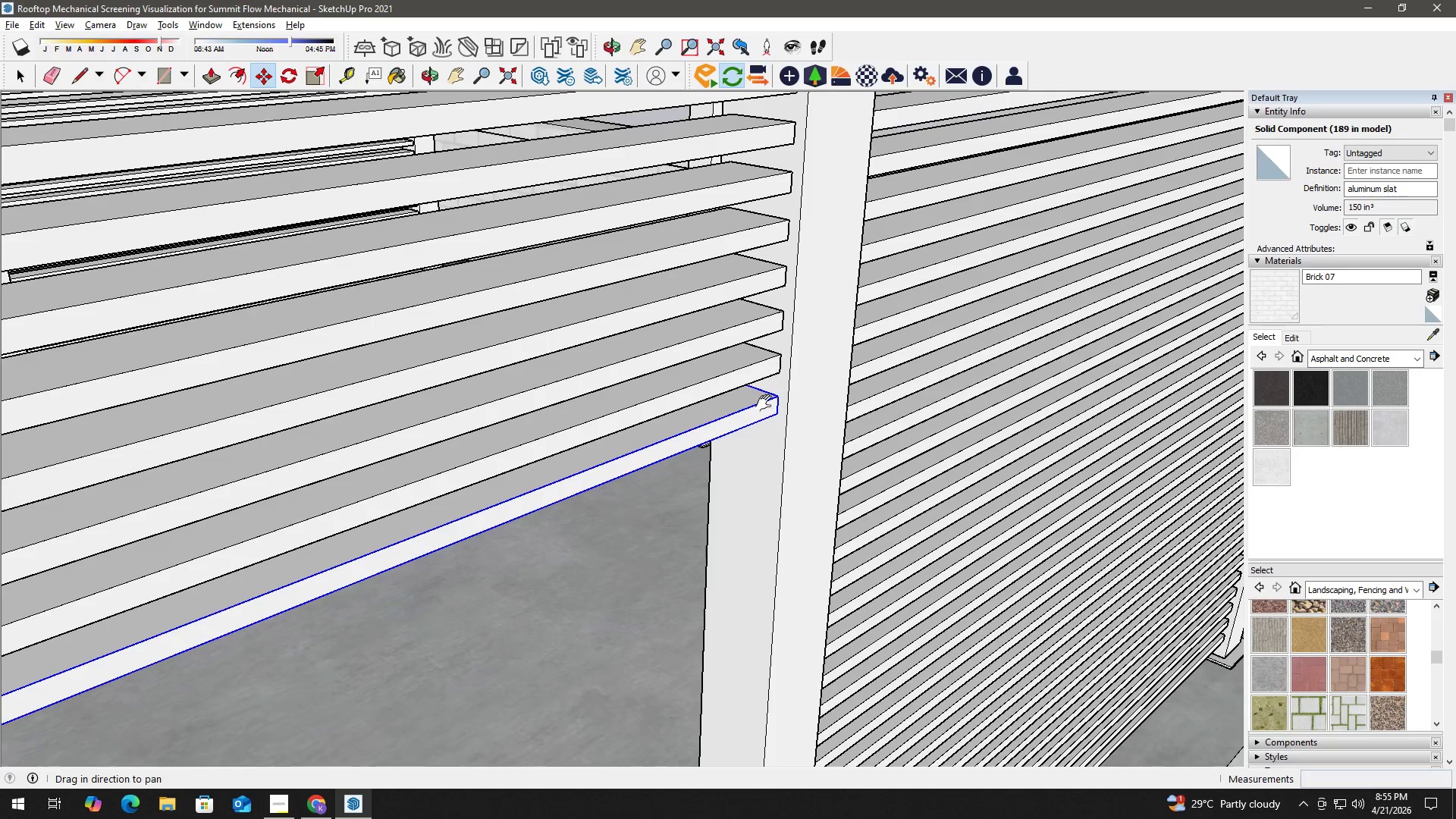 
left_click_drag(start_coordinate=[766, 404], to_coordinate=[771, 302])
 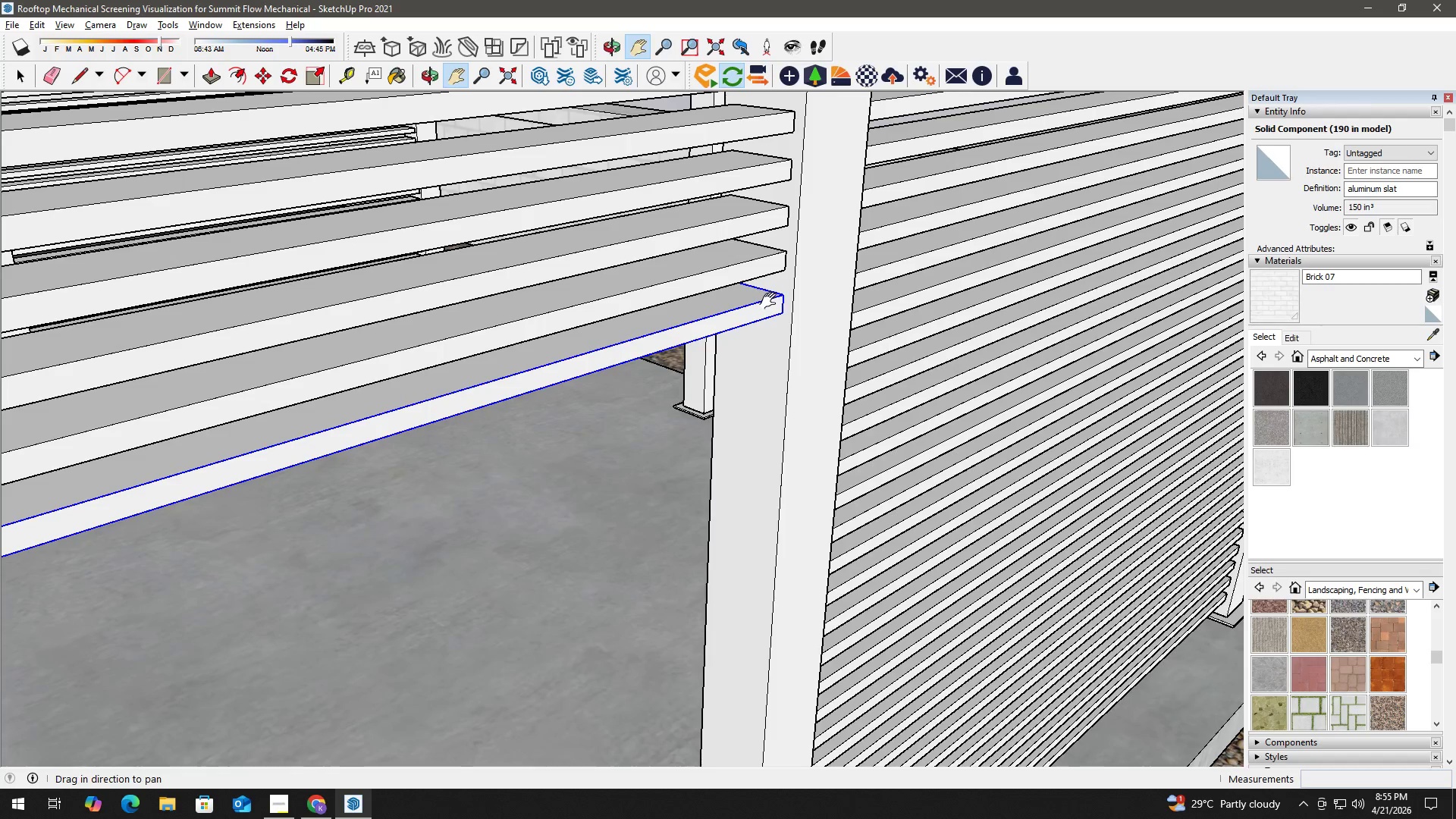 
key(M)
 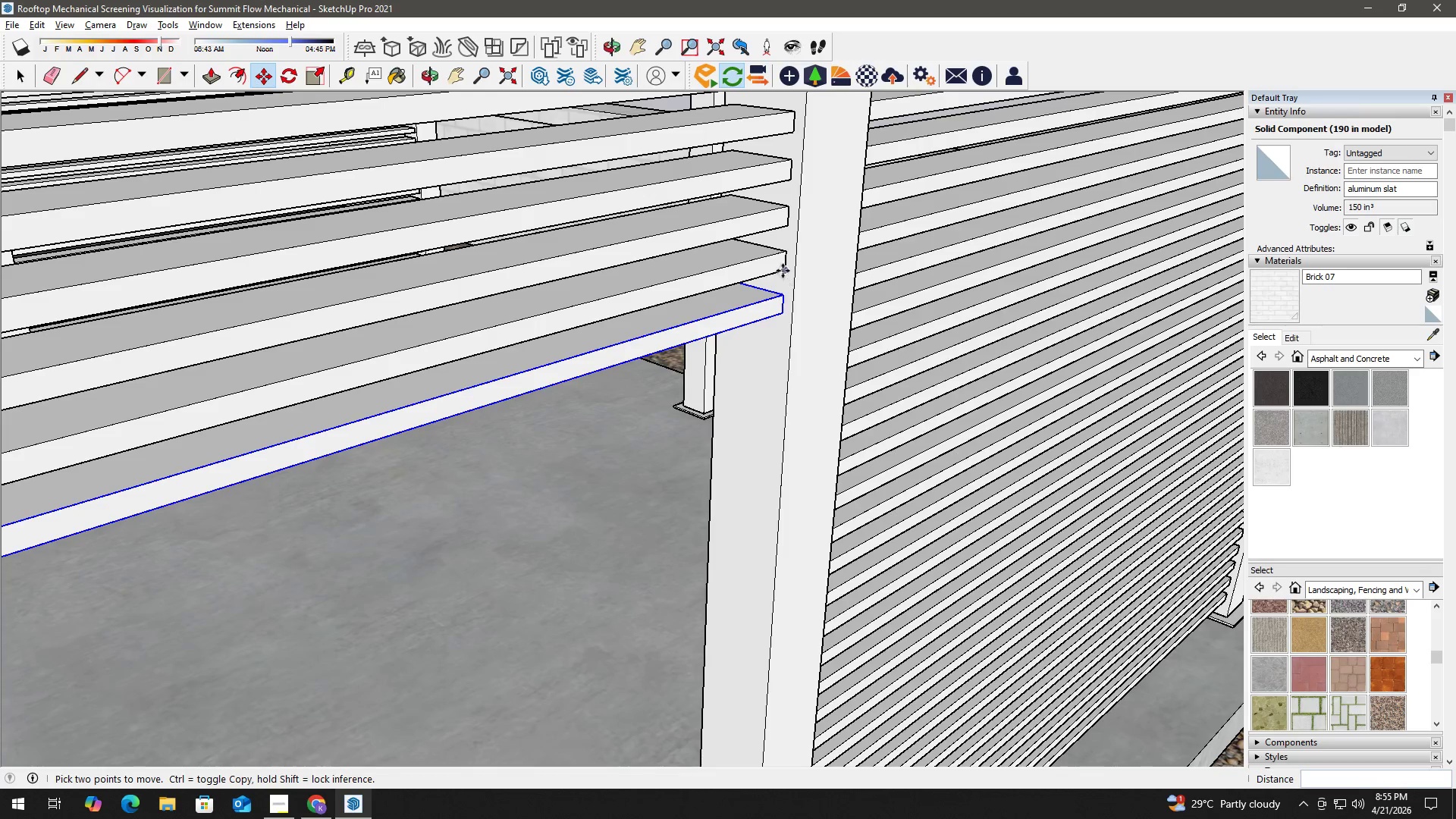 
left_click([783, 268])
 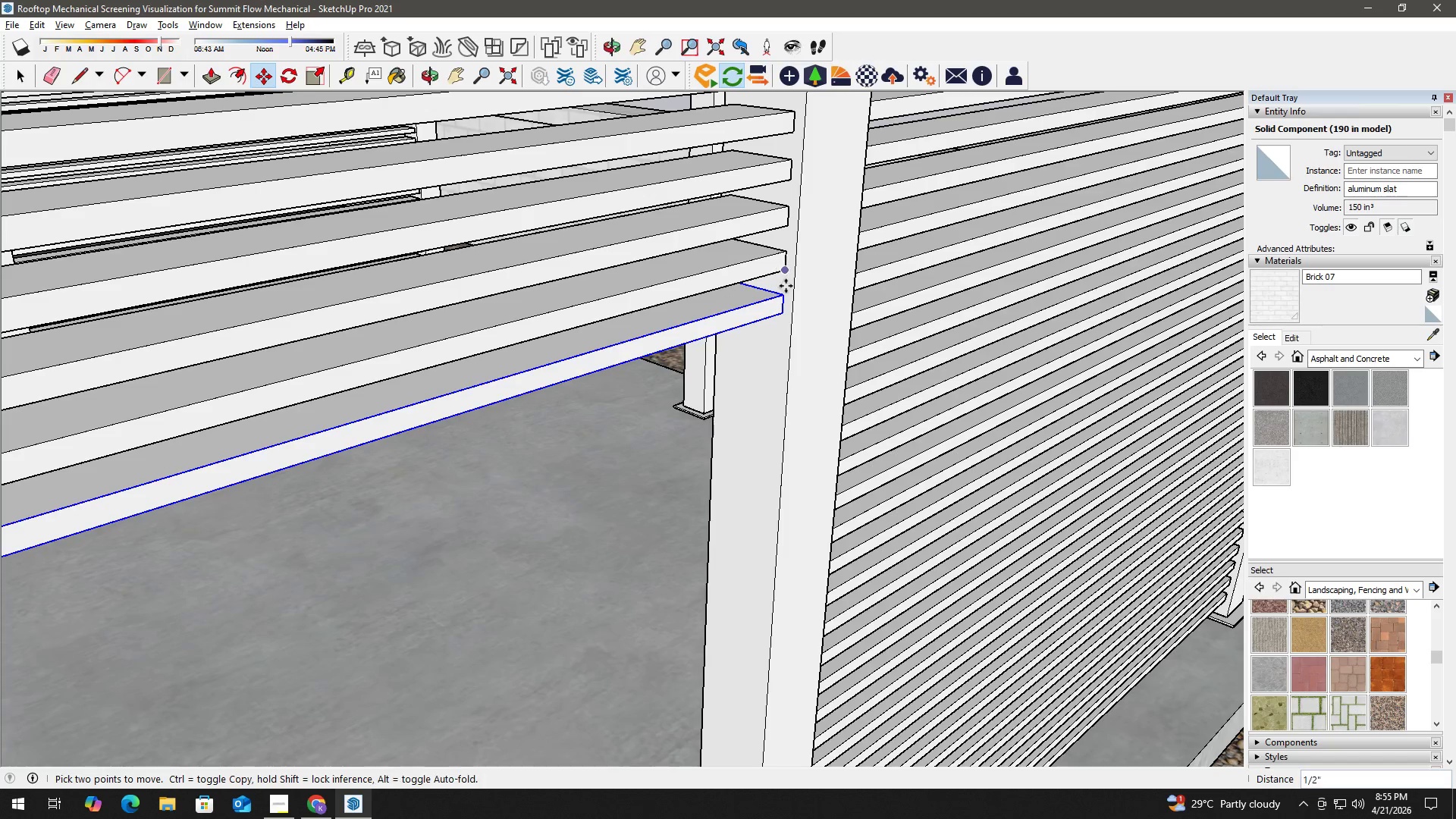 
key(Control+ControlLeft)
 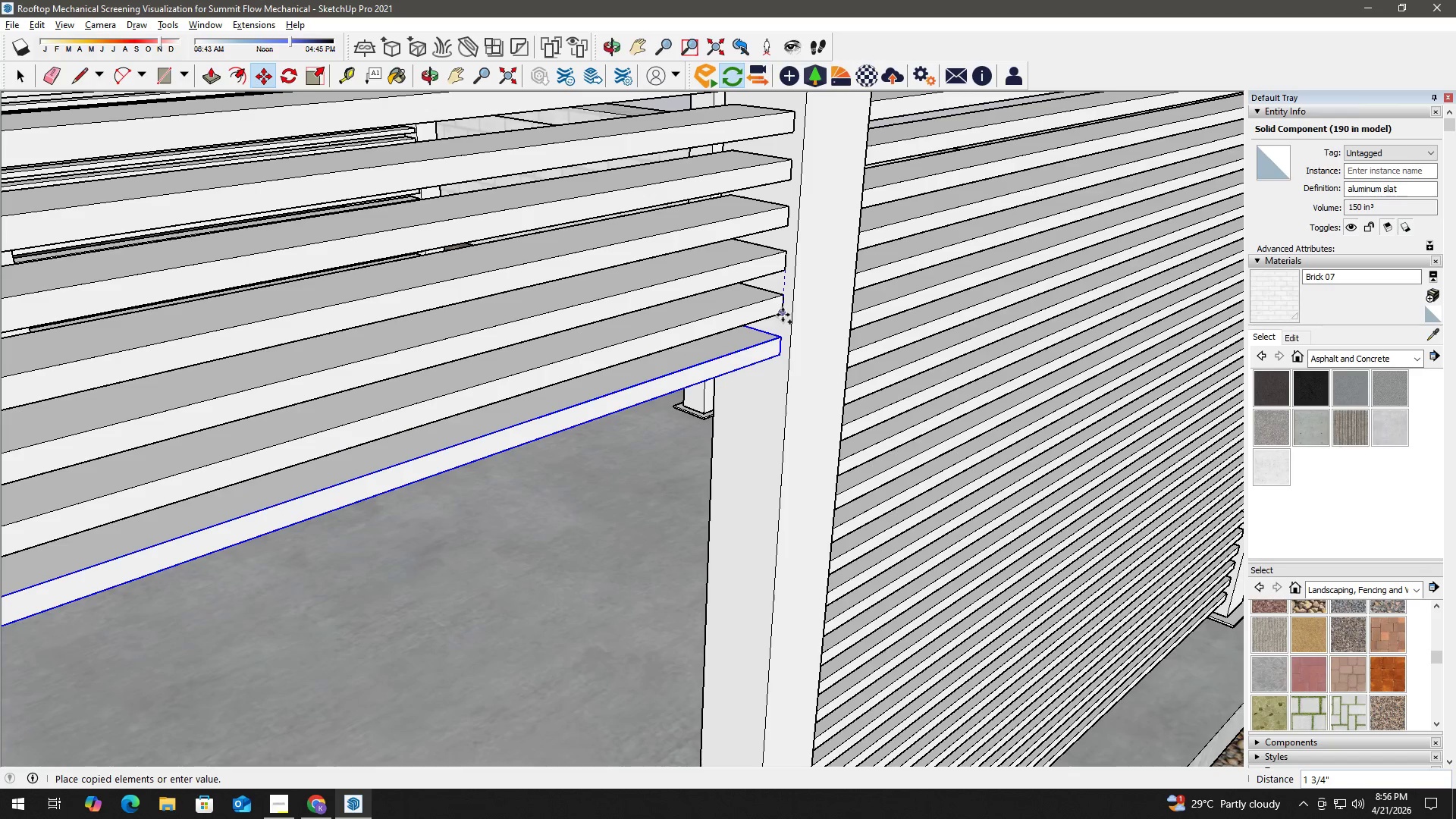 
left_click([783, 315])
 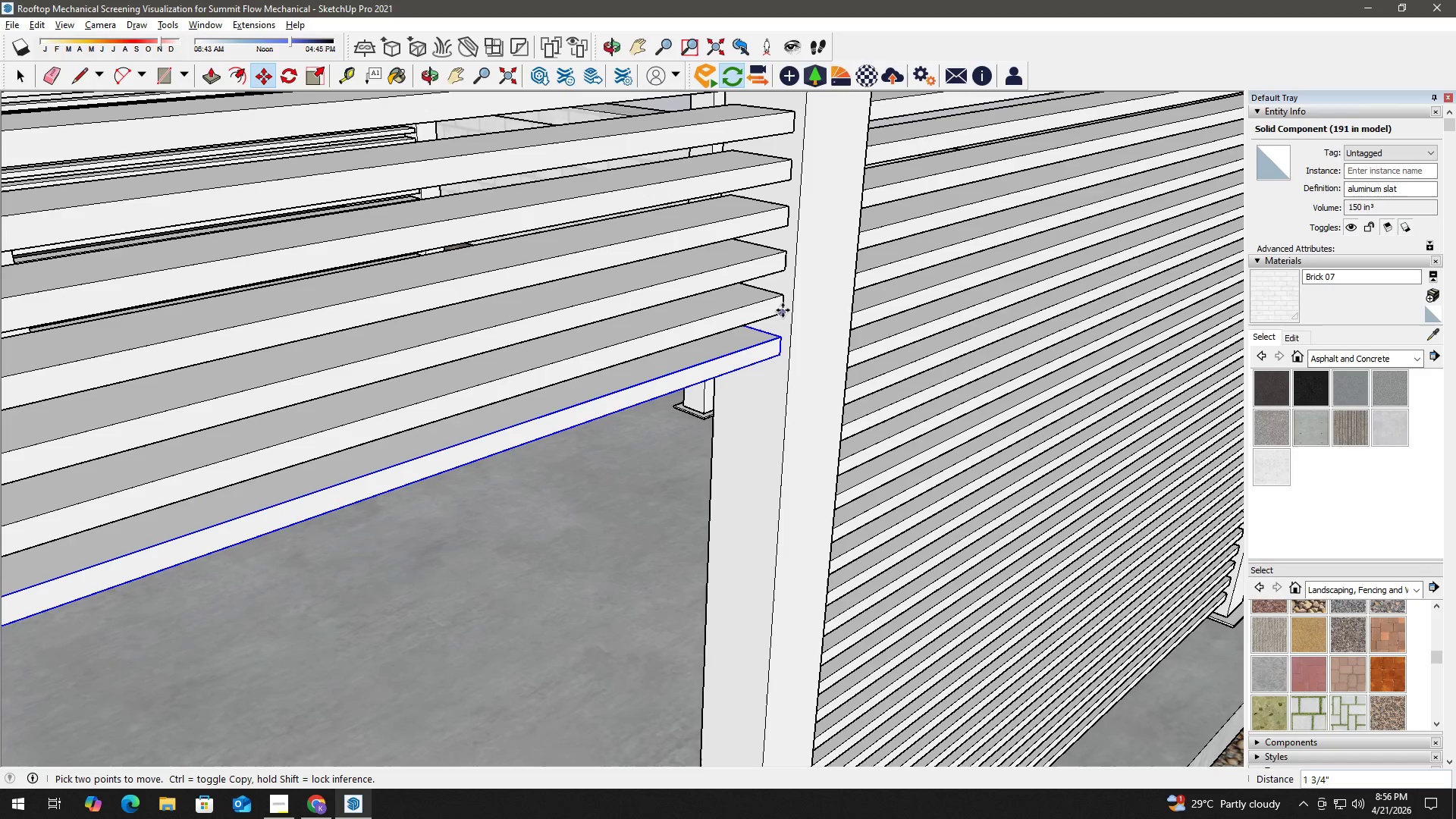 
left_click([783, 312])
 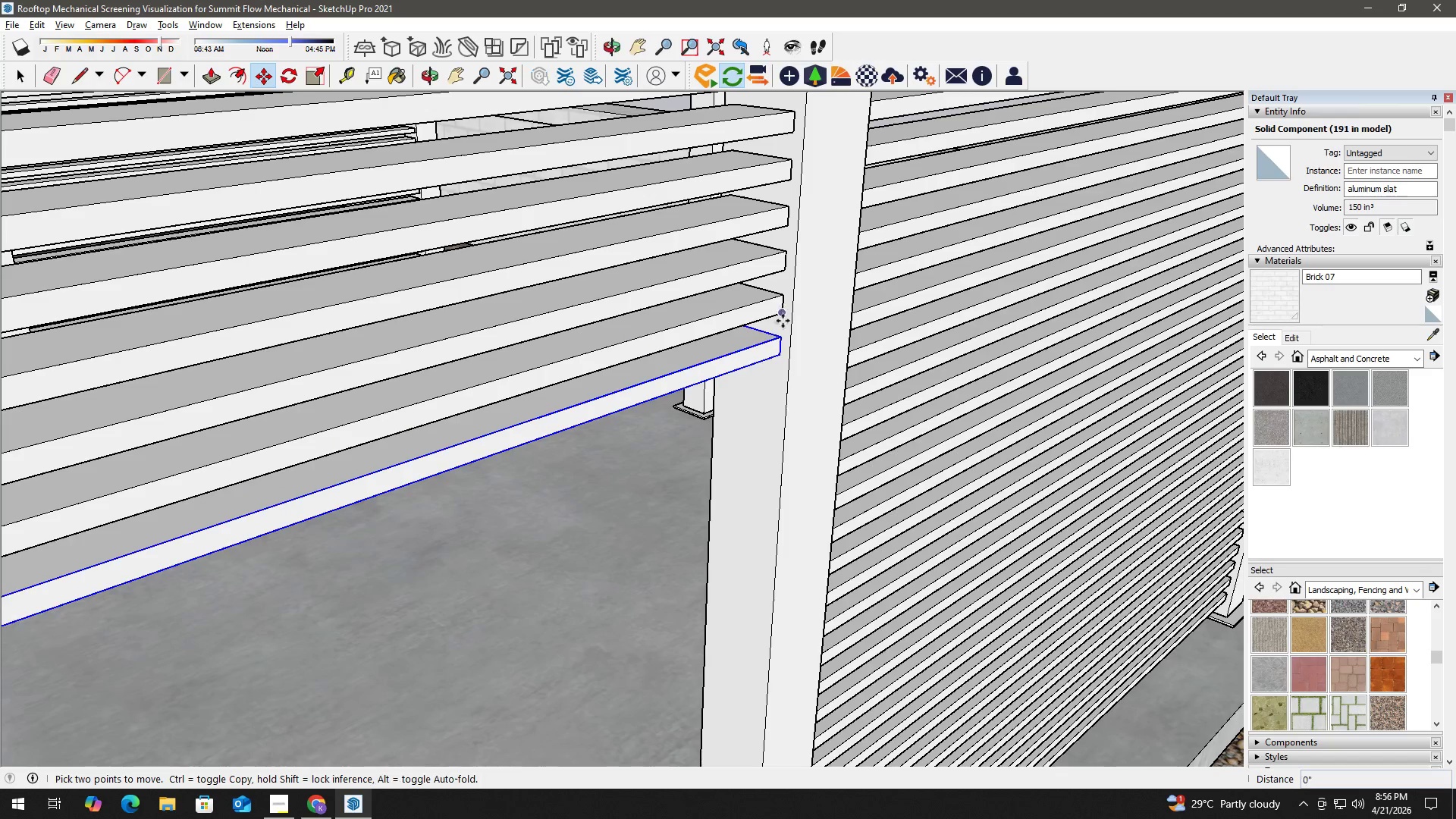 
key(Control+ControlLeft)
 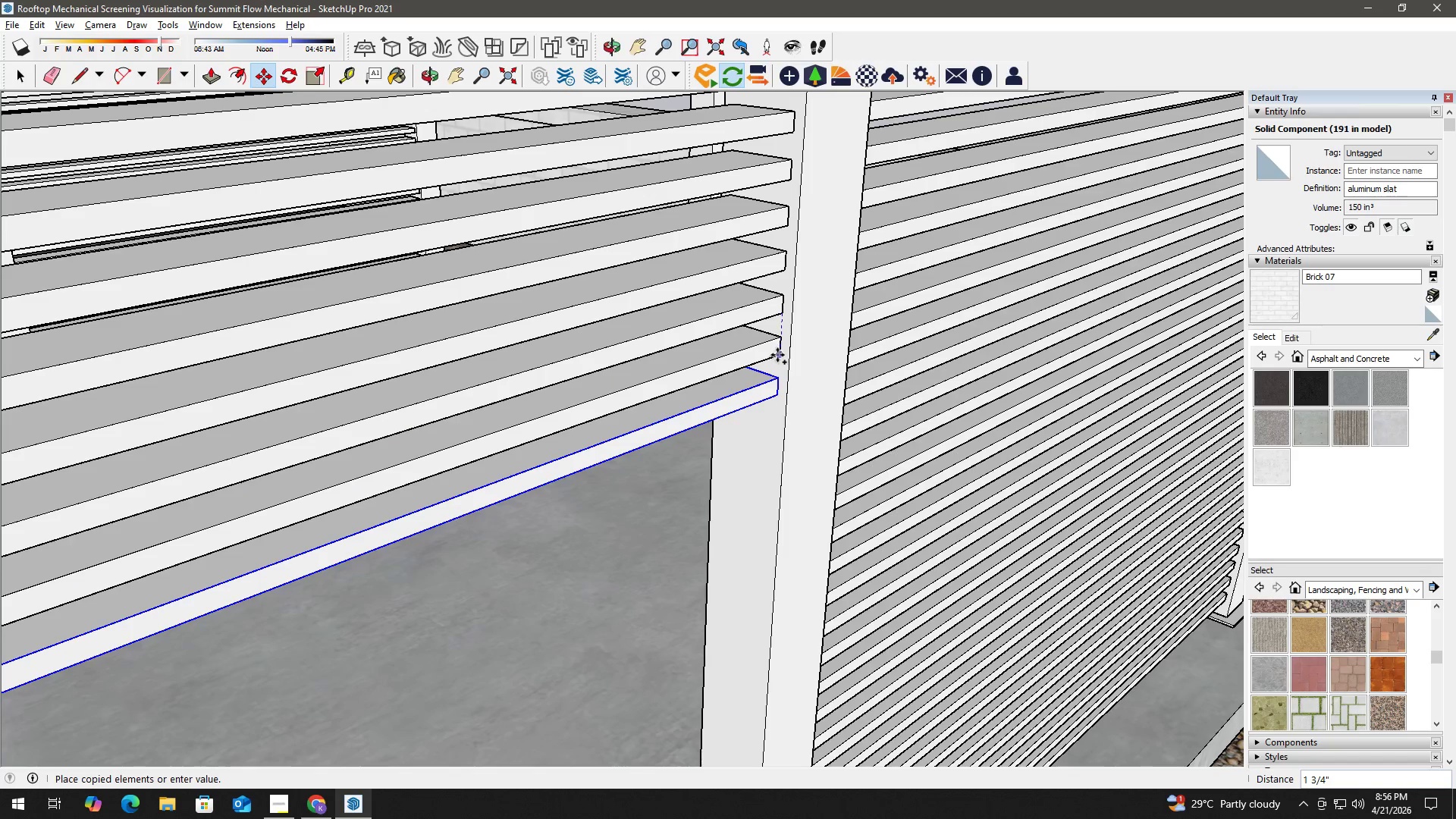 
left_click([777, 355])
 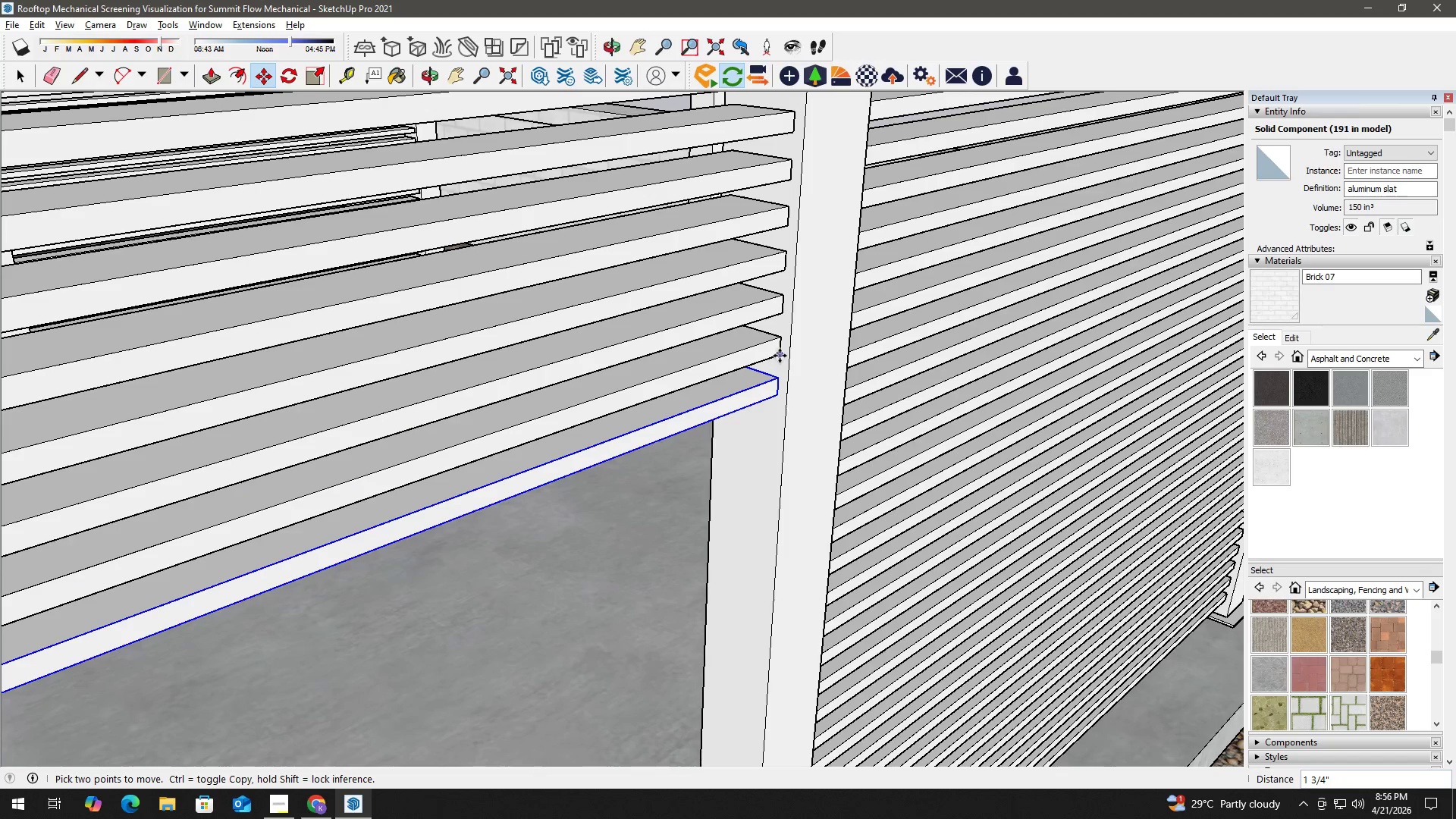 
left_click([780, 356])
 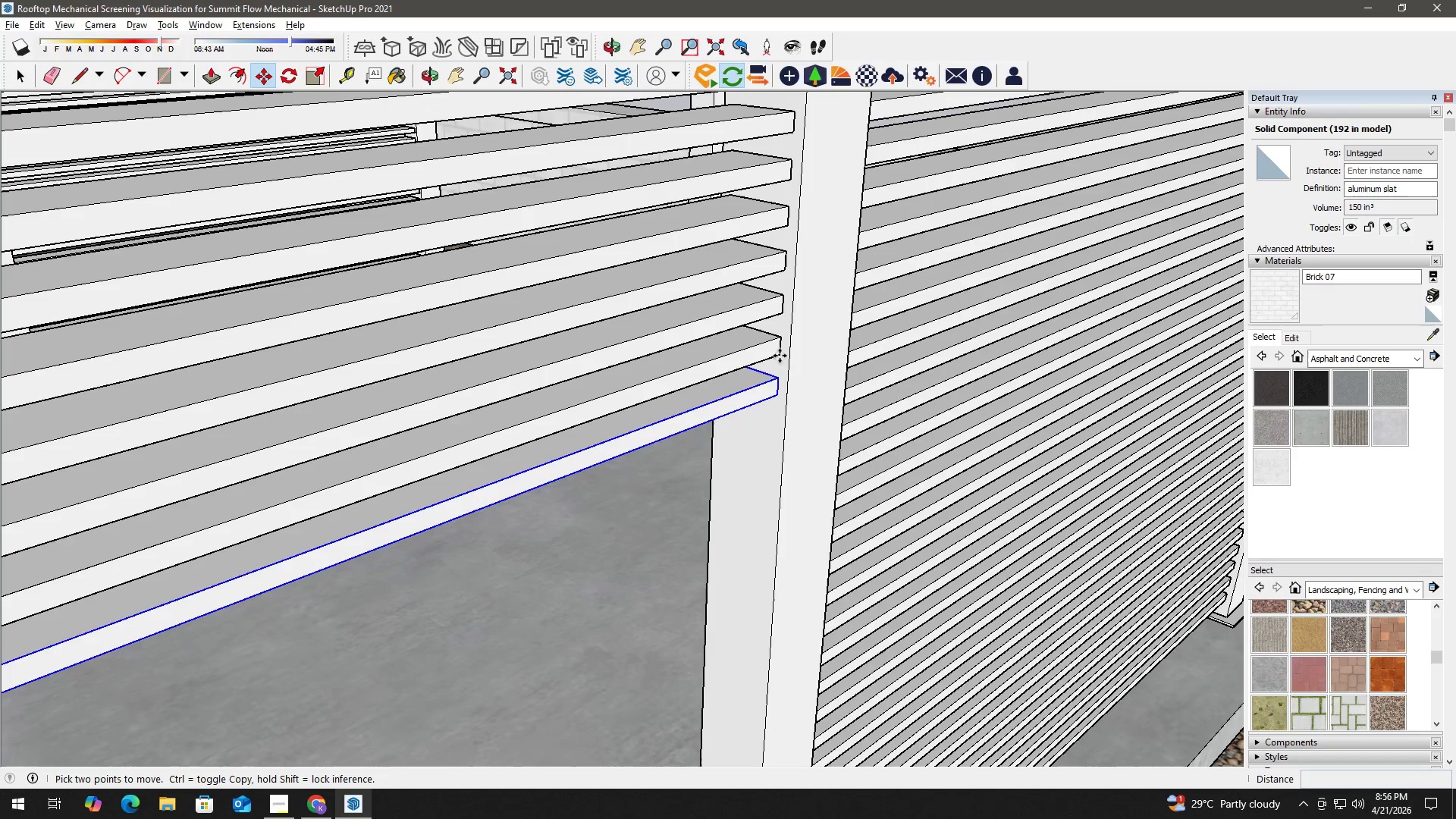 
key(Control+ControlLeft)
 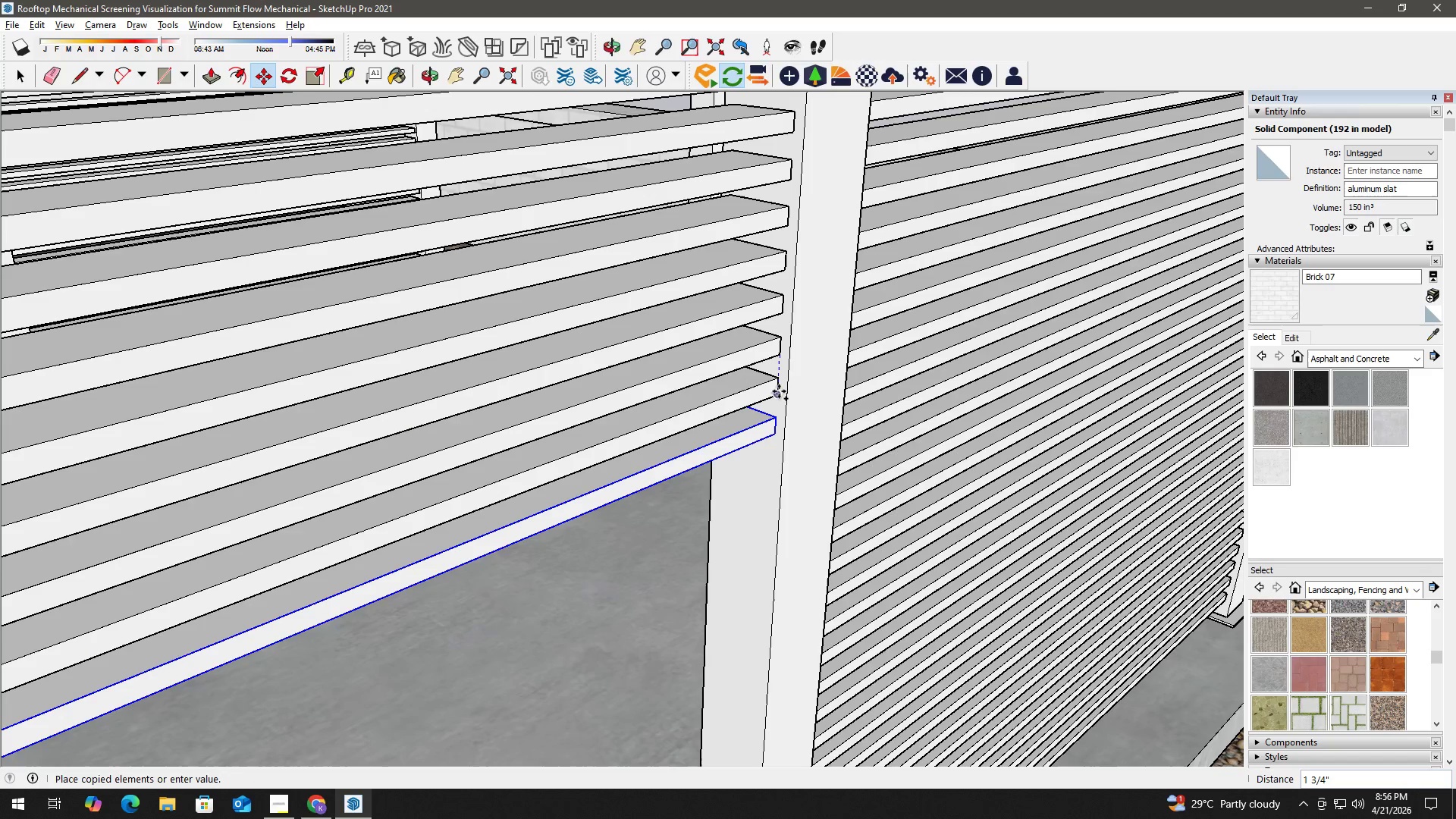 
left_click([778, 393])
 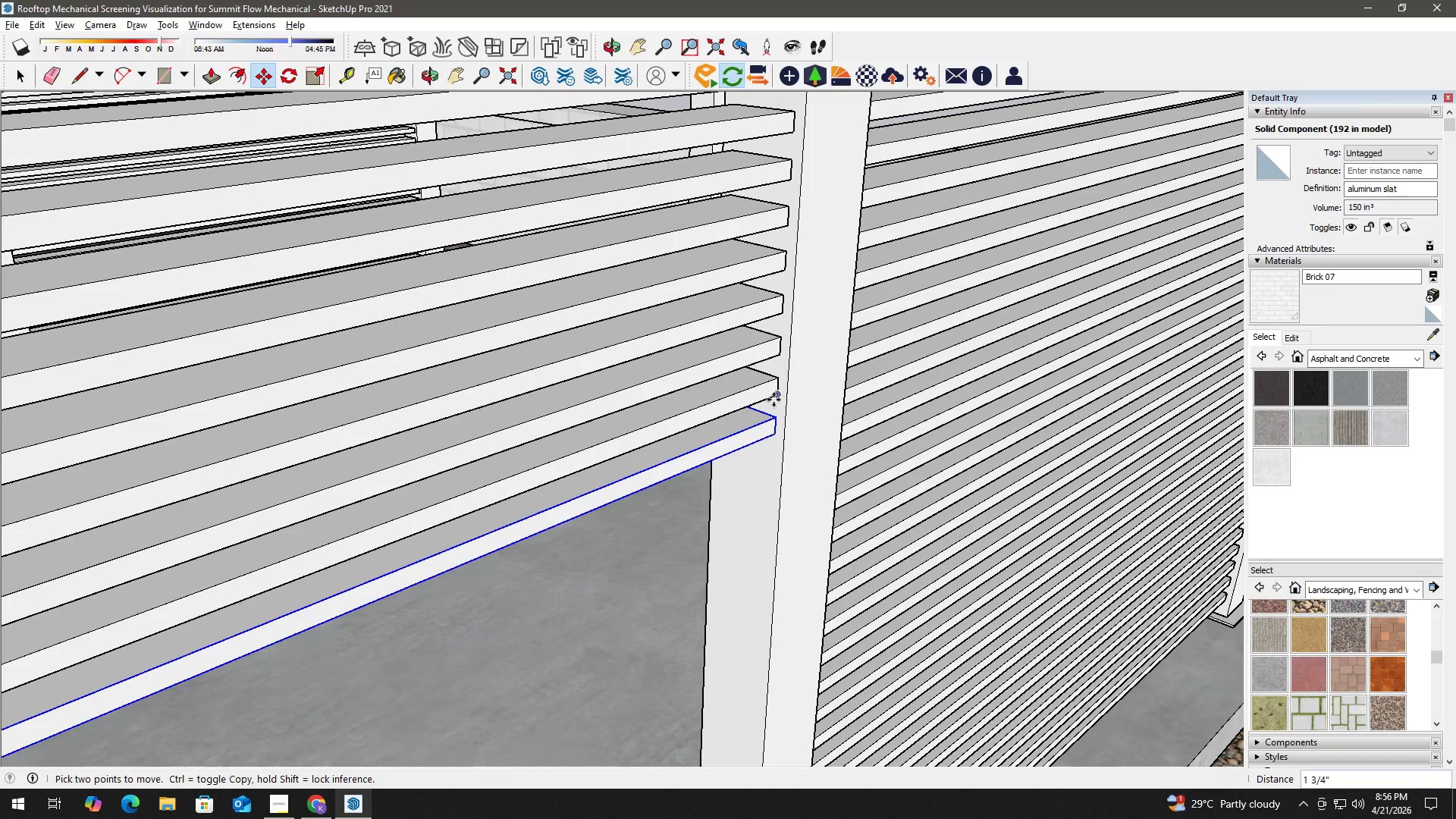 
type(hm)
 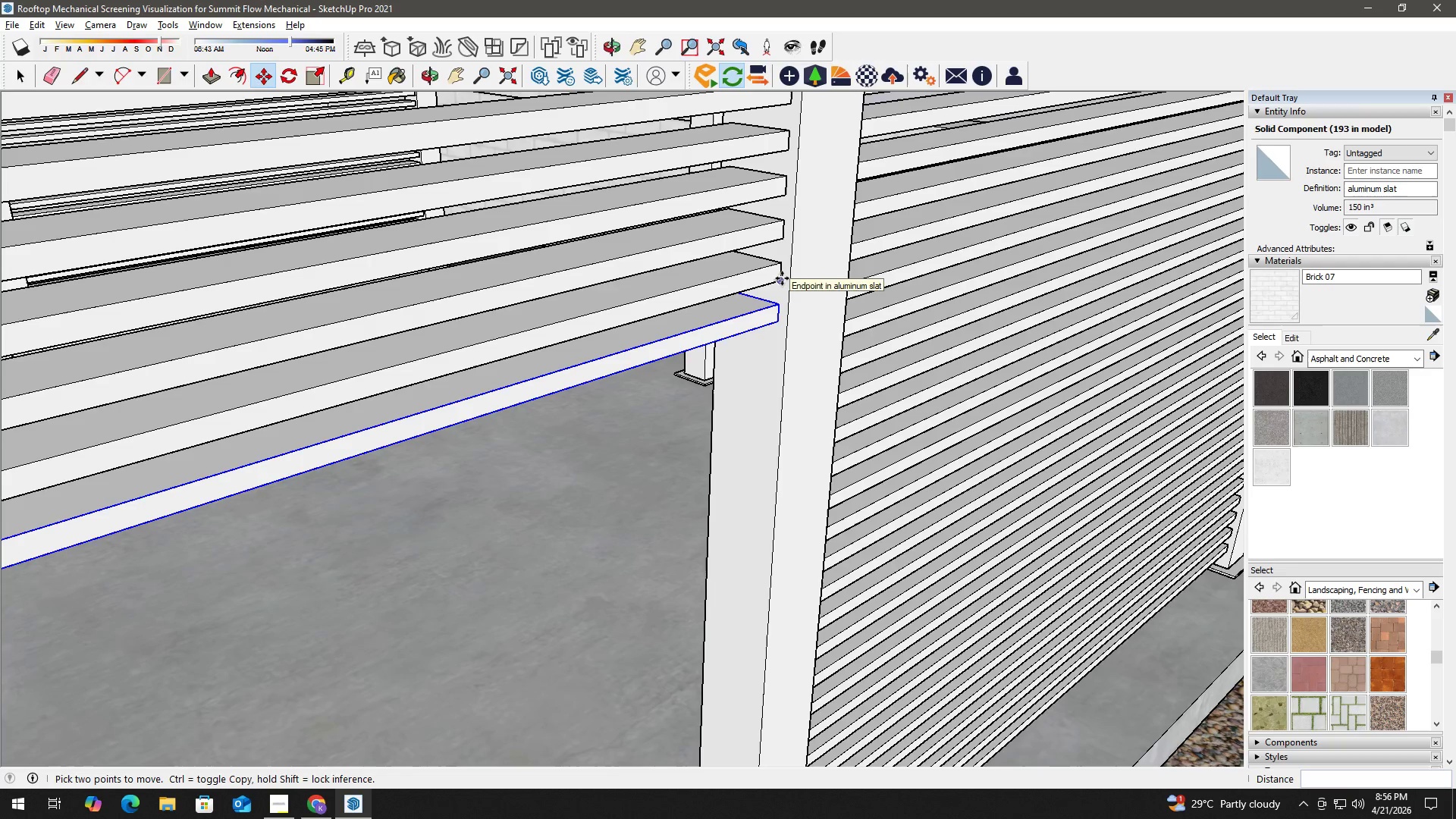 
left_click_drag(start_coordinate=[758, 416], to_coordinate=[761, 303])
 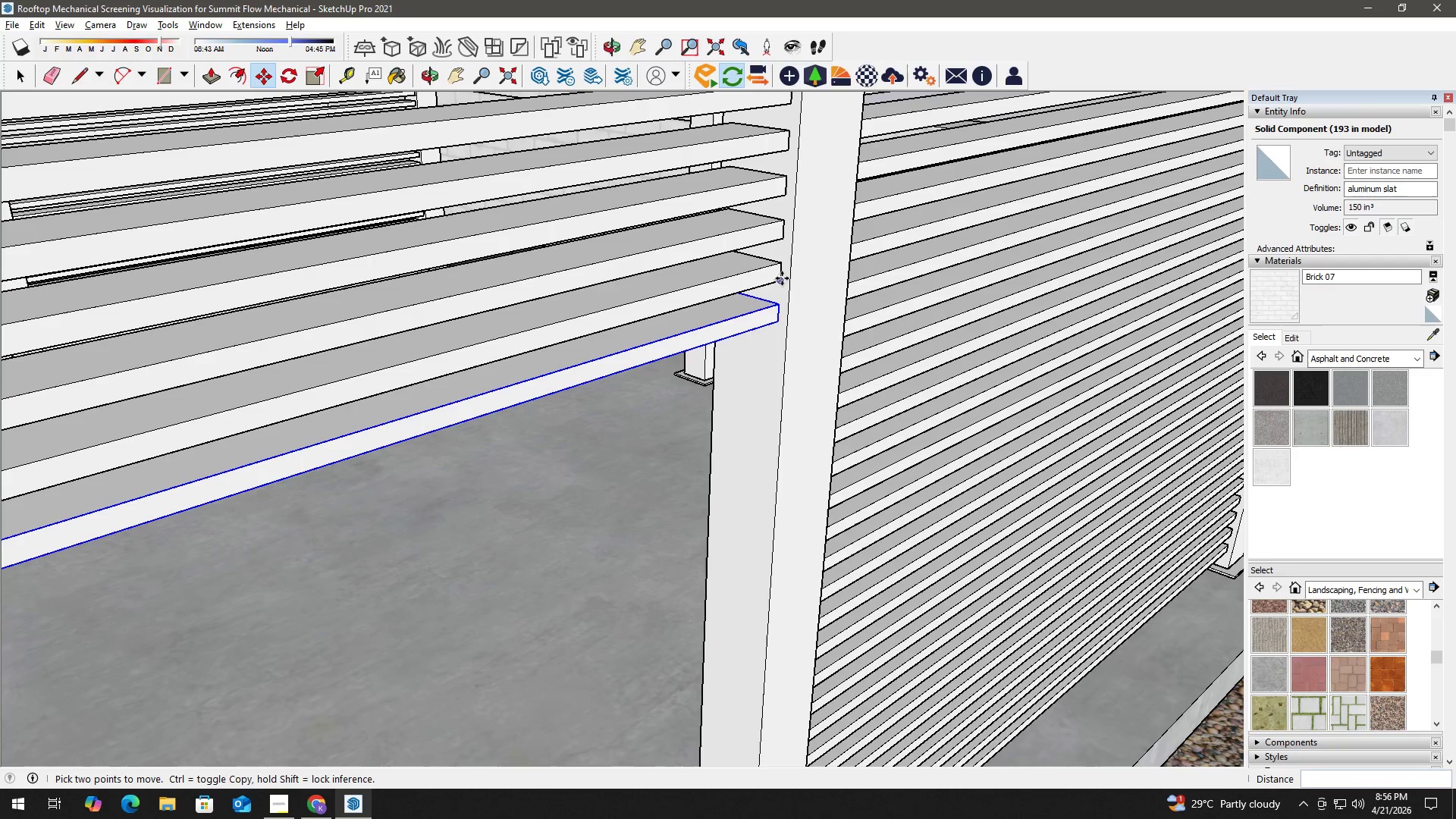 
left_click([782, 278])
 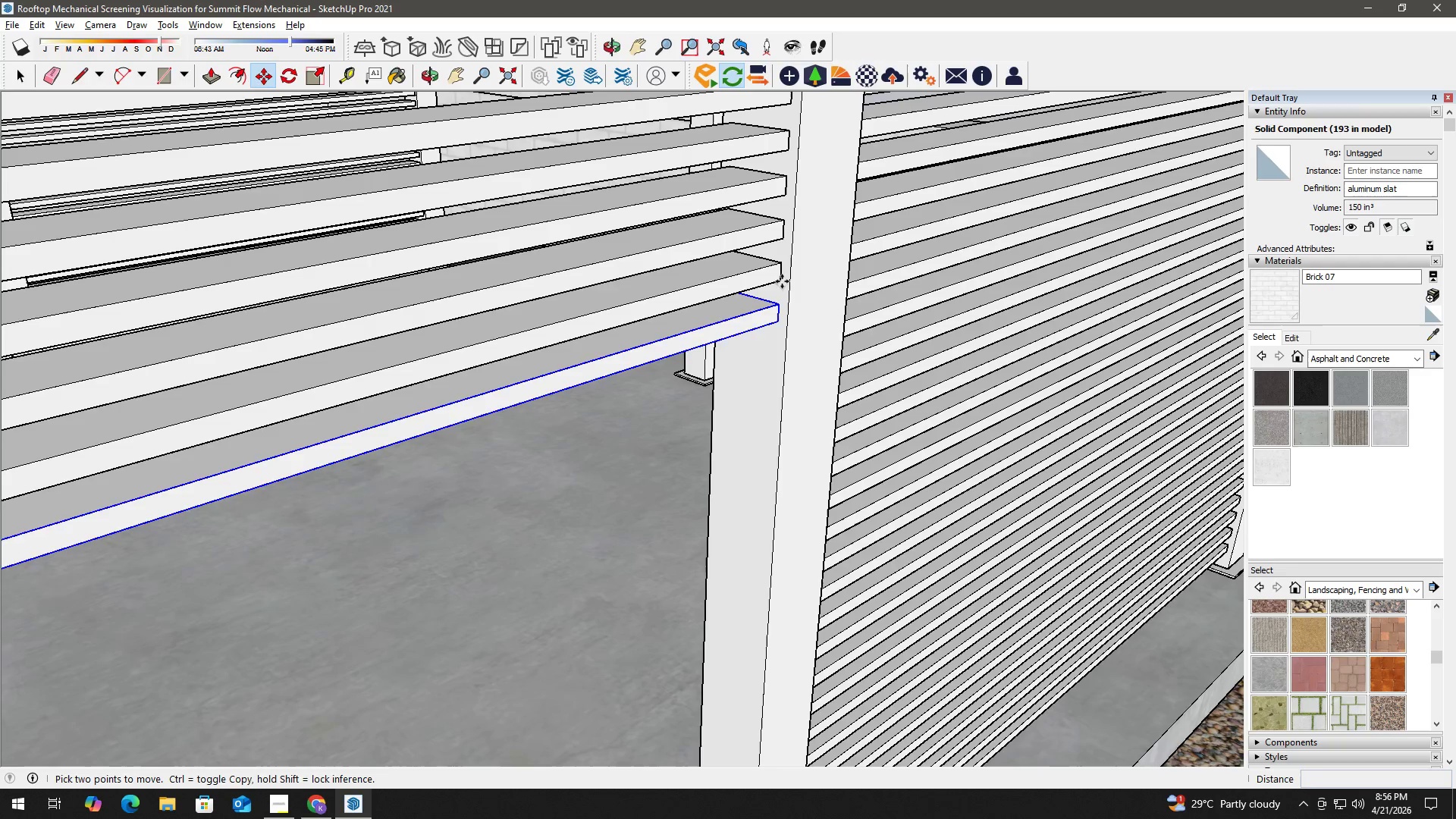 
key(Control+ControlLeft)
 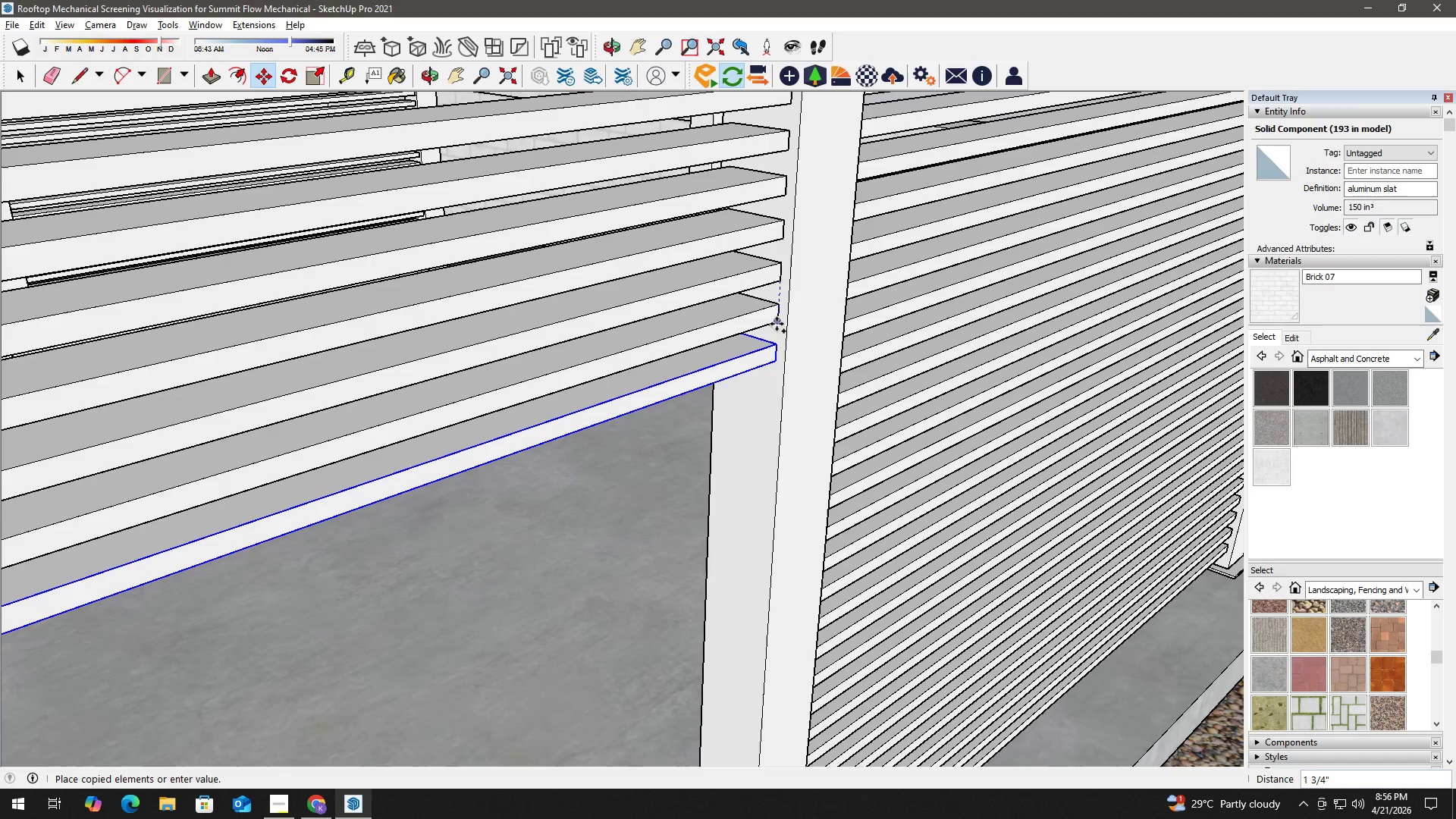 
left_click([777, 324])
 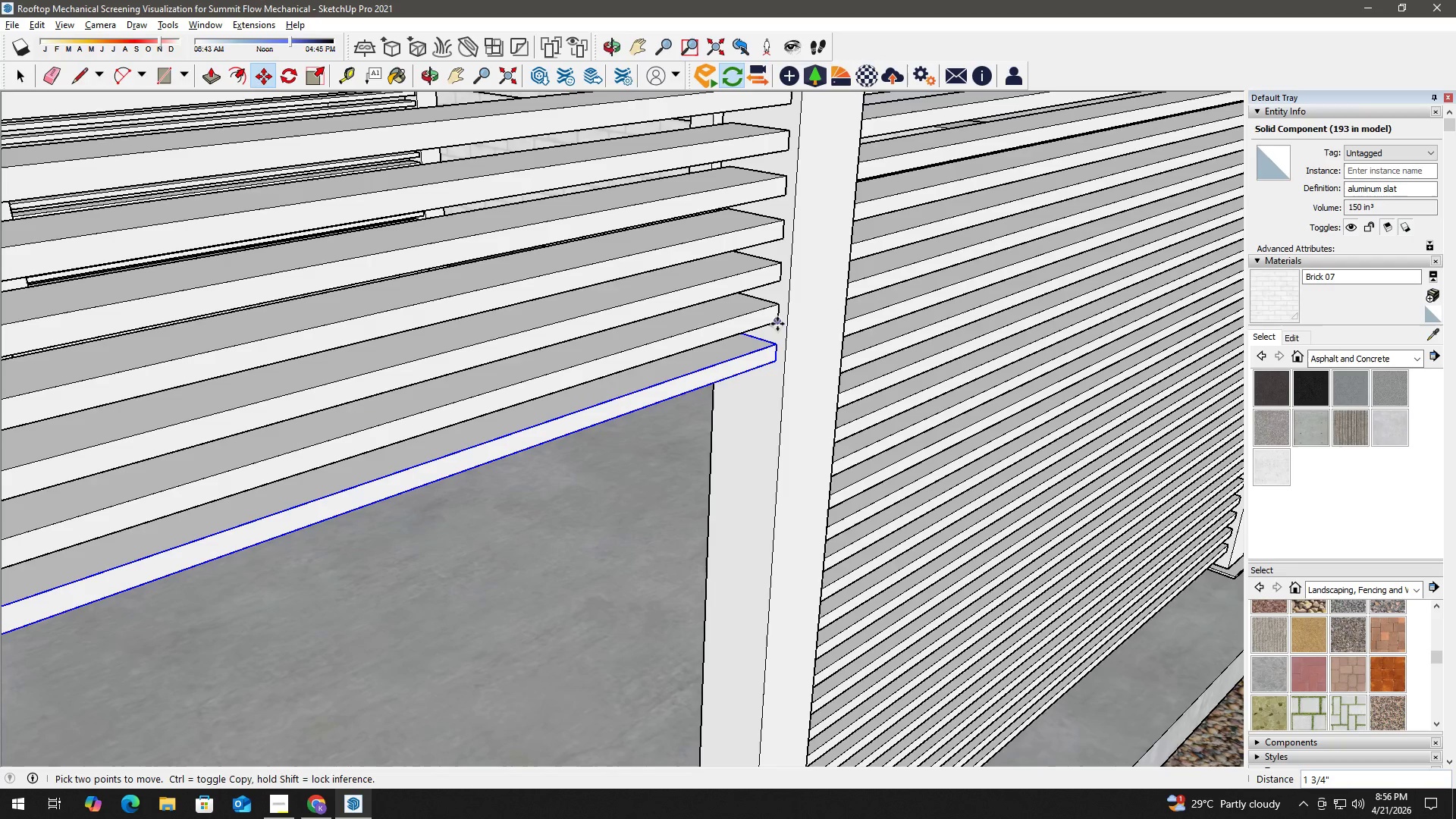 
left_click([777, 323])
 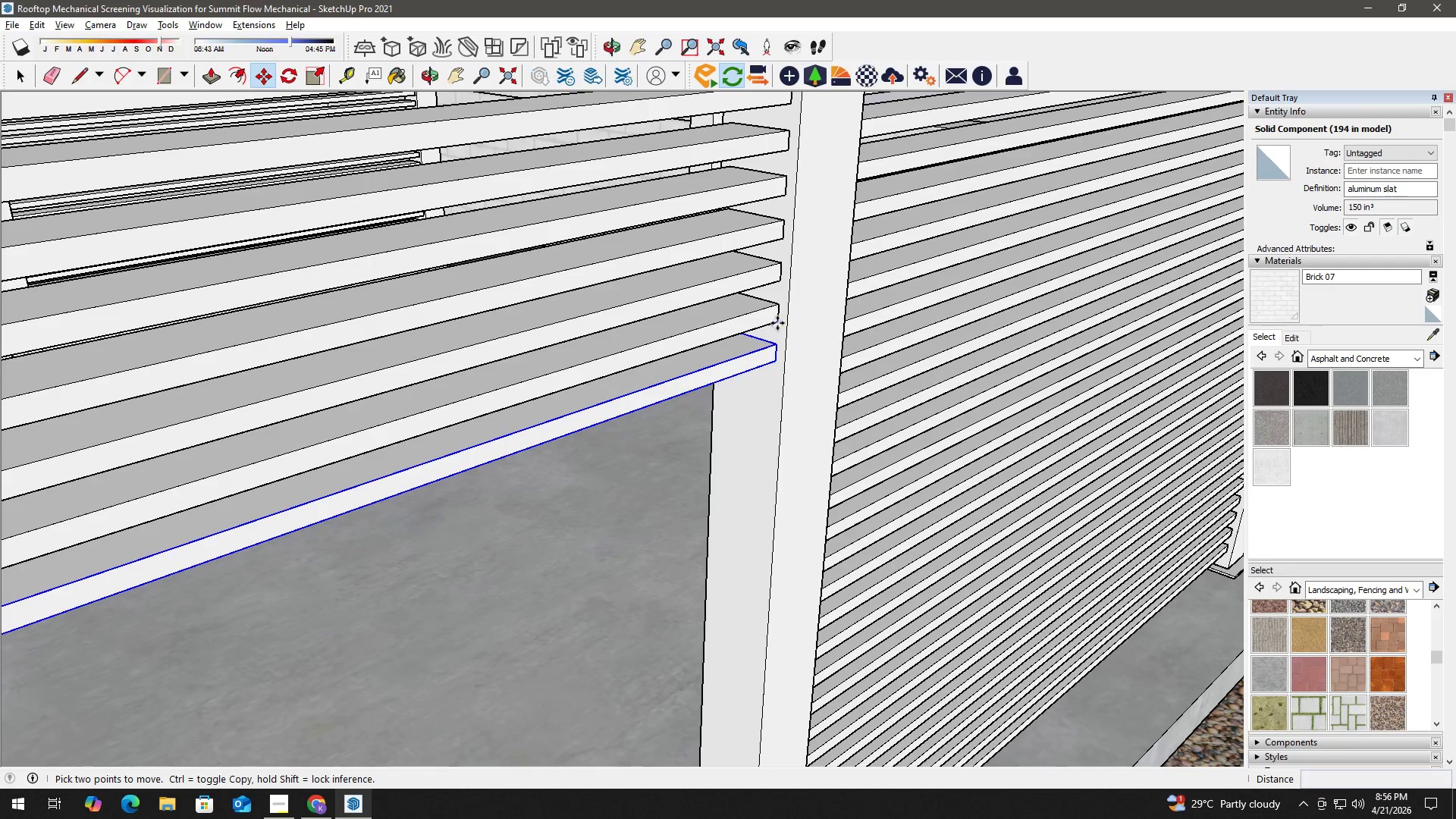 
key(Control+ControlLeft)
 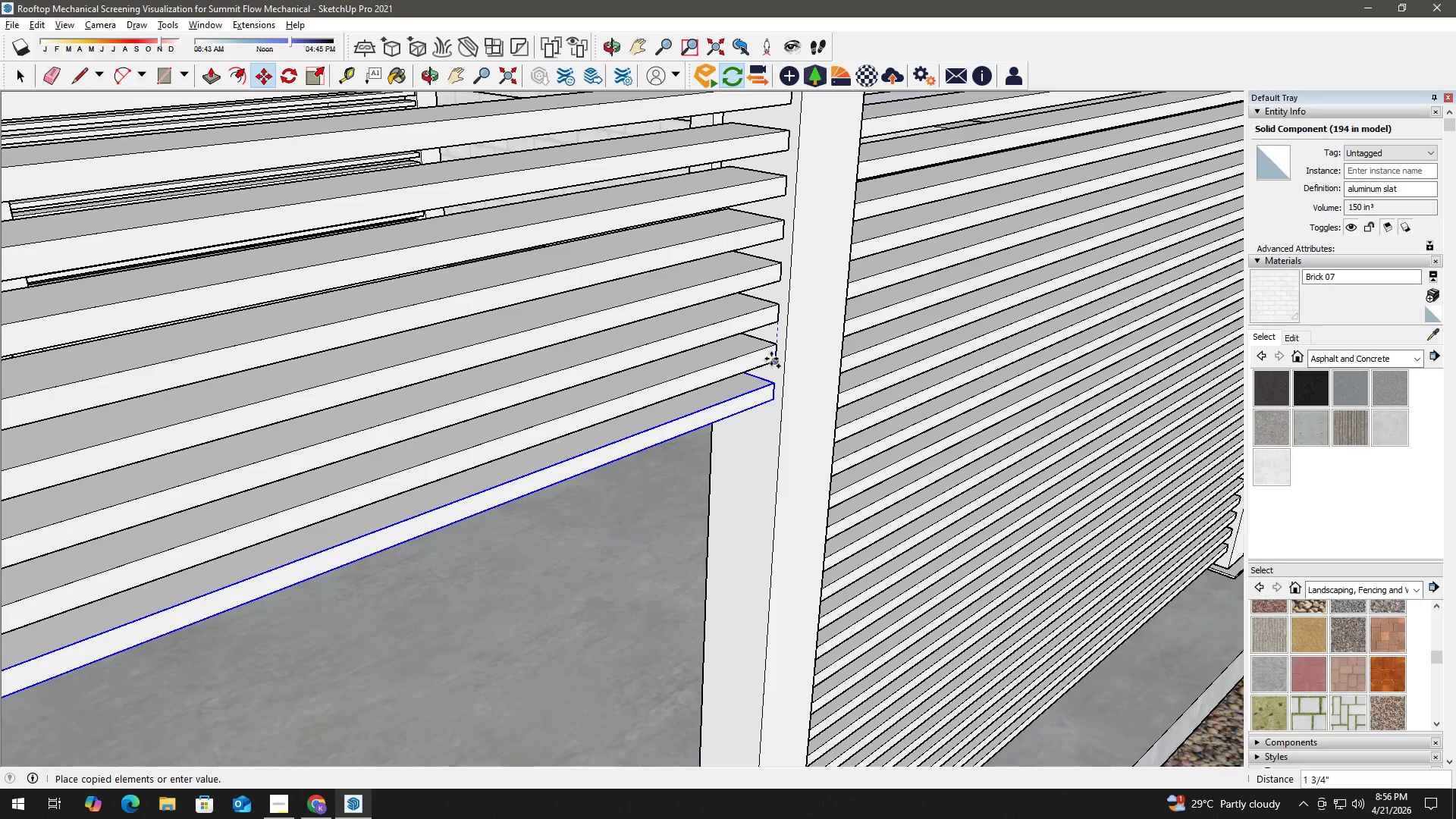 
left_click([771, 359])
 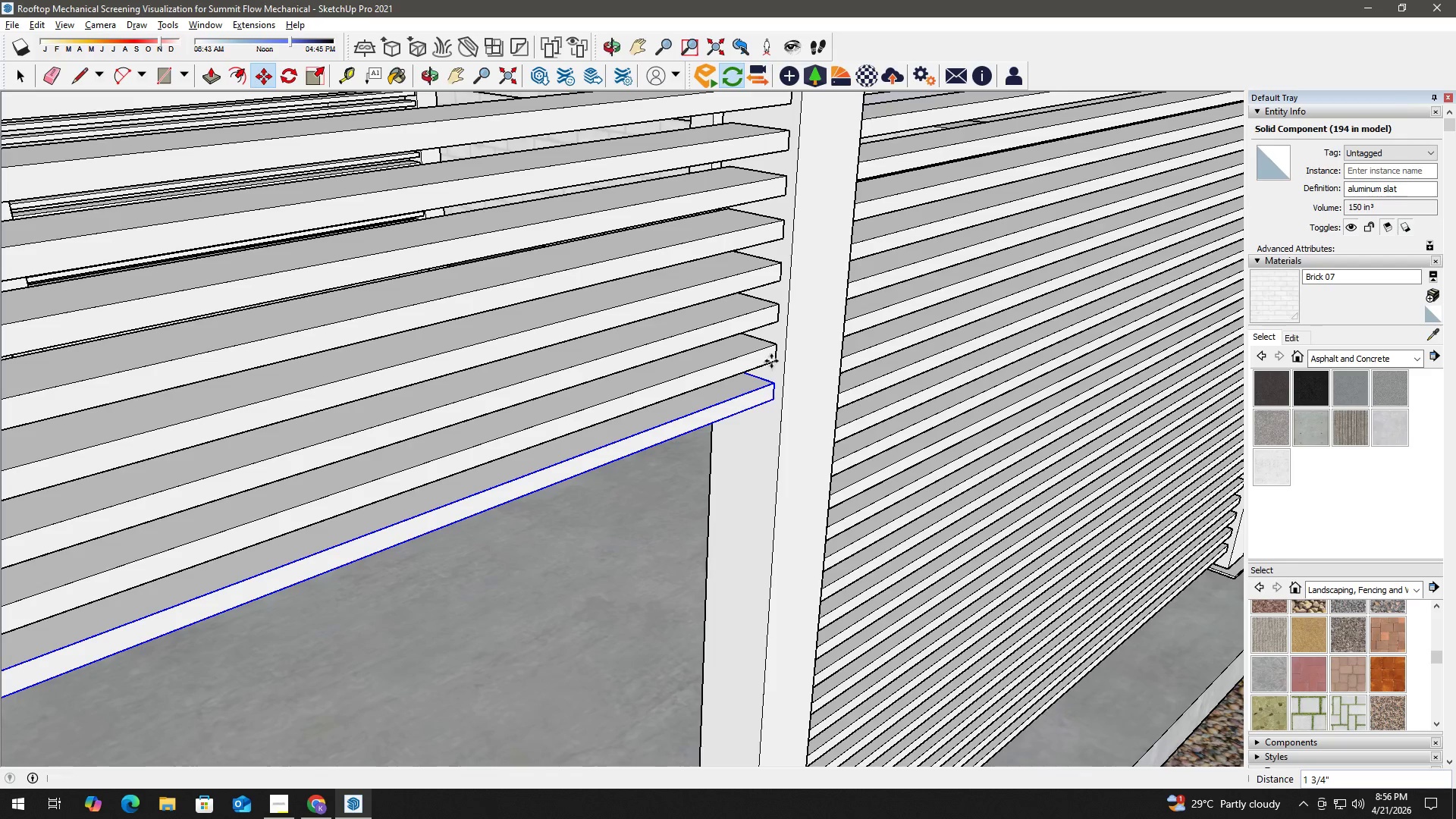 
type( hm)
 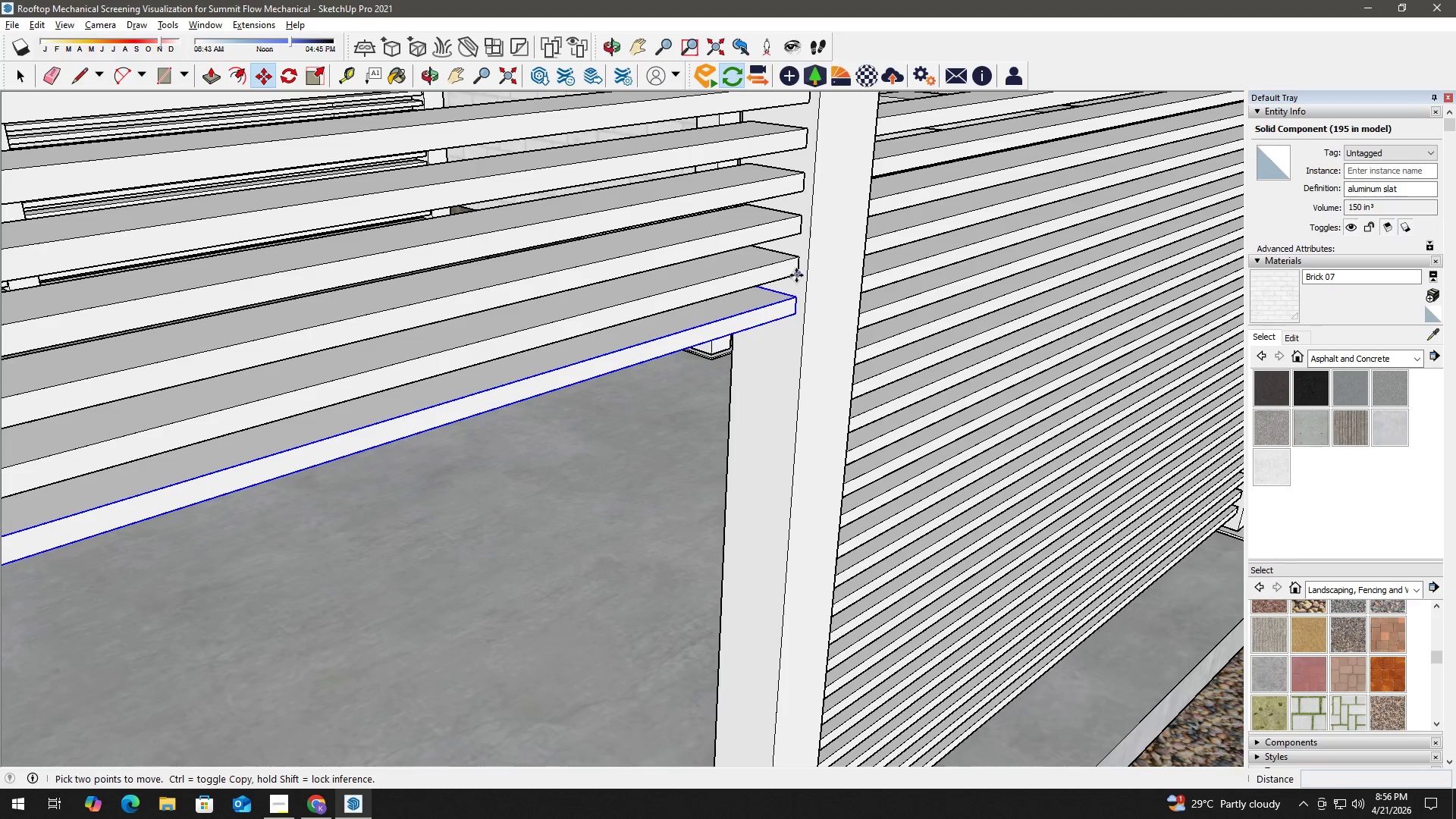 
left_click_drag(start_coordinate=[758, 381], to_coordinate=[780, 296])
 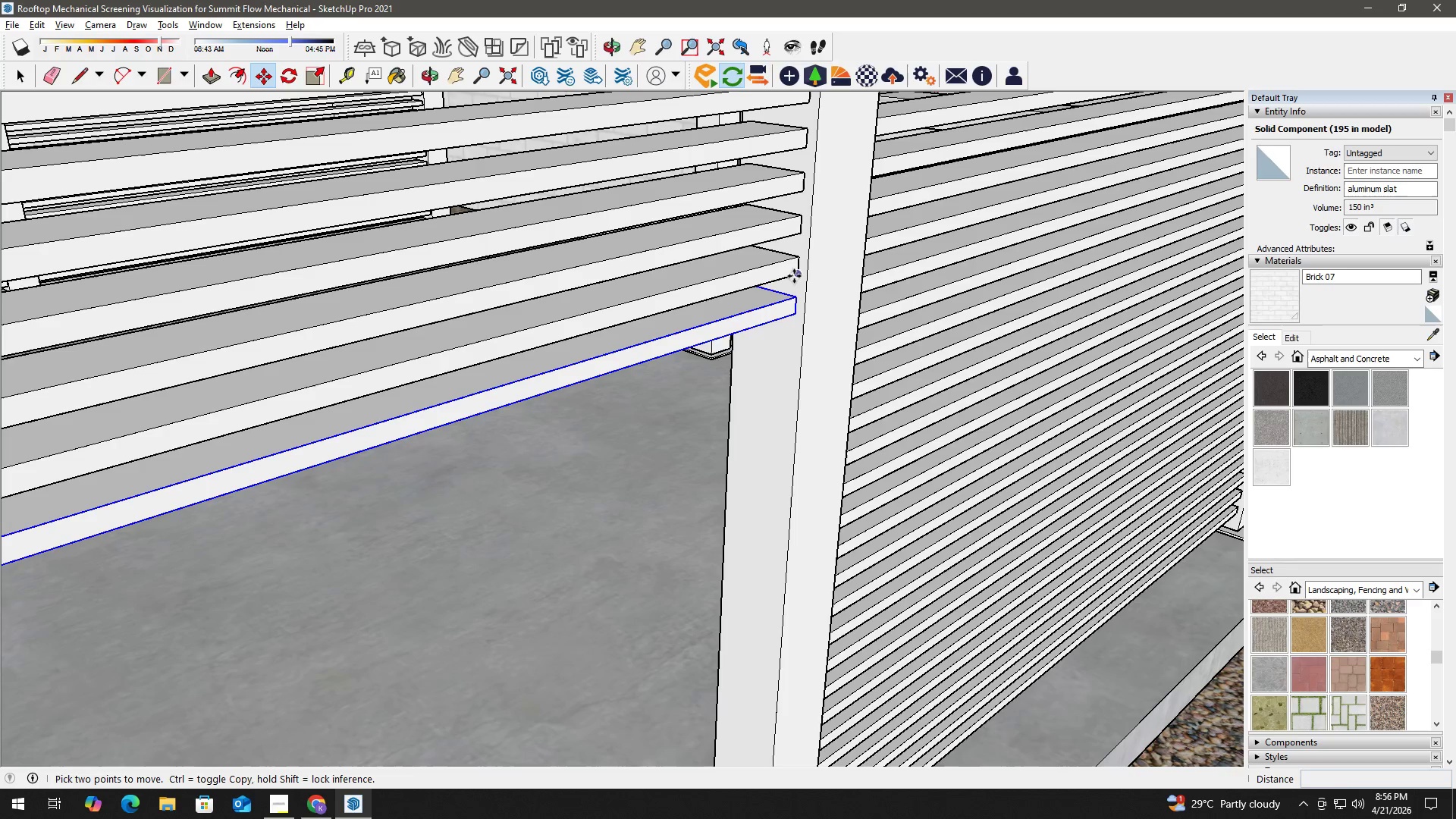 
left_click([796, 275])
 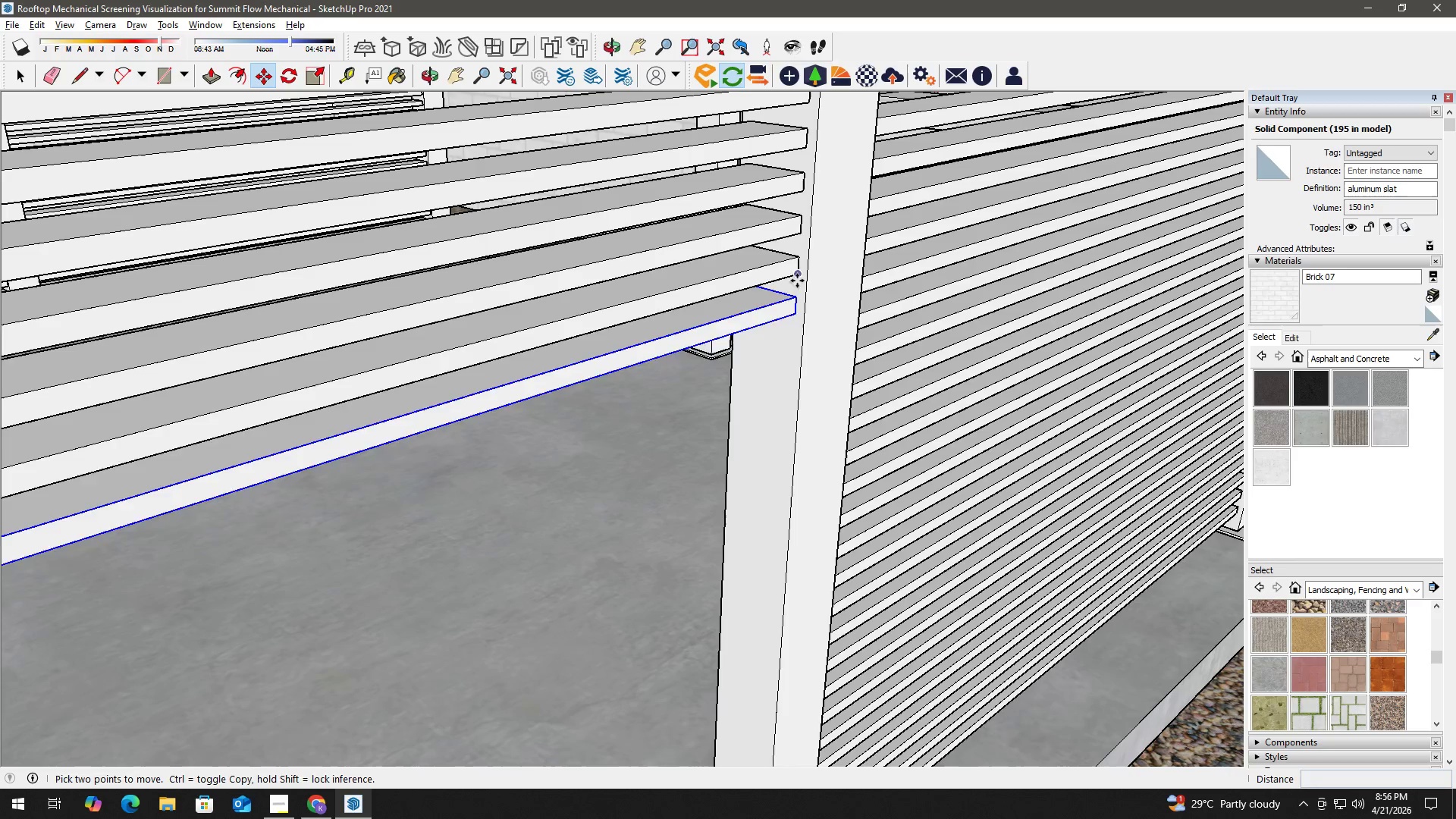 
key(Control+ControlLeft)
 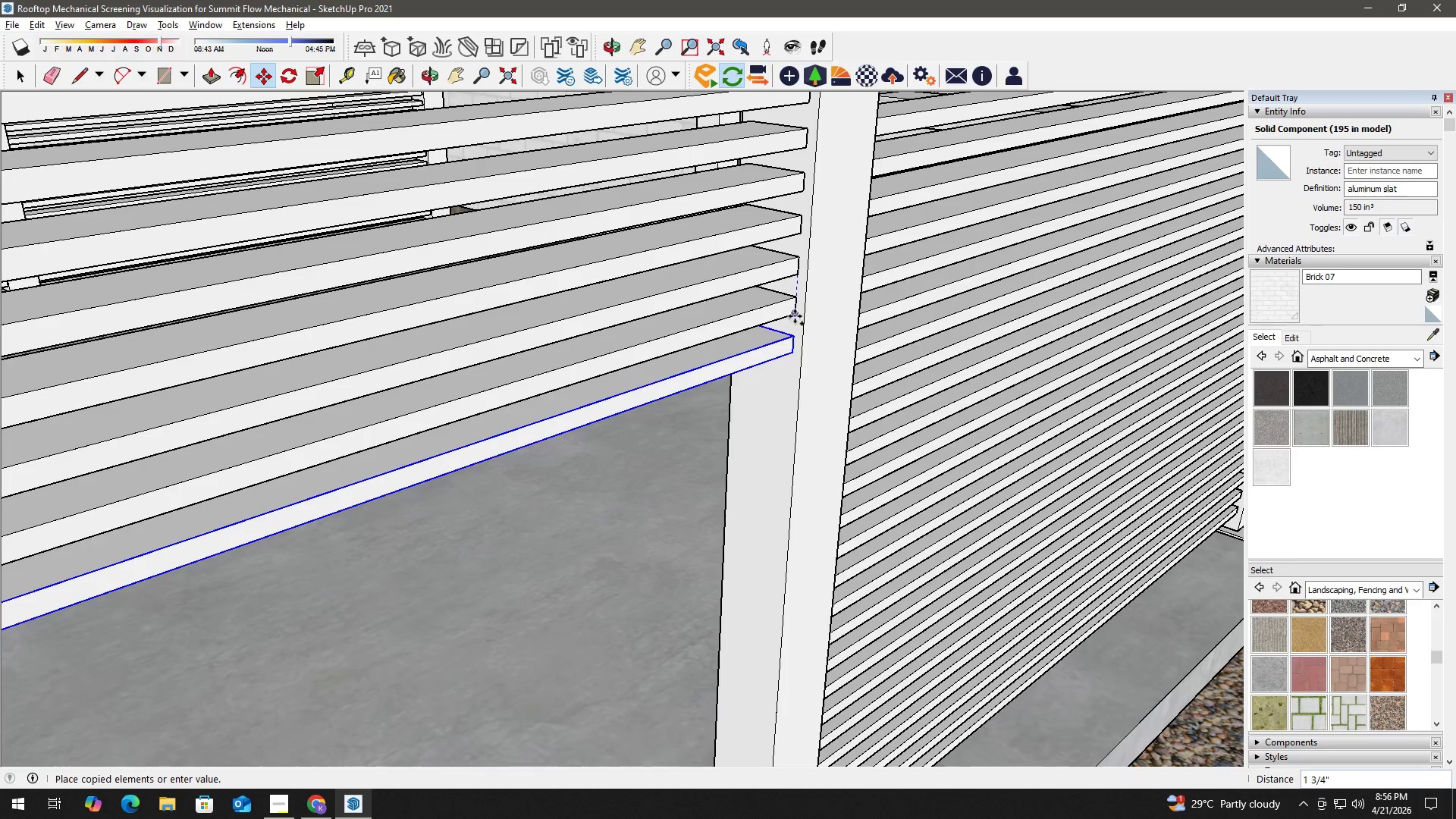 
left_click([795, 316])
 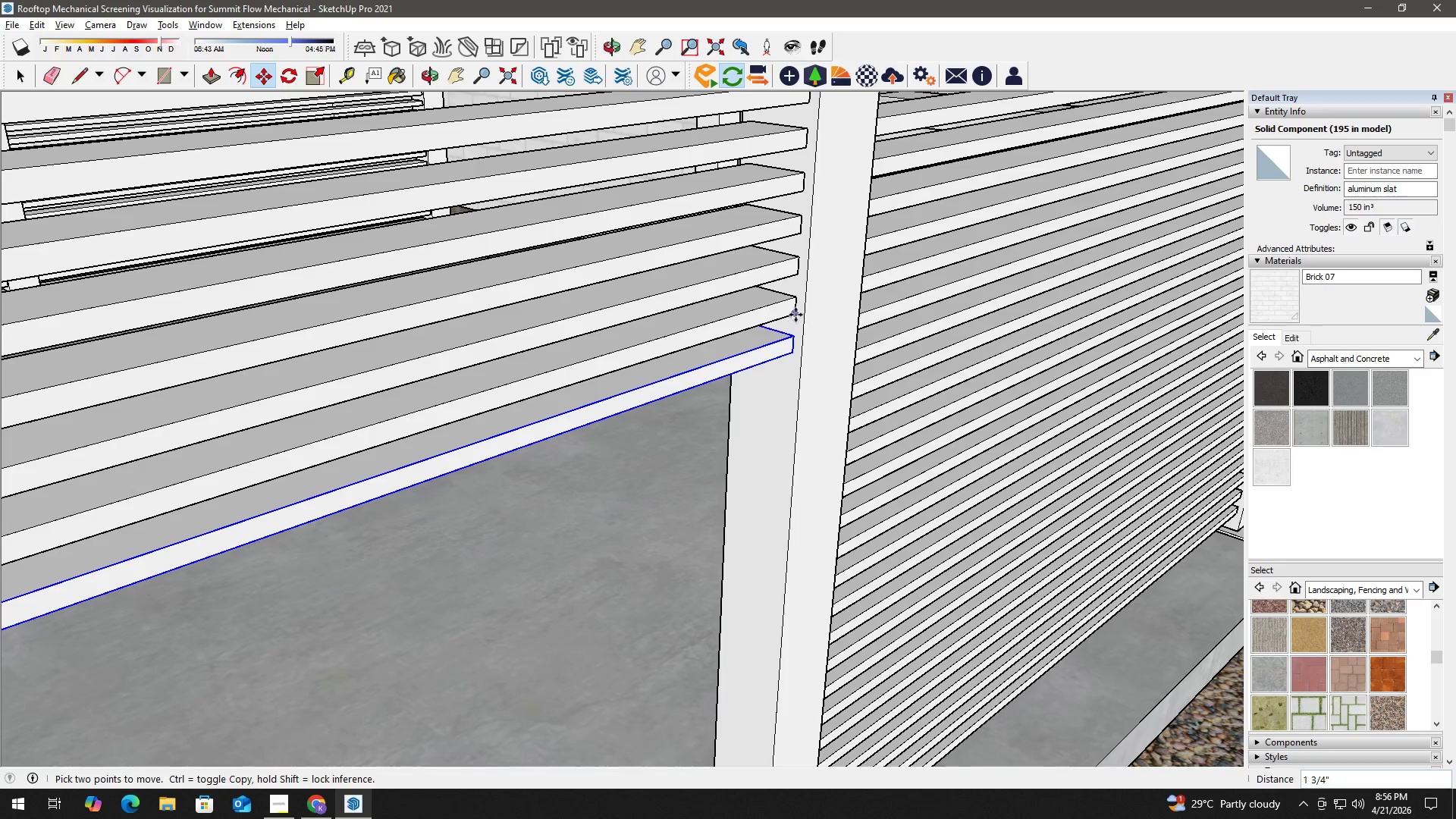 
left_click([795, 315])
 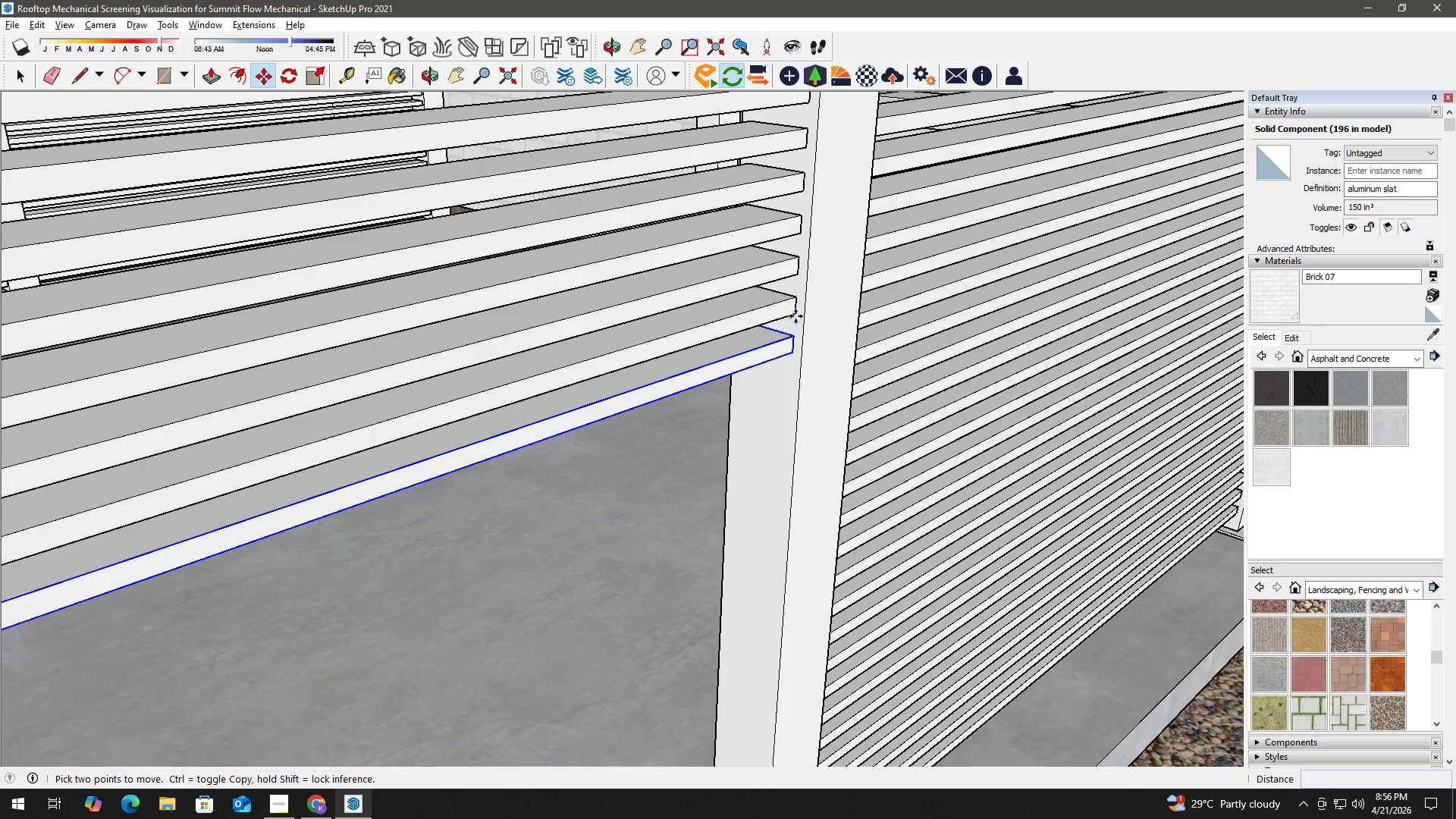 
key(Control+ControlLeft)
 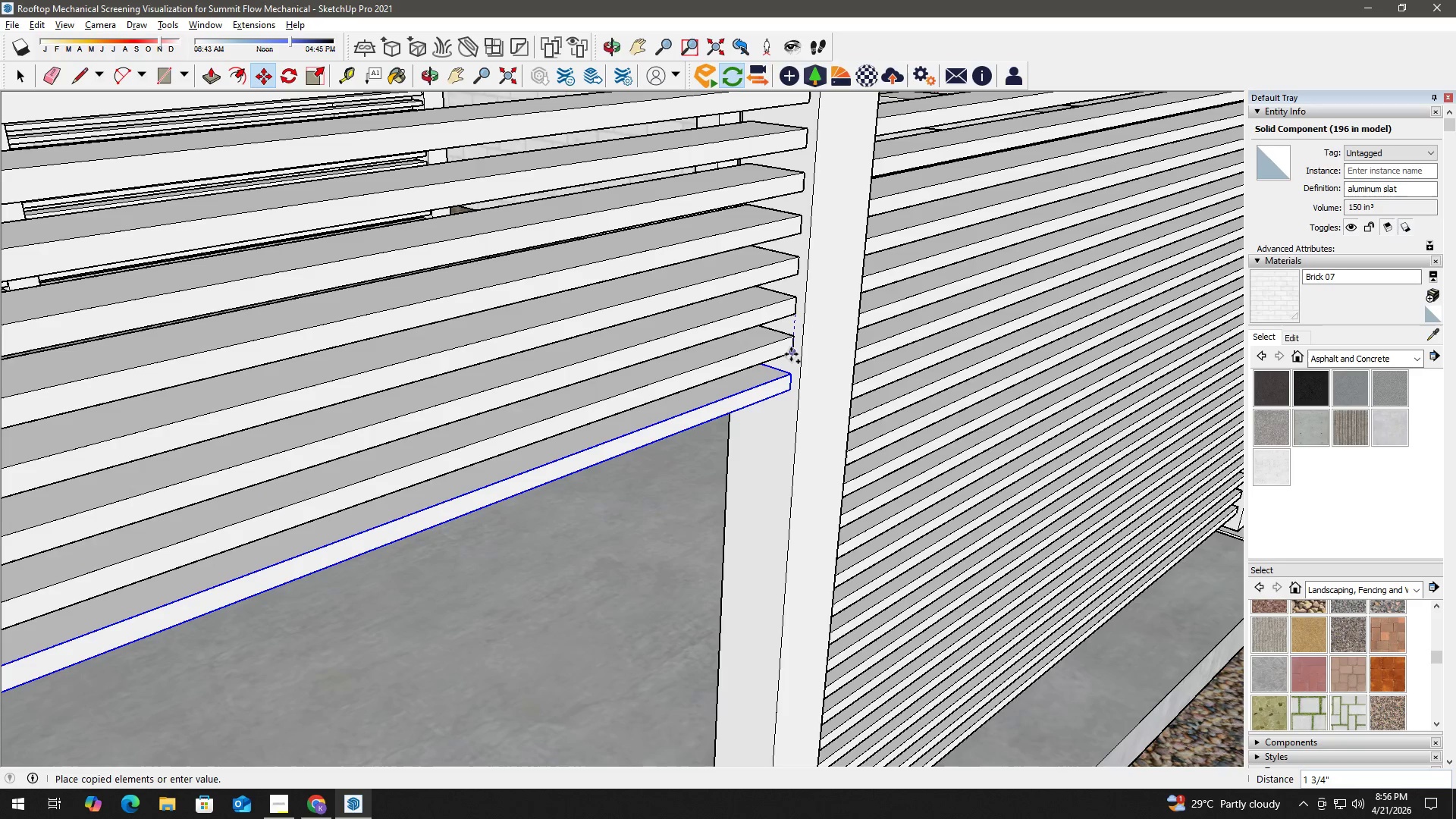 
left_click([791, 354])
 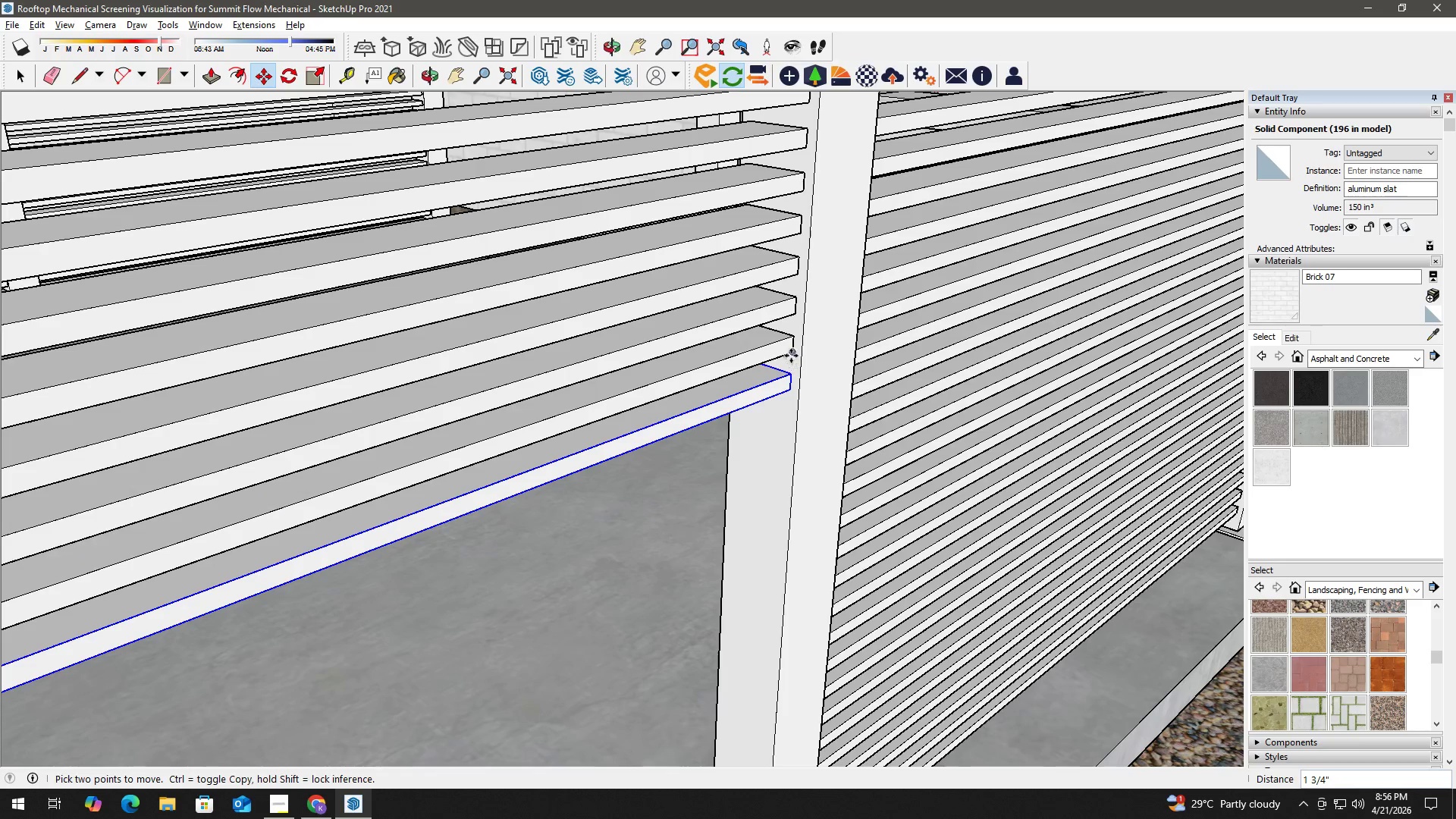 
left_click([791, 353])
 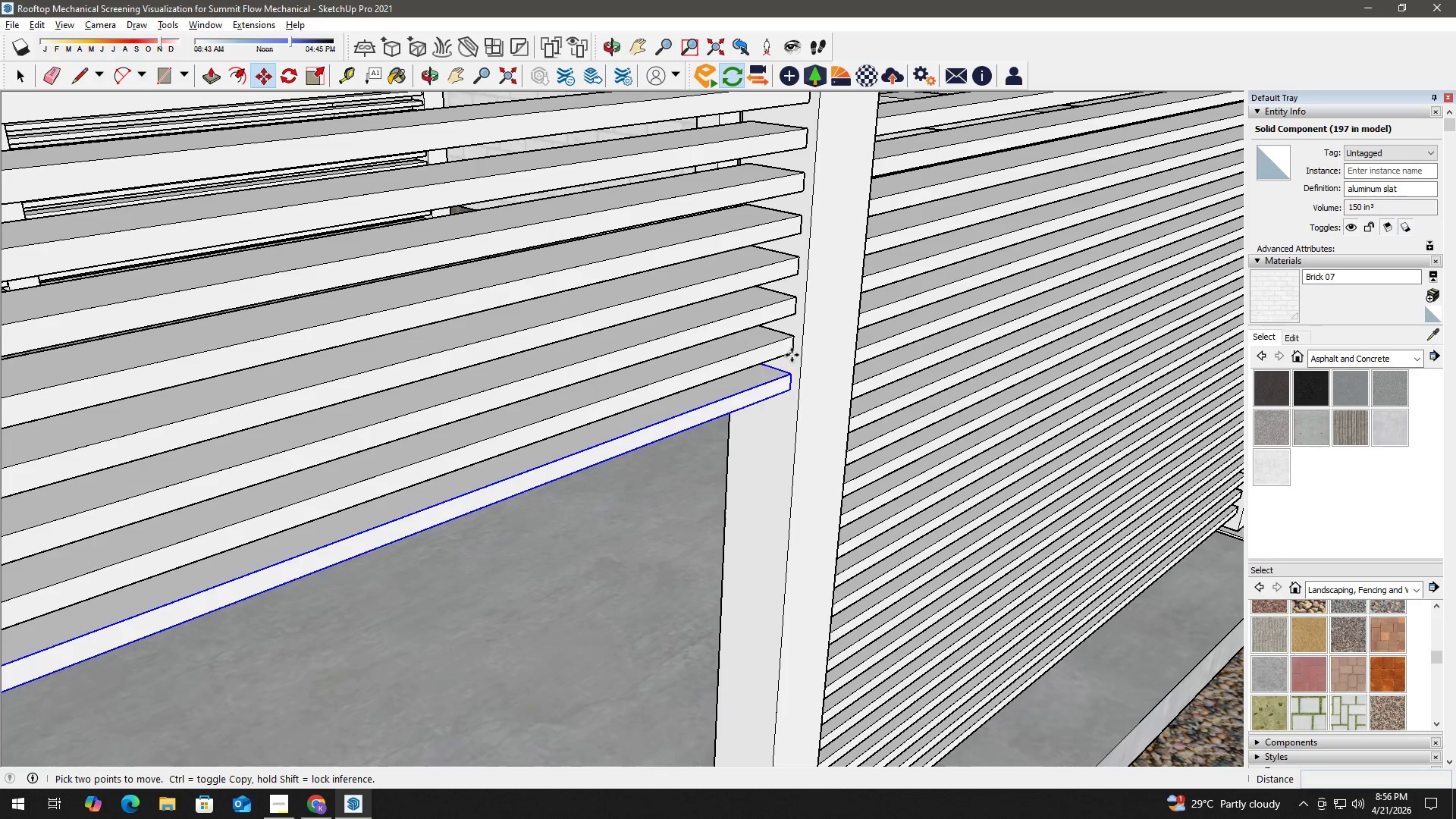 
key(Control+ControlLeft)
 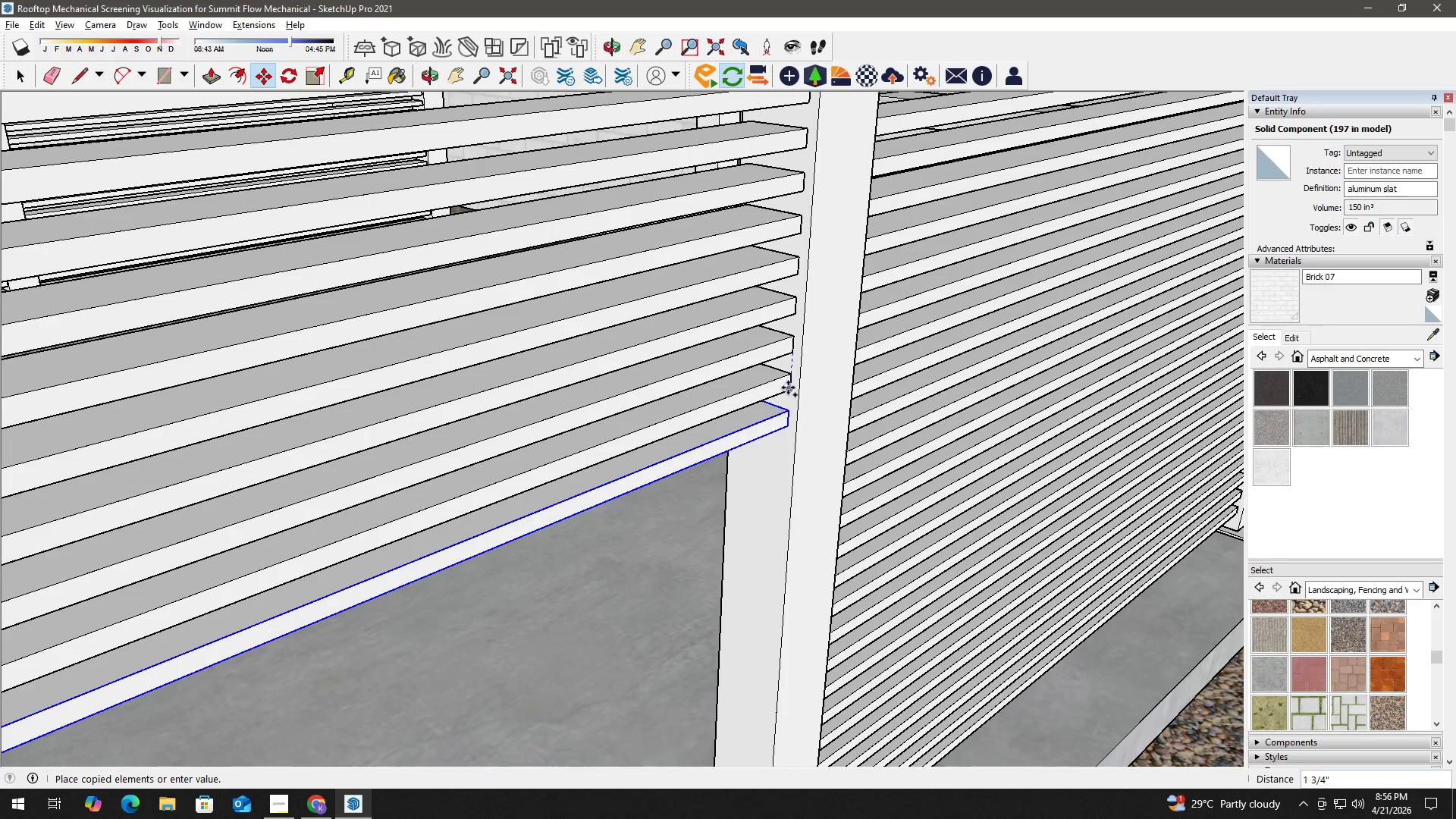 
left_click([788, 387])
 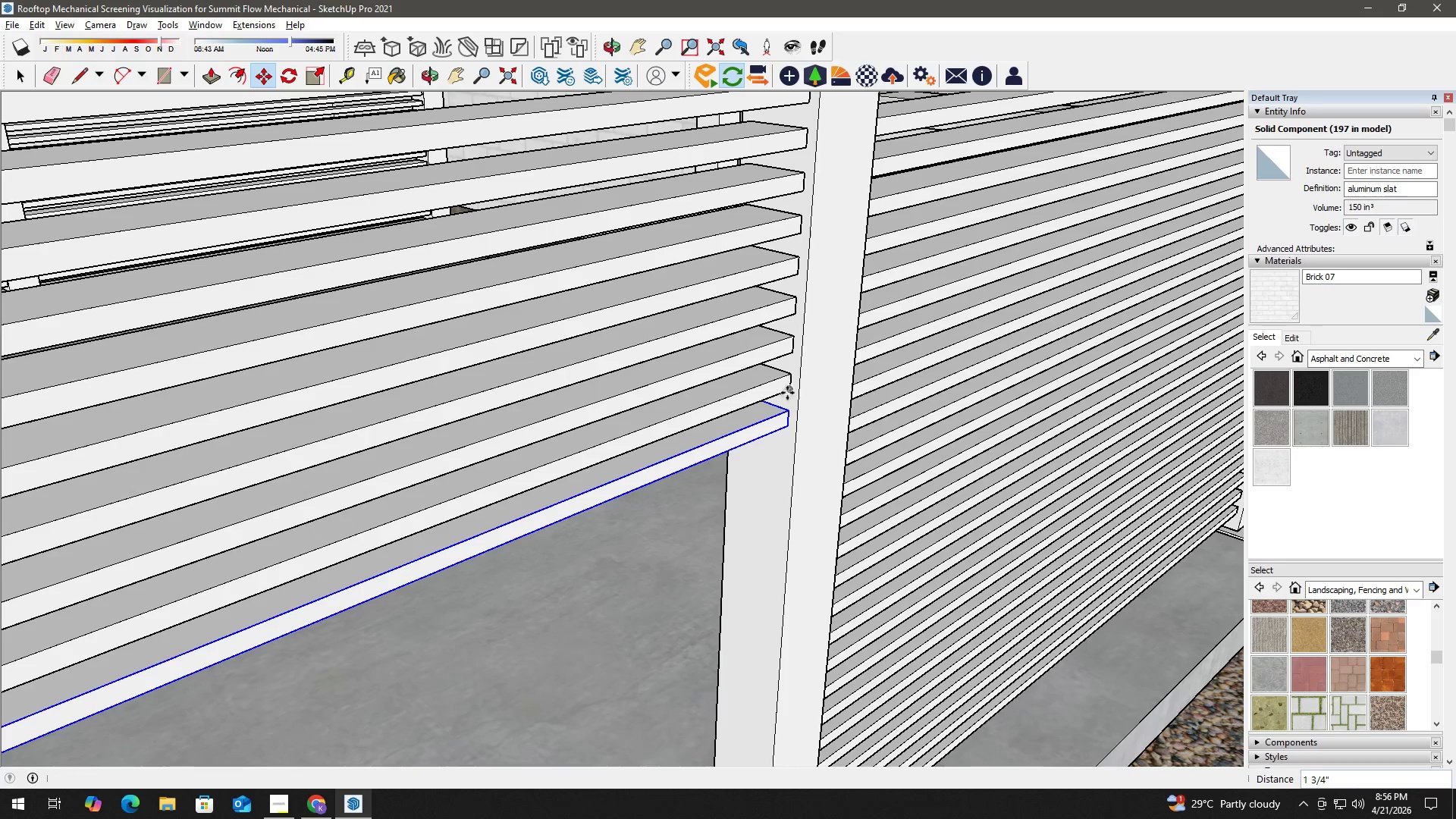 
key(Space)
 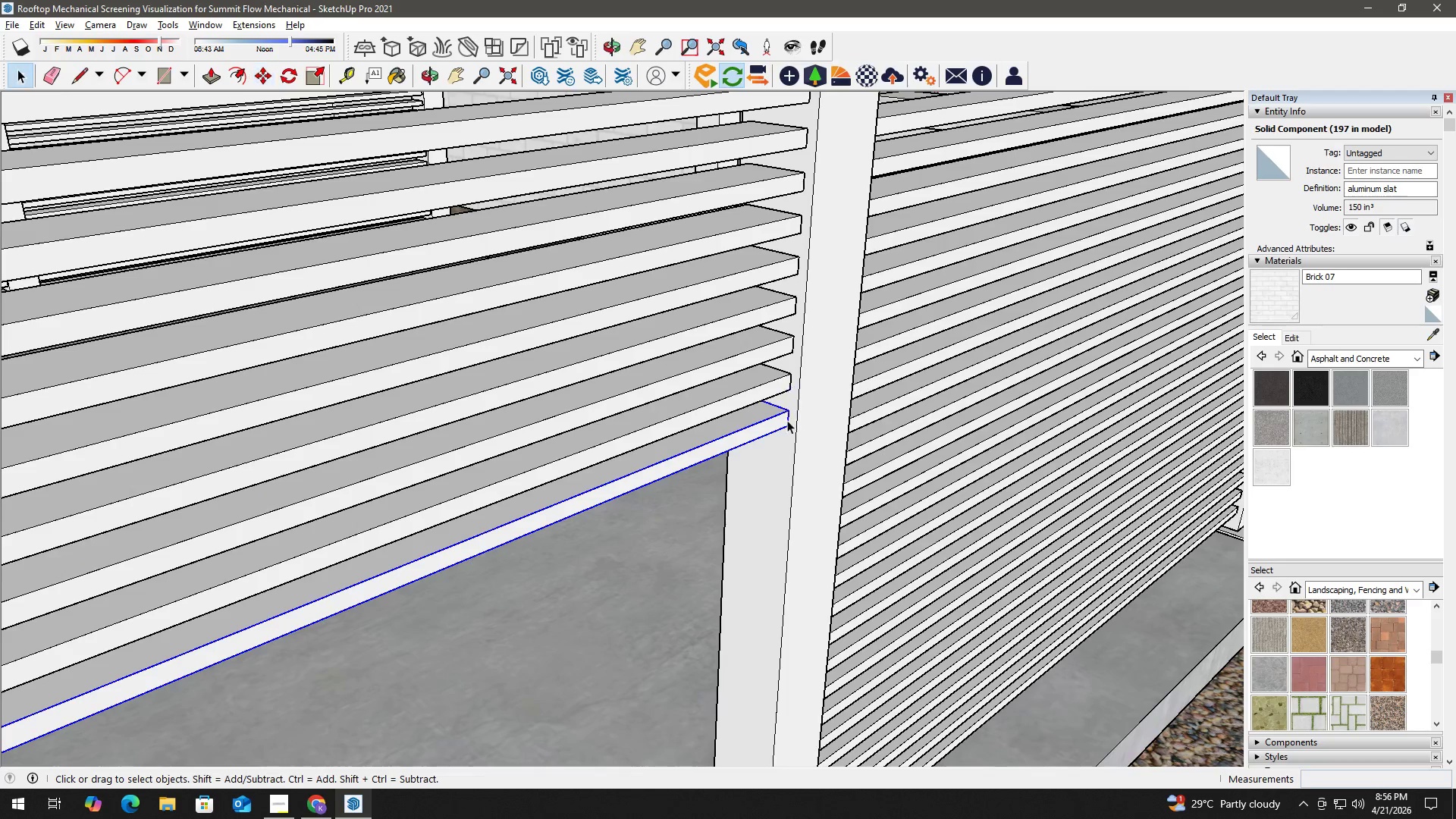 
key(H)
 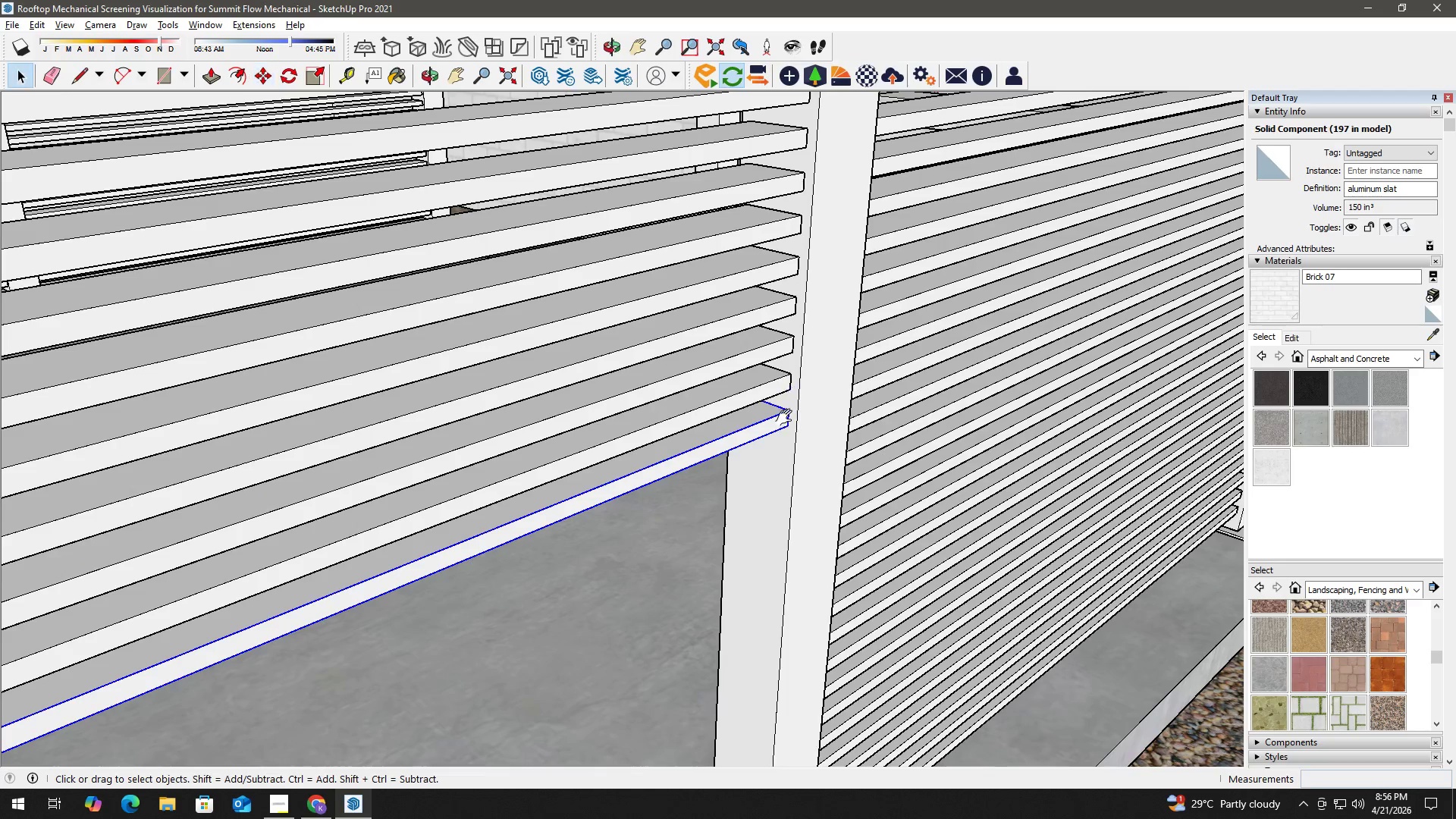 
left_click_drag(start_coordinate=[787, 416], to_coordinate=[781, 330])
 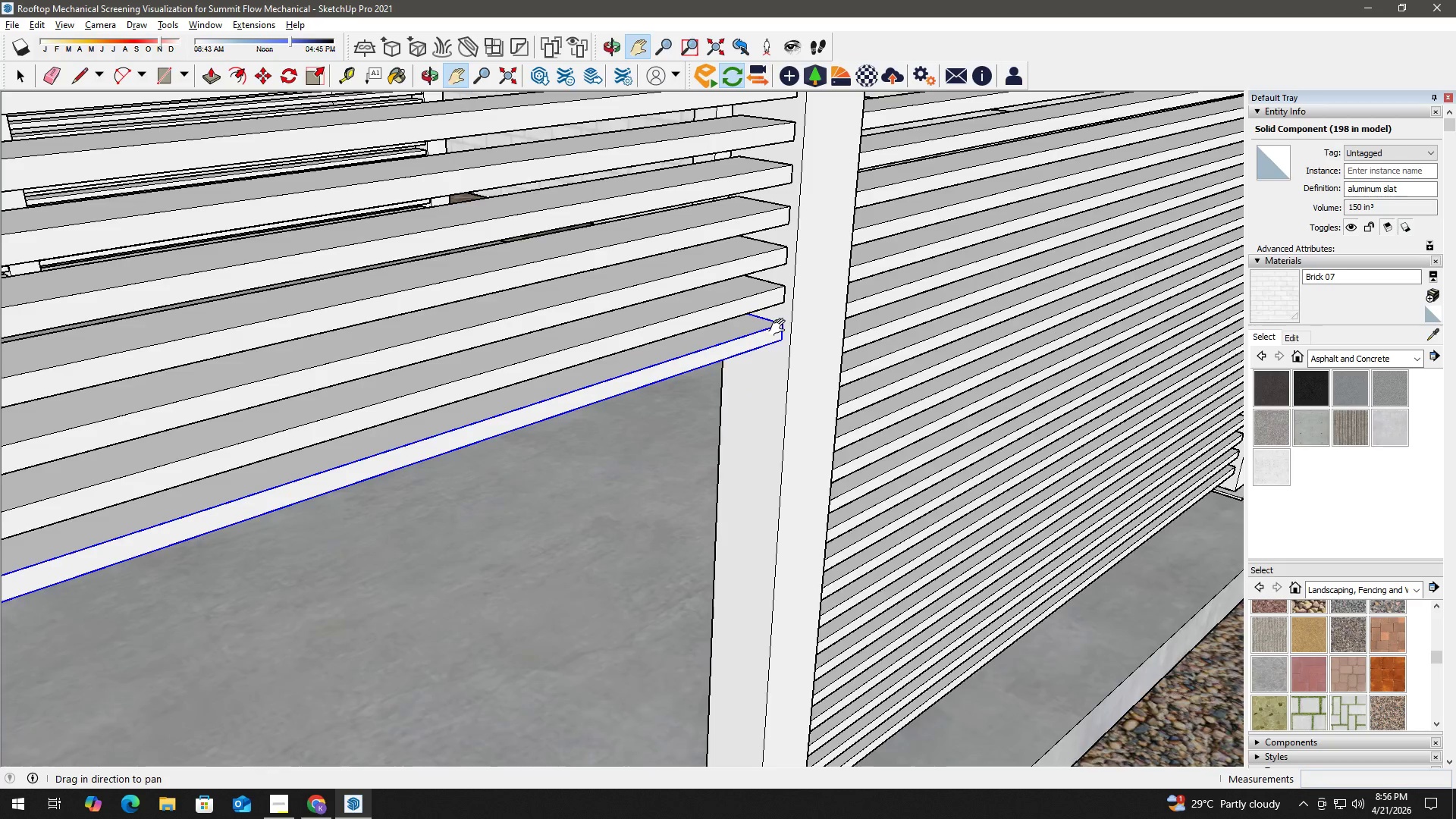 
scroll: coordinate [780, 310], scroll_direction: up, amount: 6.0
 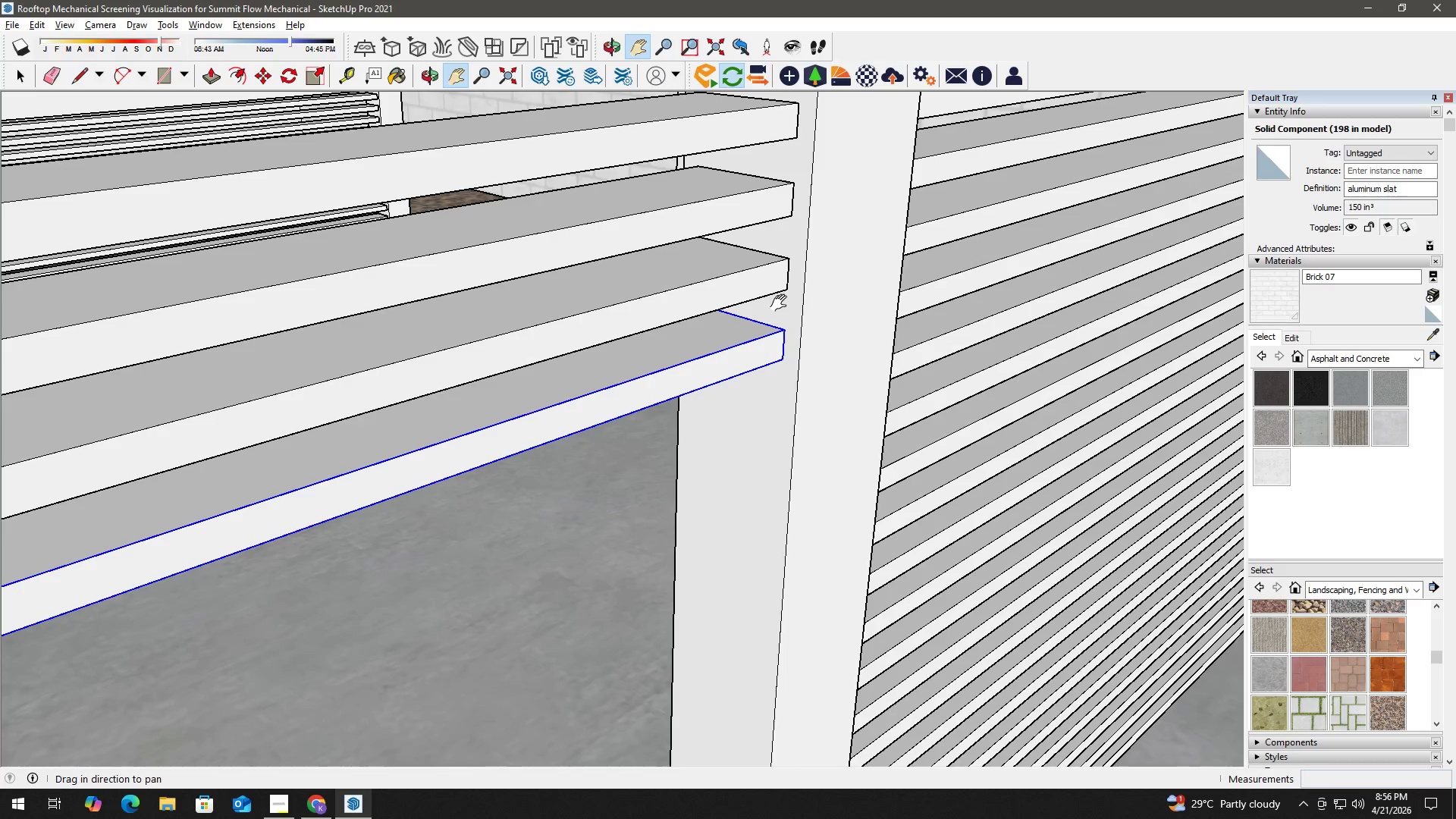 
key(M)
 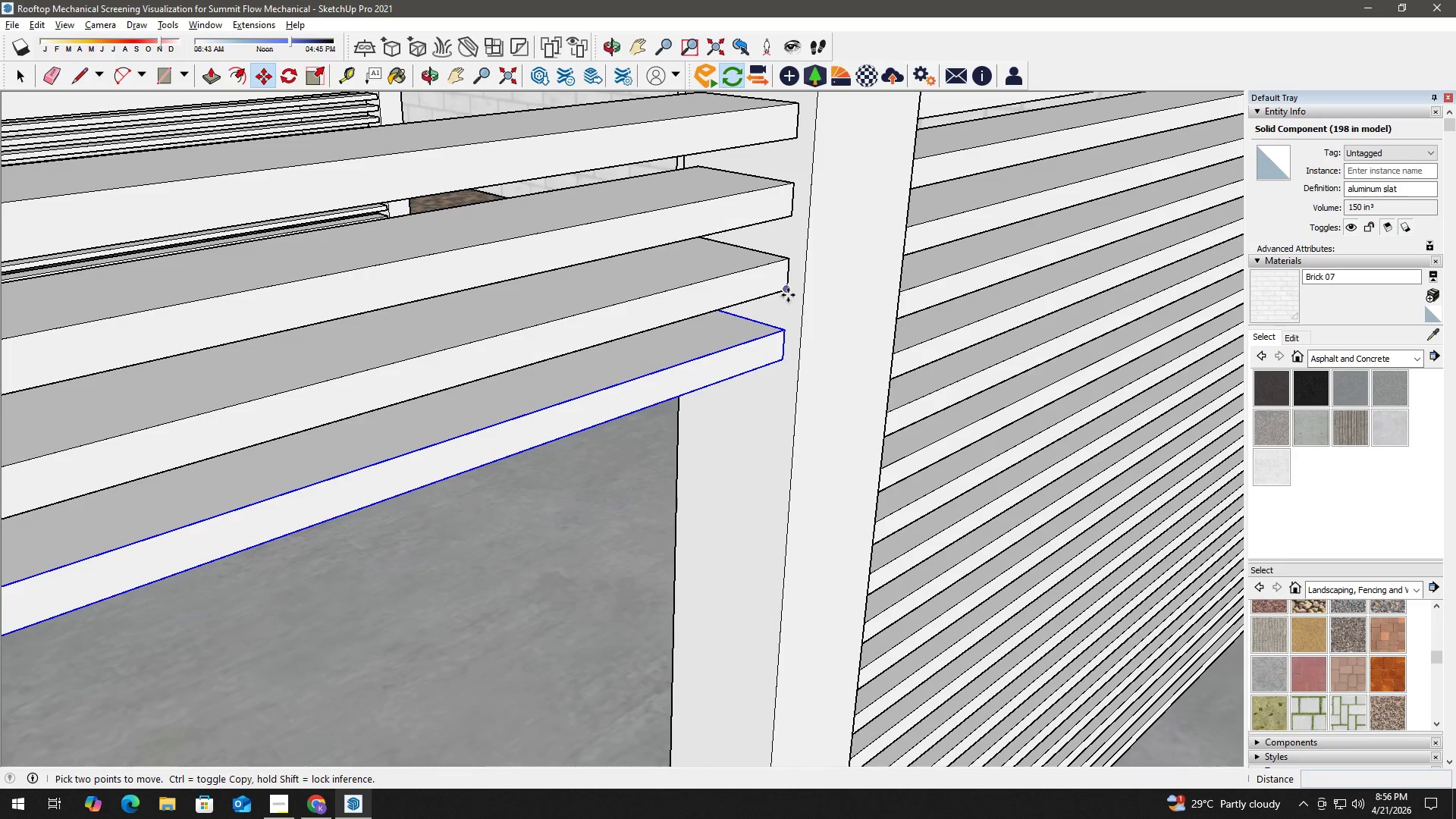 
left_click([789, 290])
 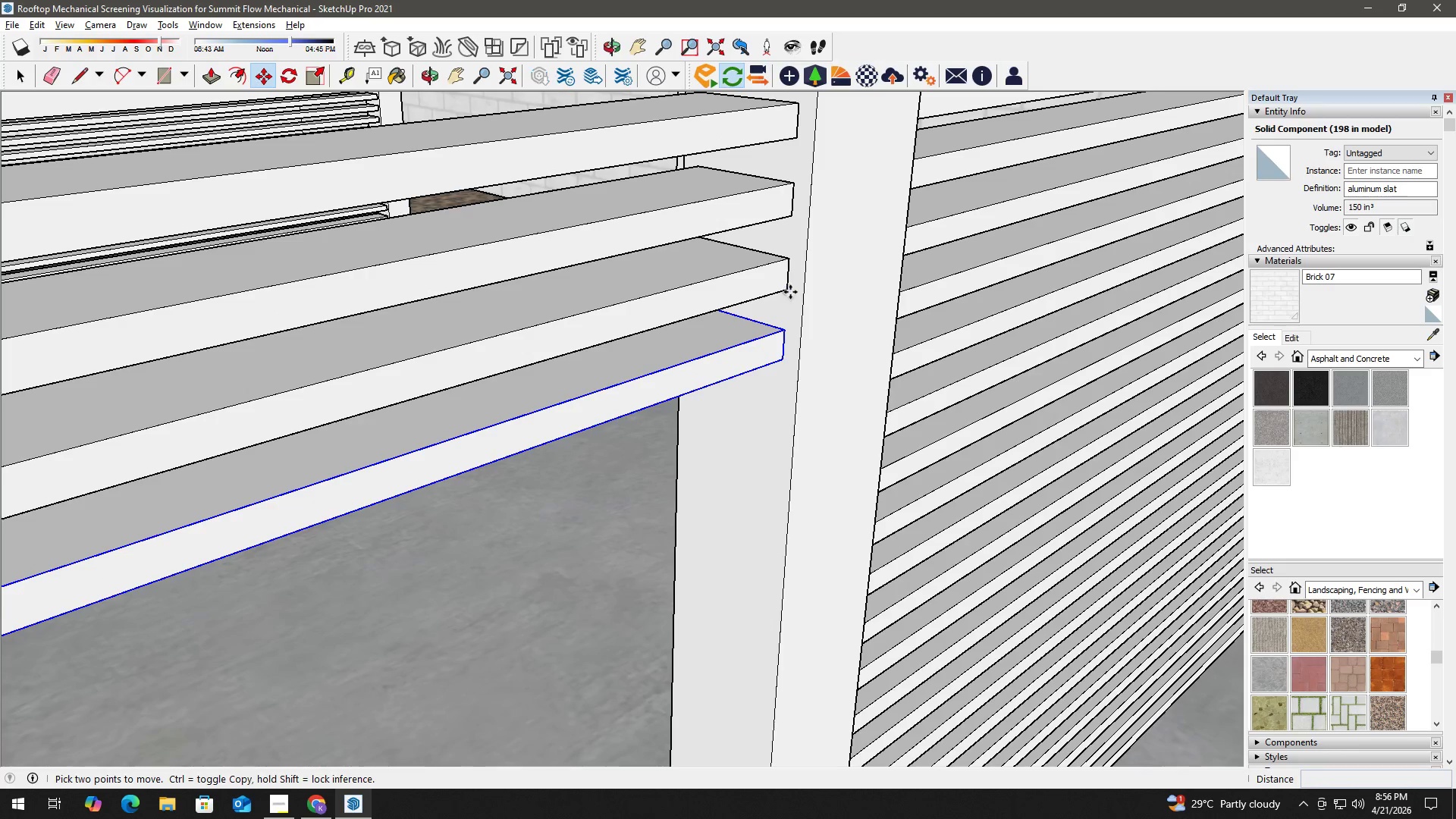 
key(Control+ControlLeft)
 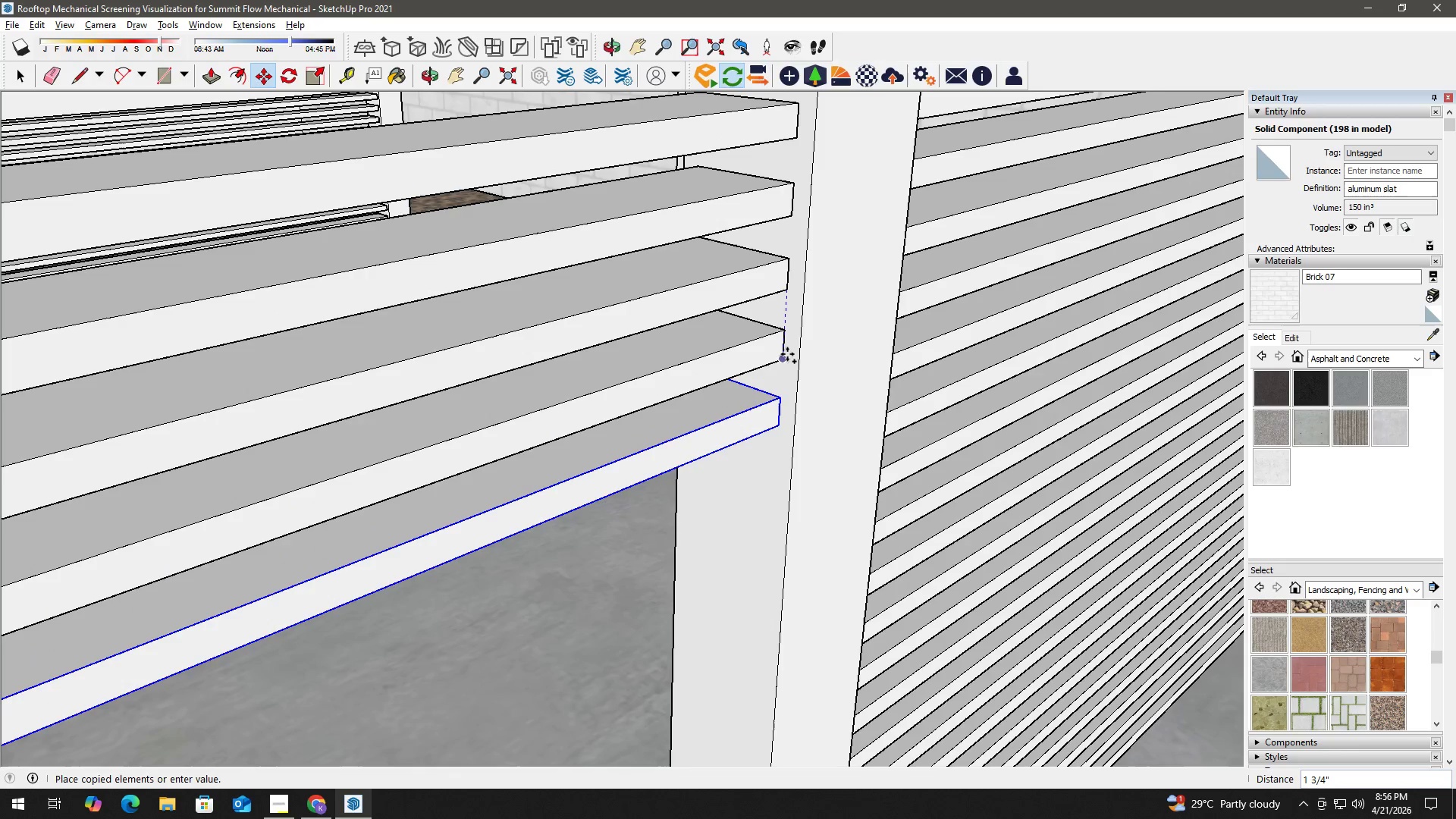 
left_click([786, 357])
 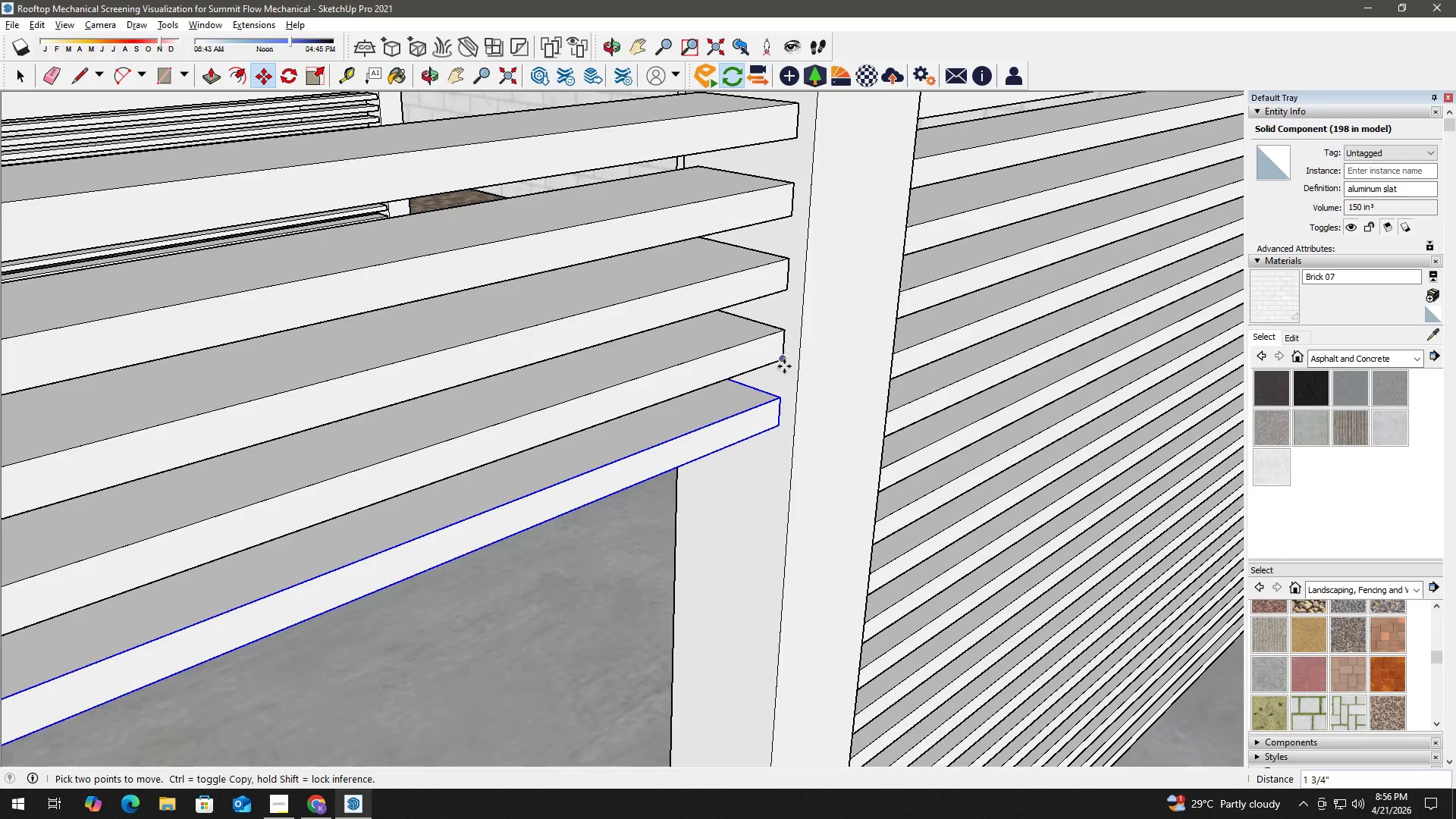 
type( hm)
 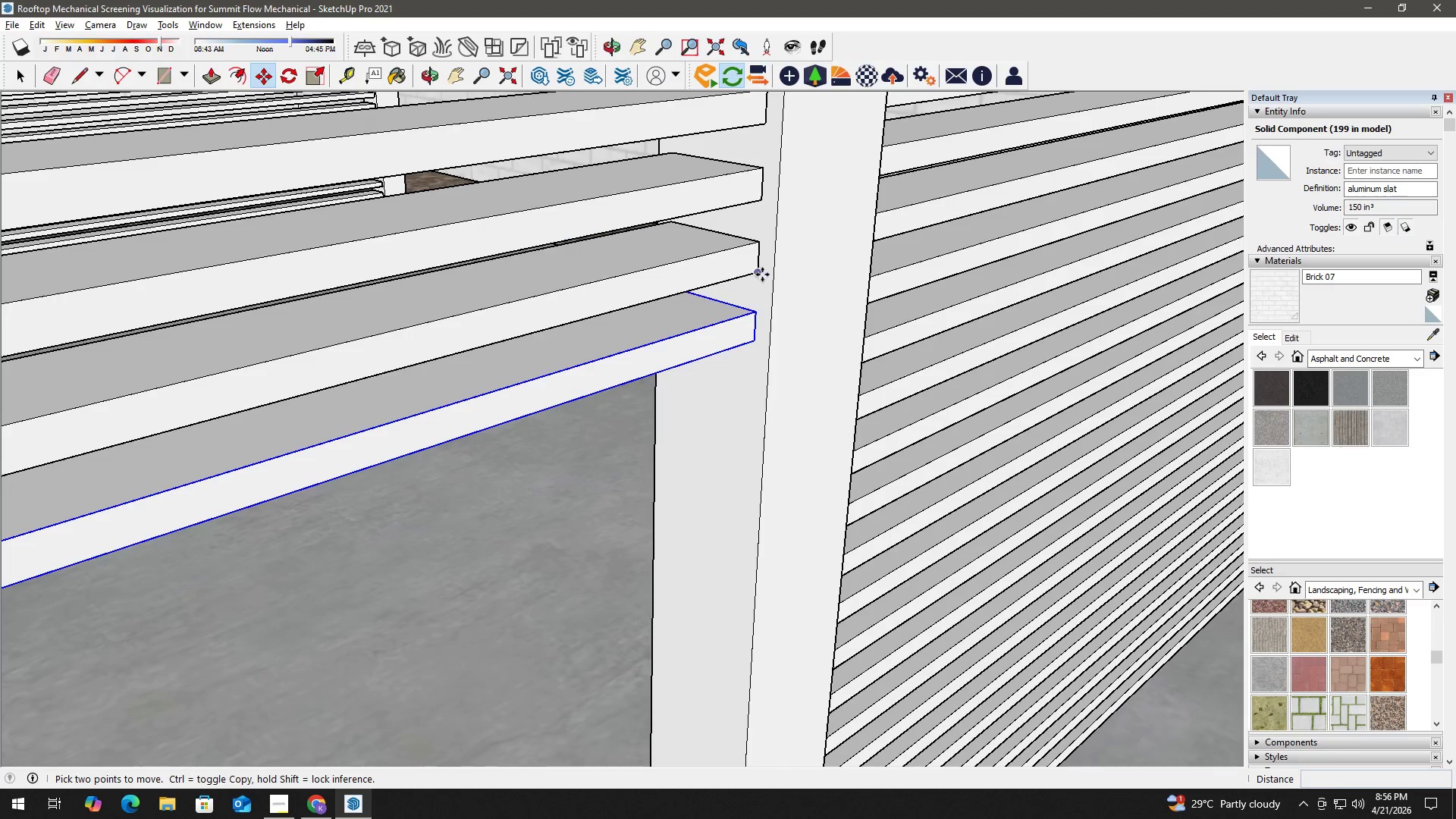 
left_click_drag(start_coordinate=[760, 371], to_coordinate=[736, 286])
 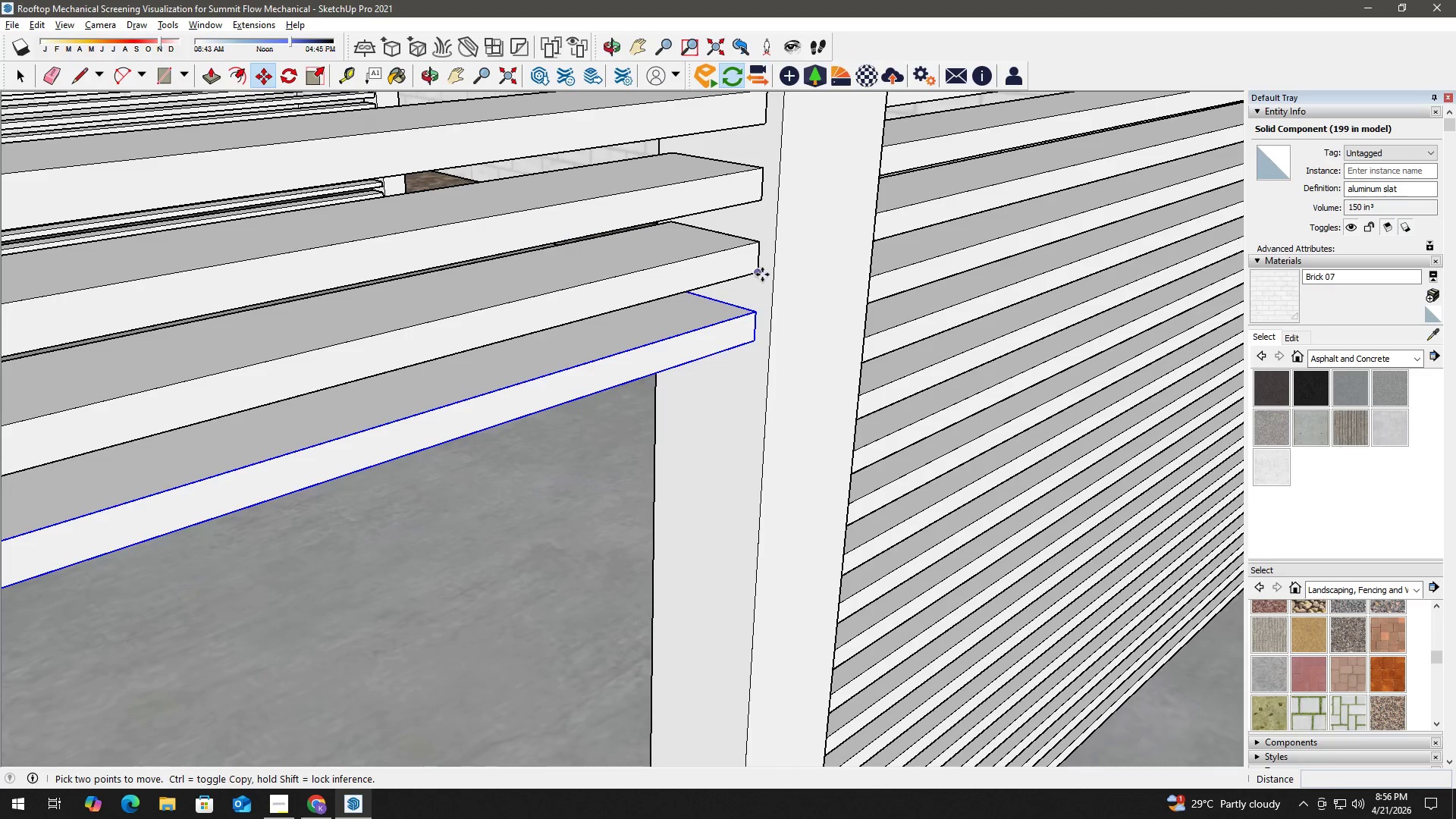 
left_click([758, 274])
 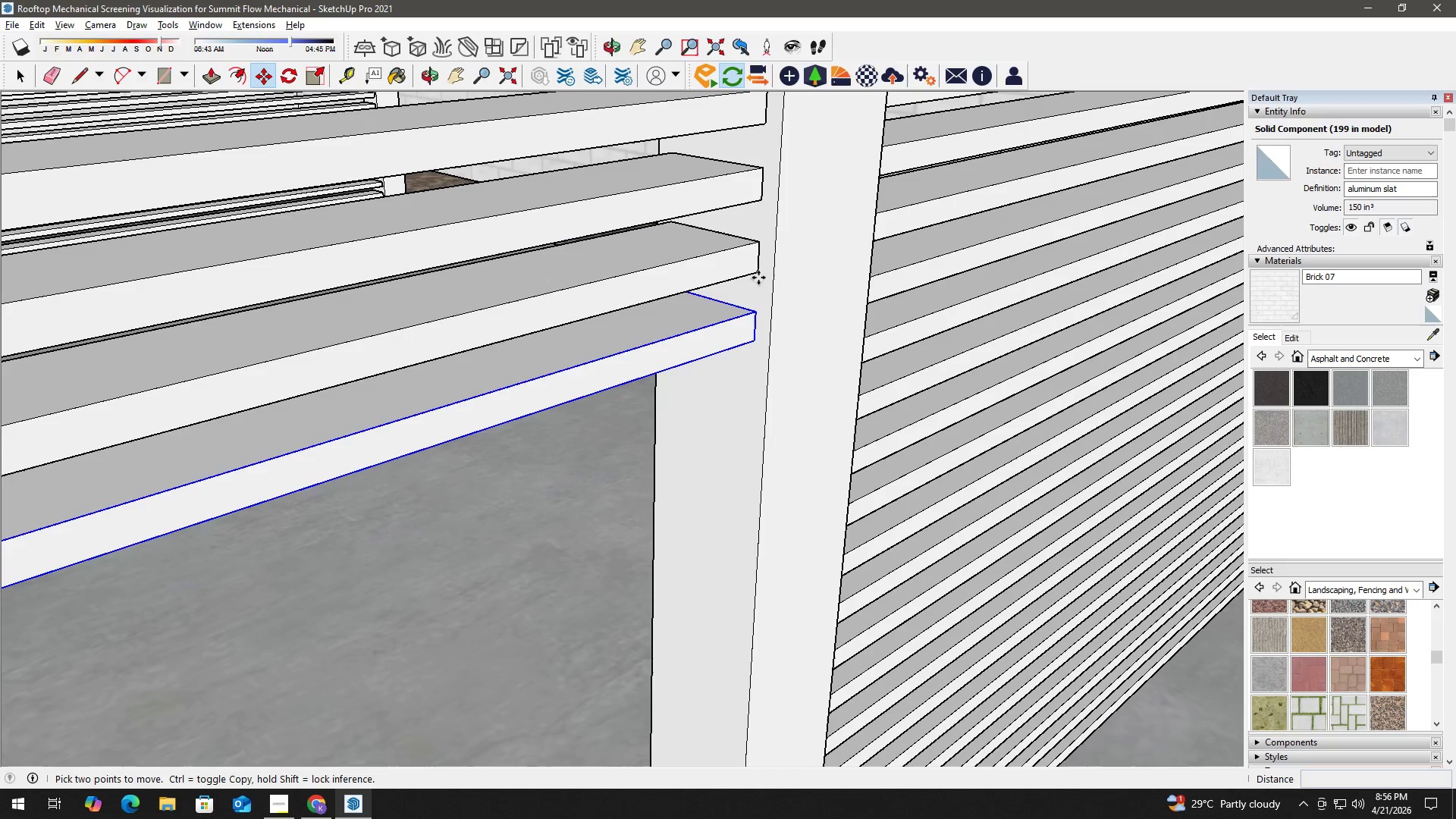 
key(Control+ControlLeft)
 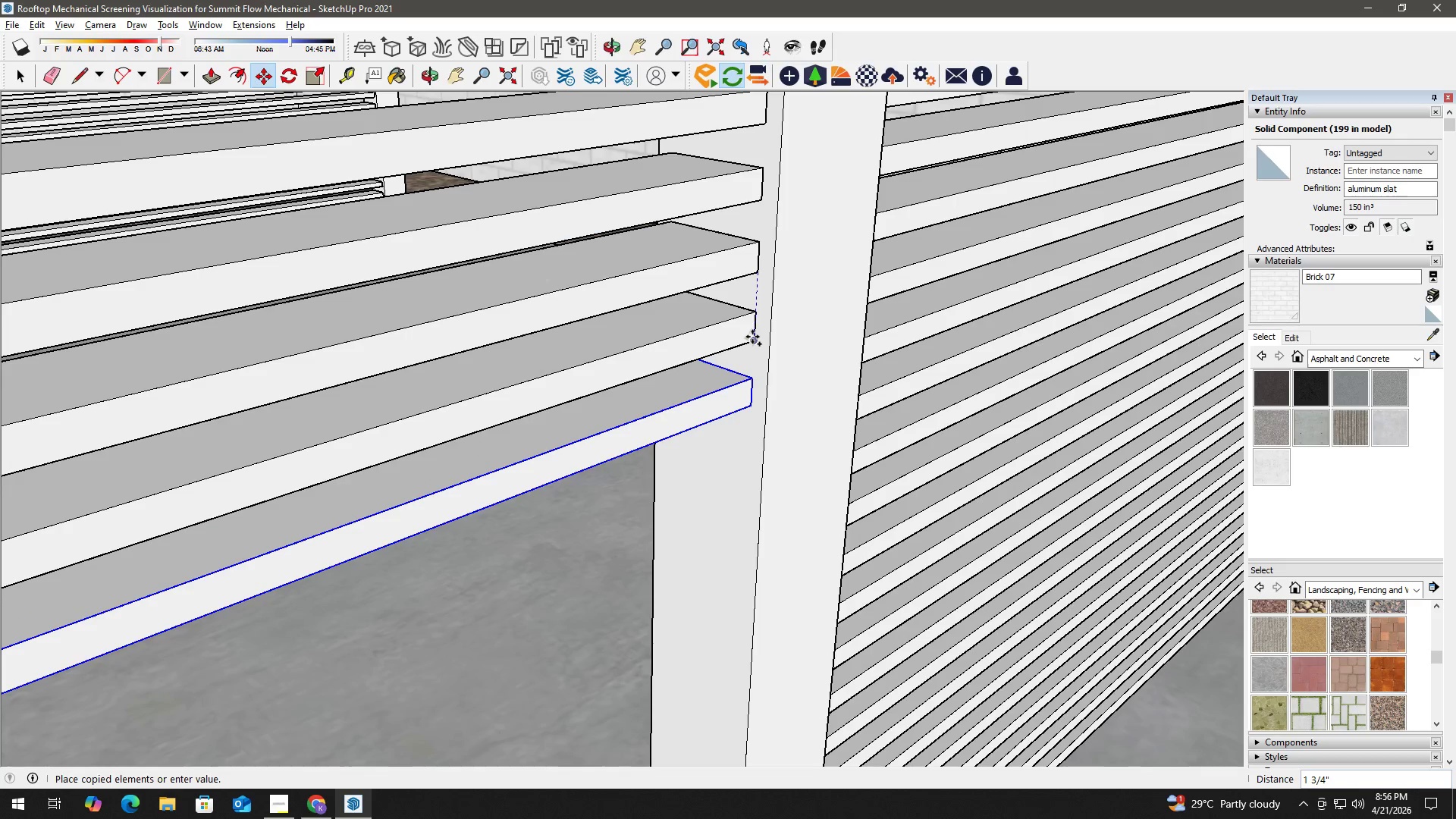 
left_click([752, 337])
 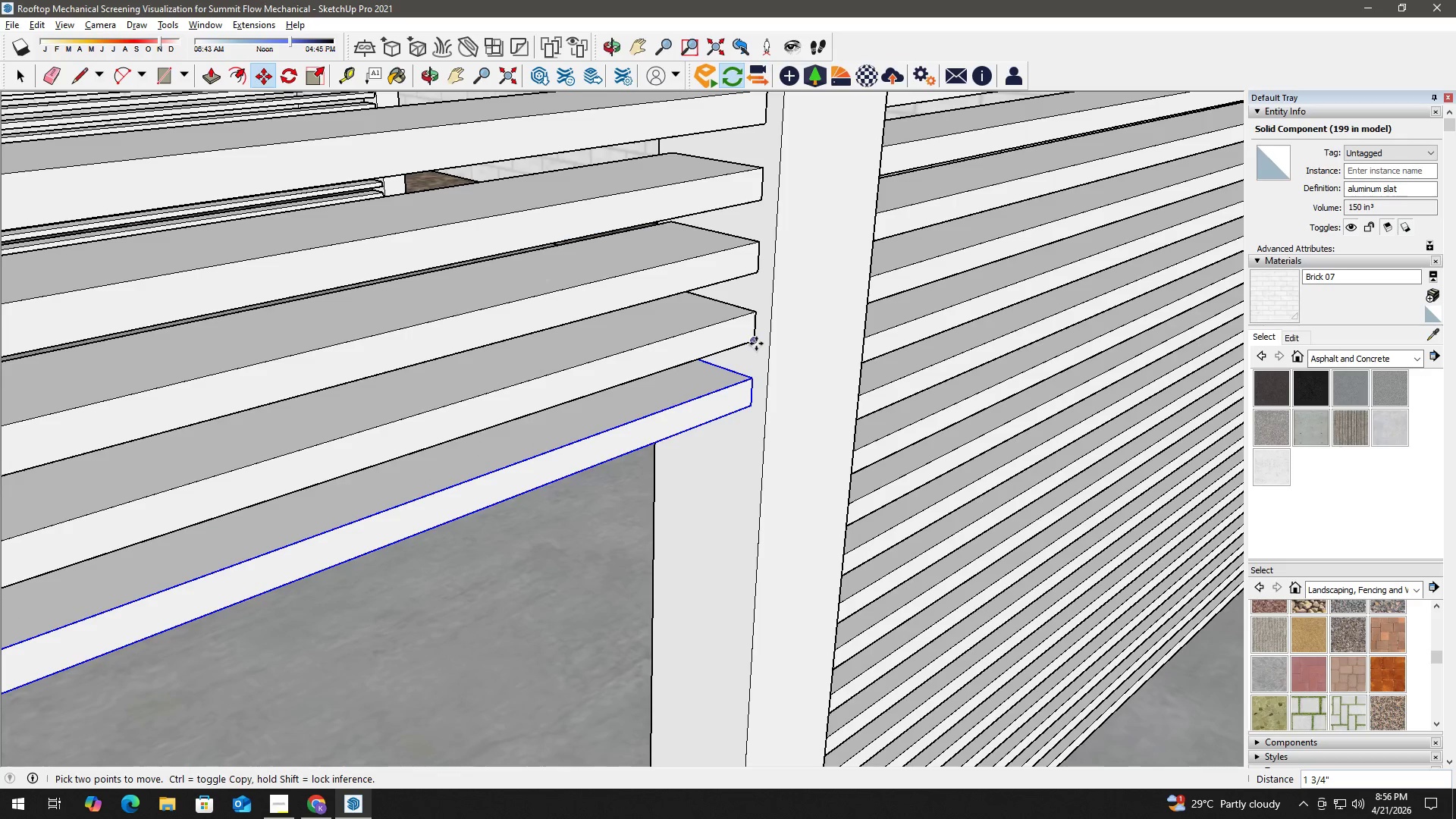 
left_click([756, 342])
 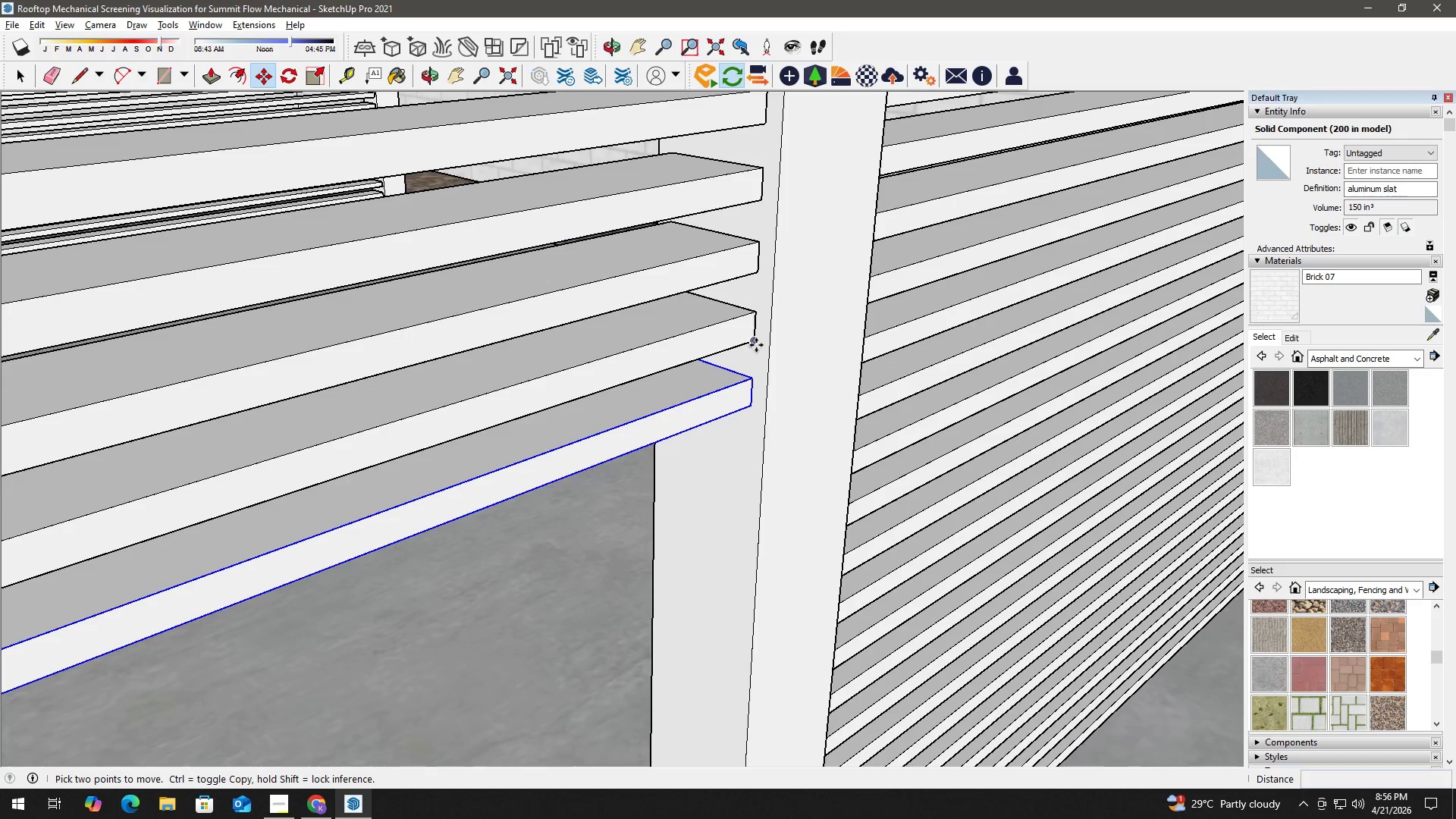 
key(Control+ControlLeft)
 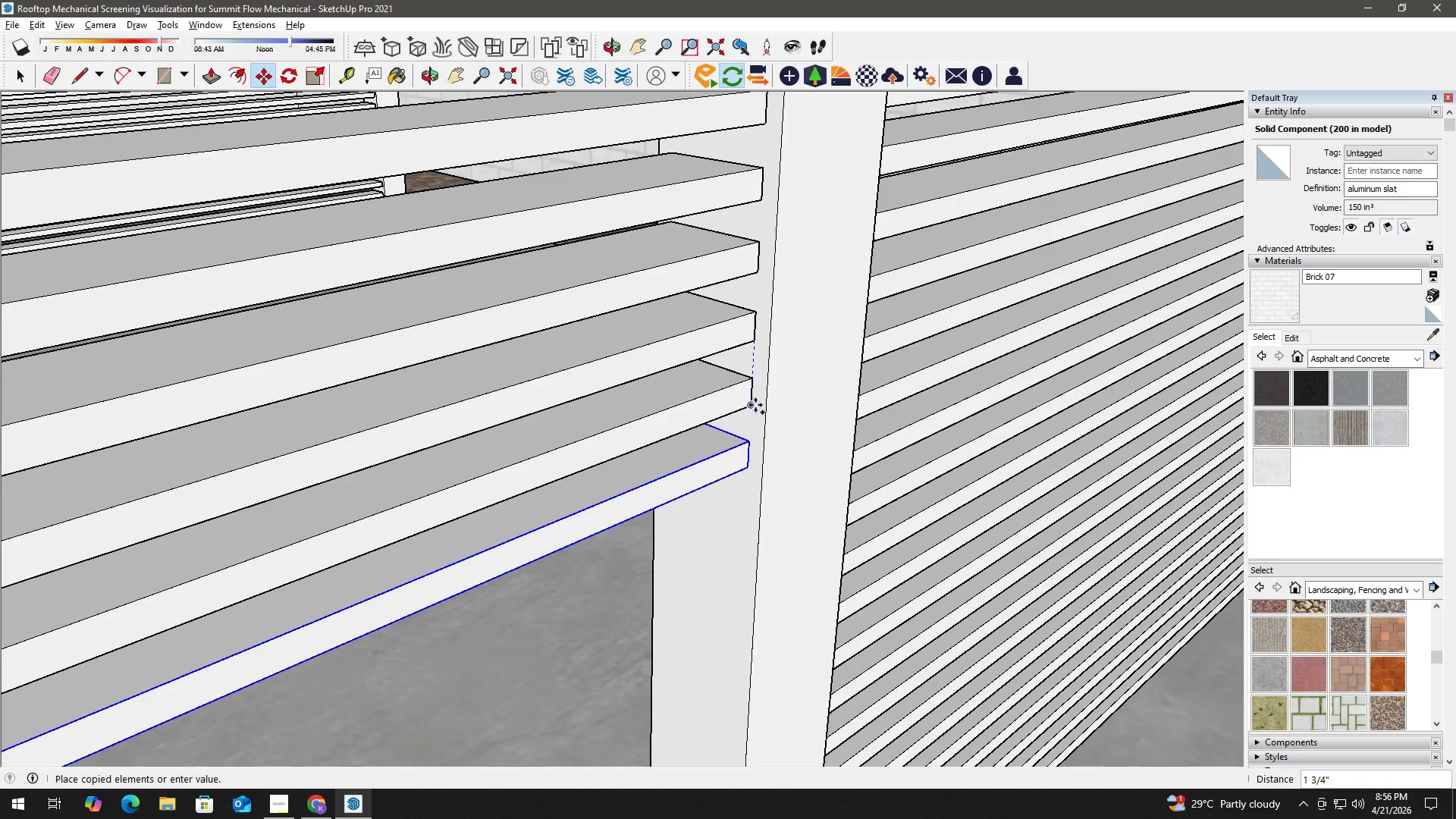 
left_click([755, 405])
 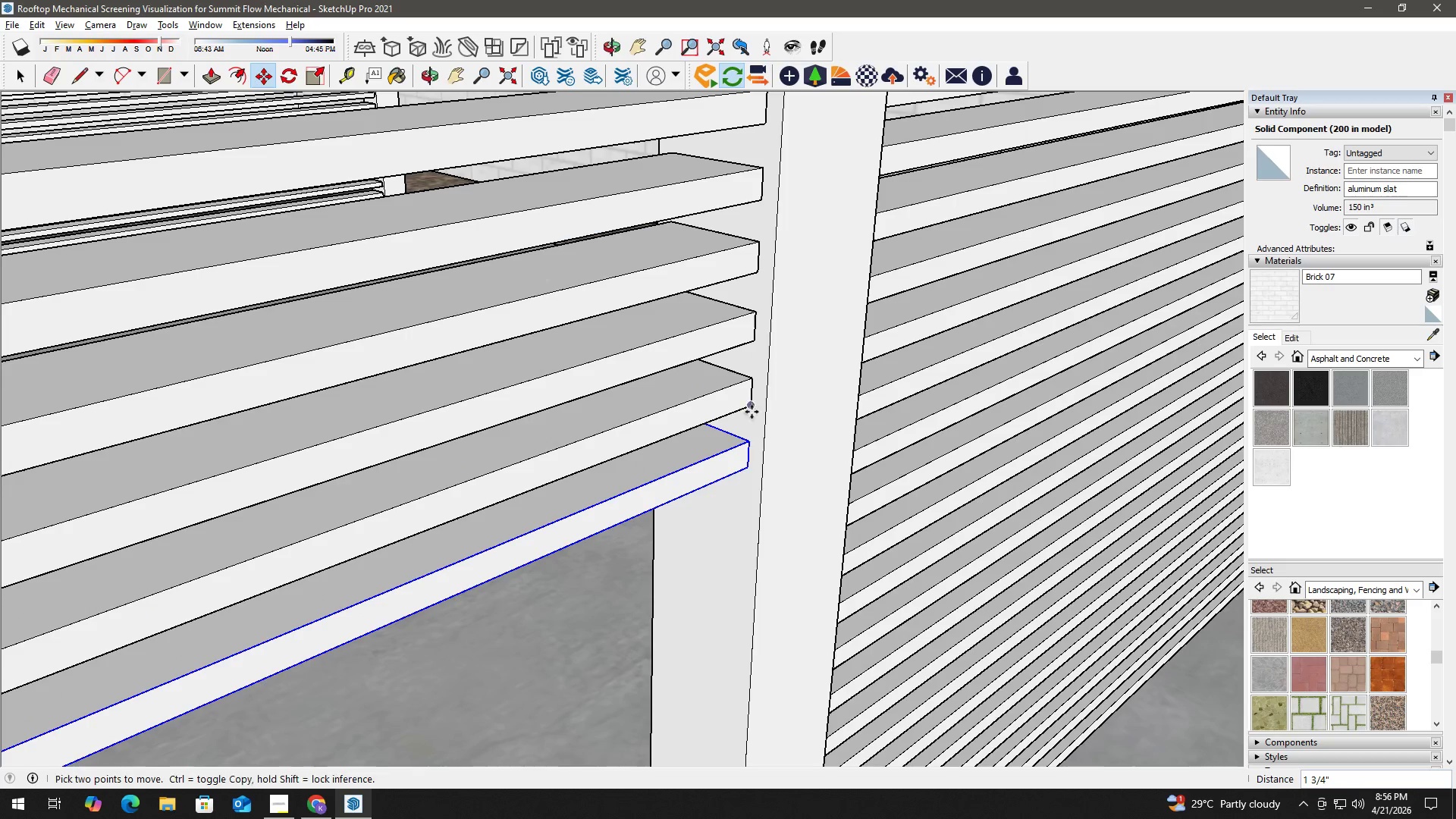 
type(hm)
 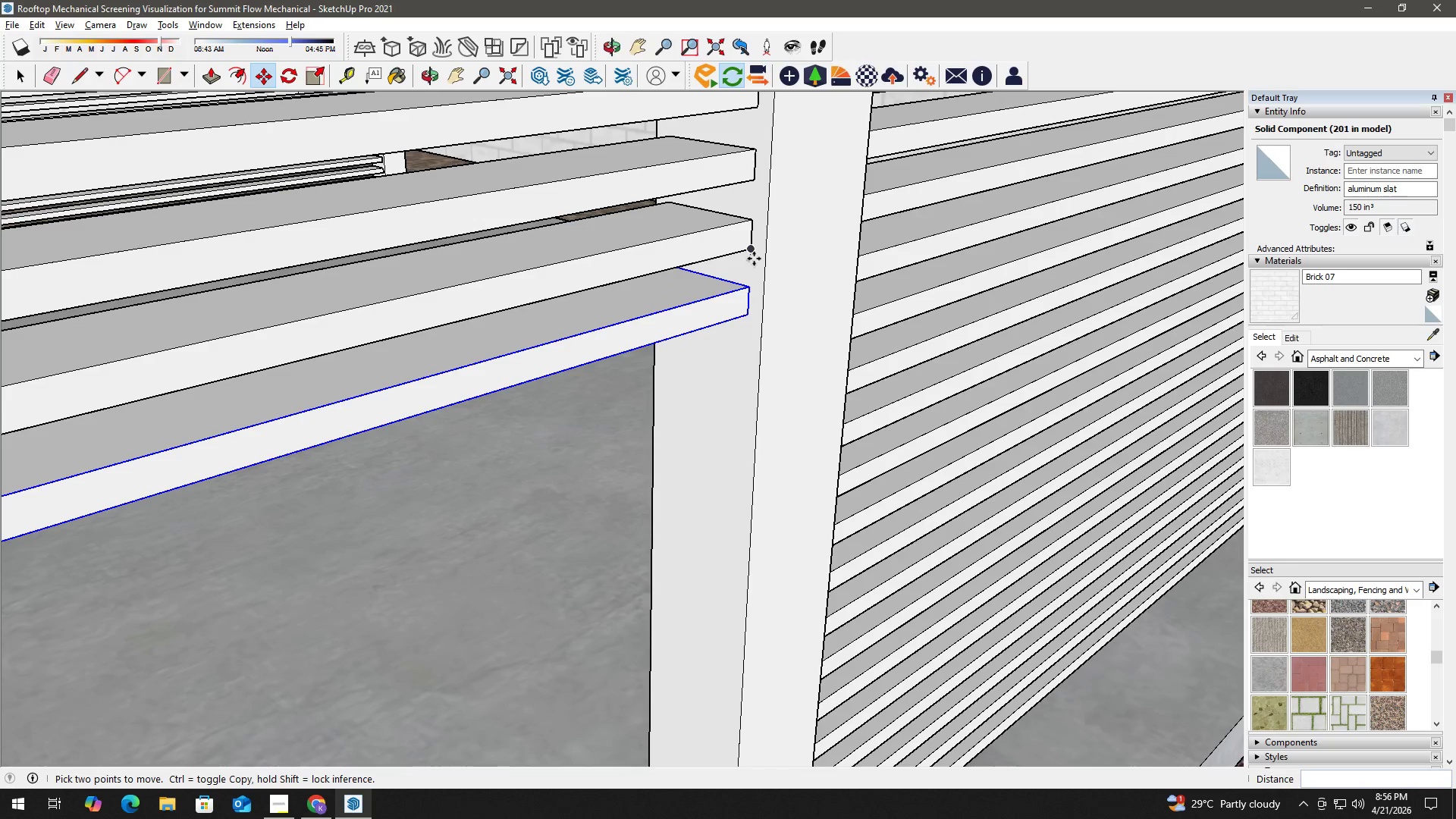 
left_click_drag(start_coordinate=[733, 420], to_coordinate=[733, 267])
 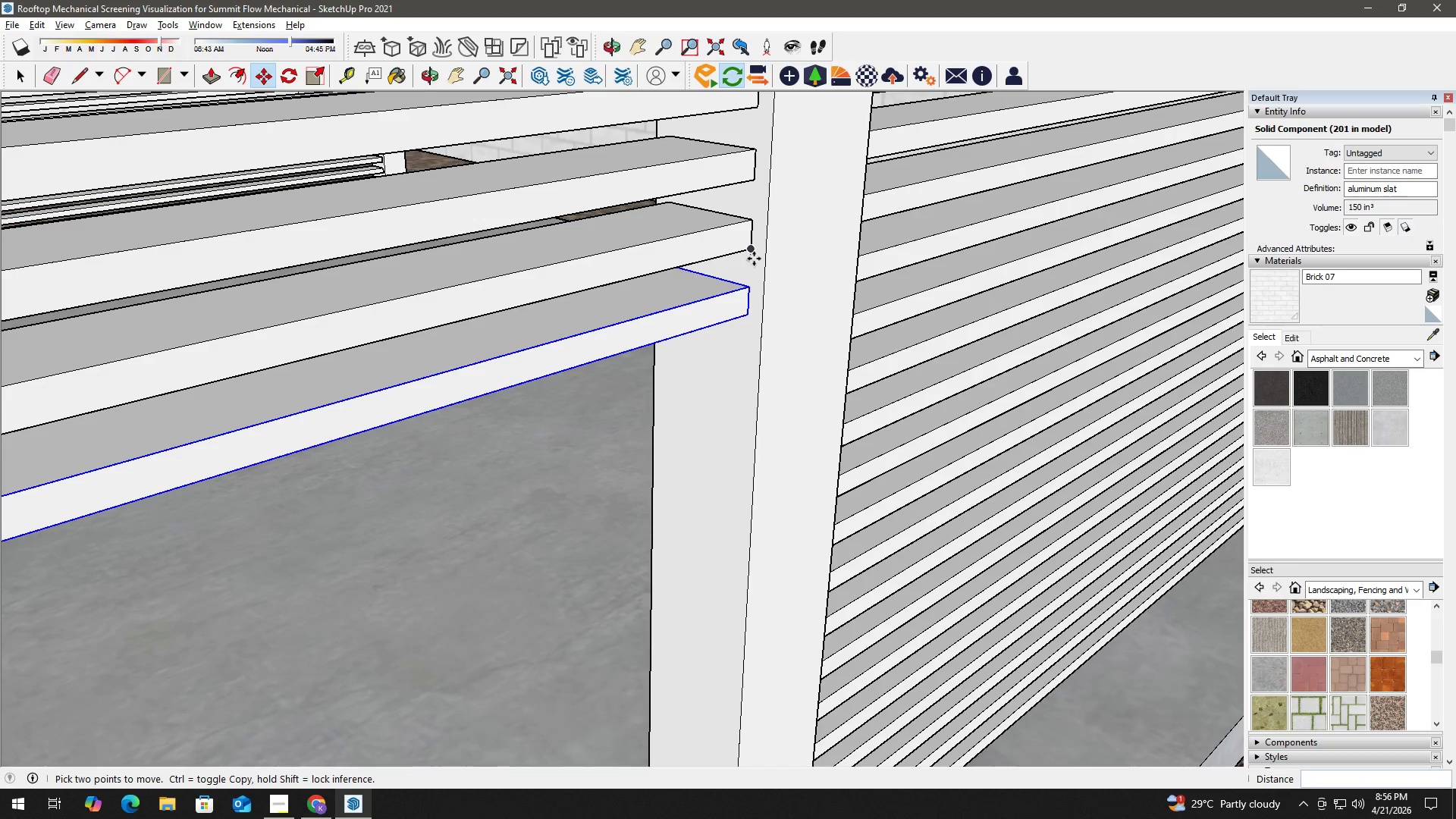 
left_click([752, 251])
 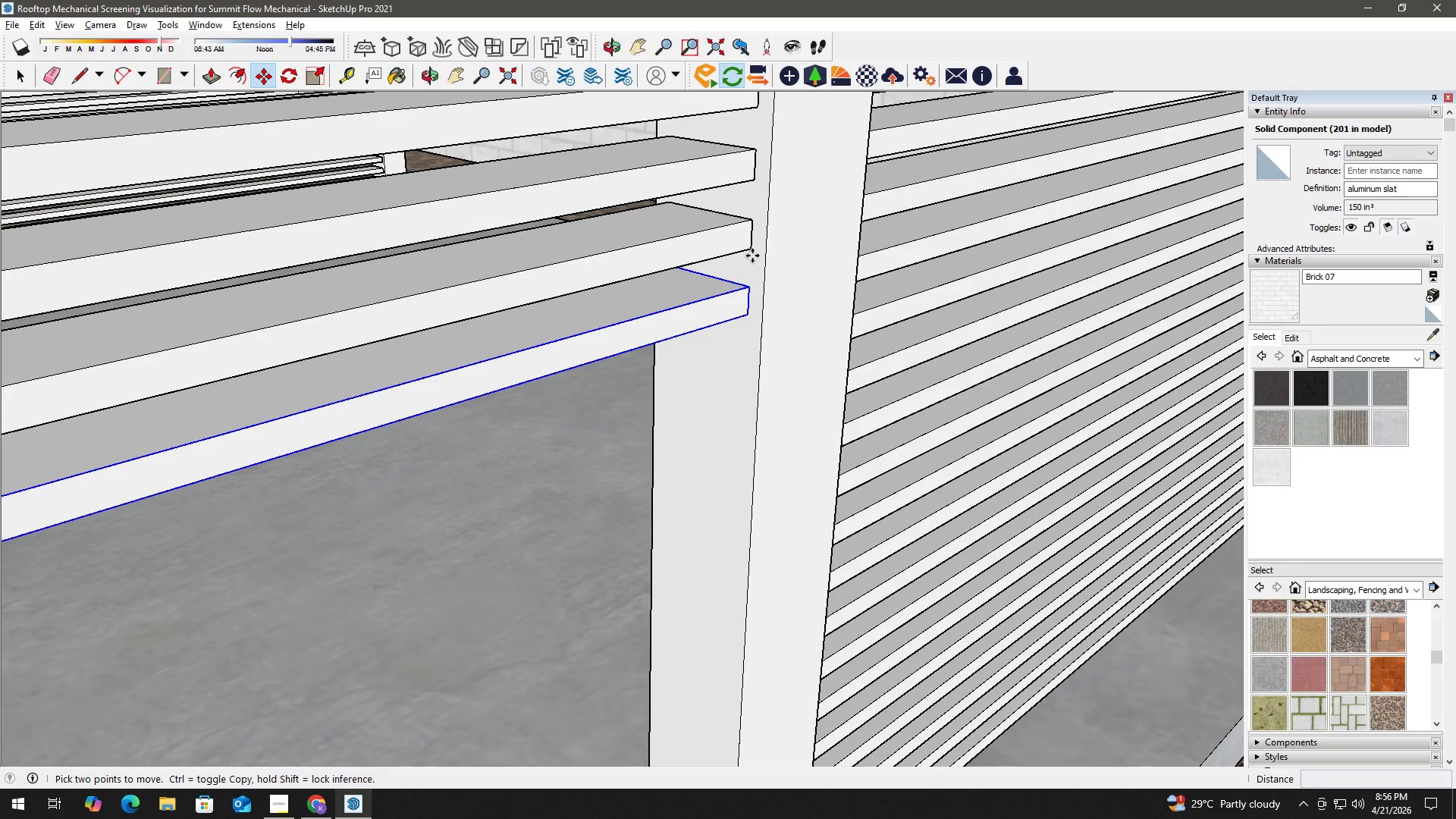 
key(Control+ControlLeft)
 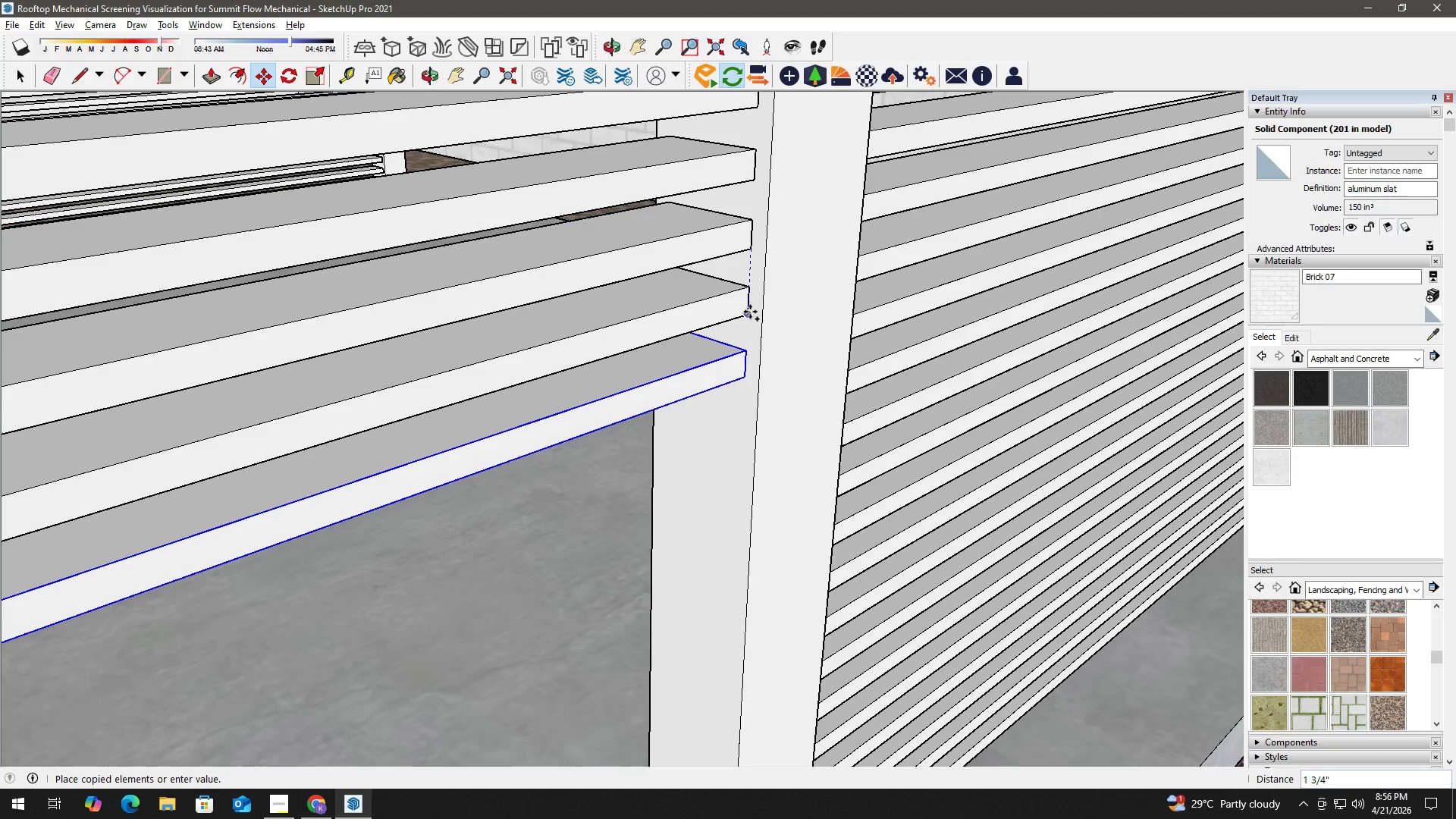 
left_click([750, 312])
 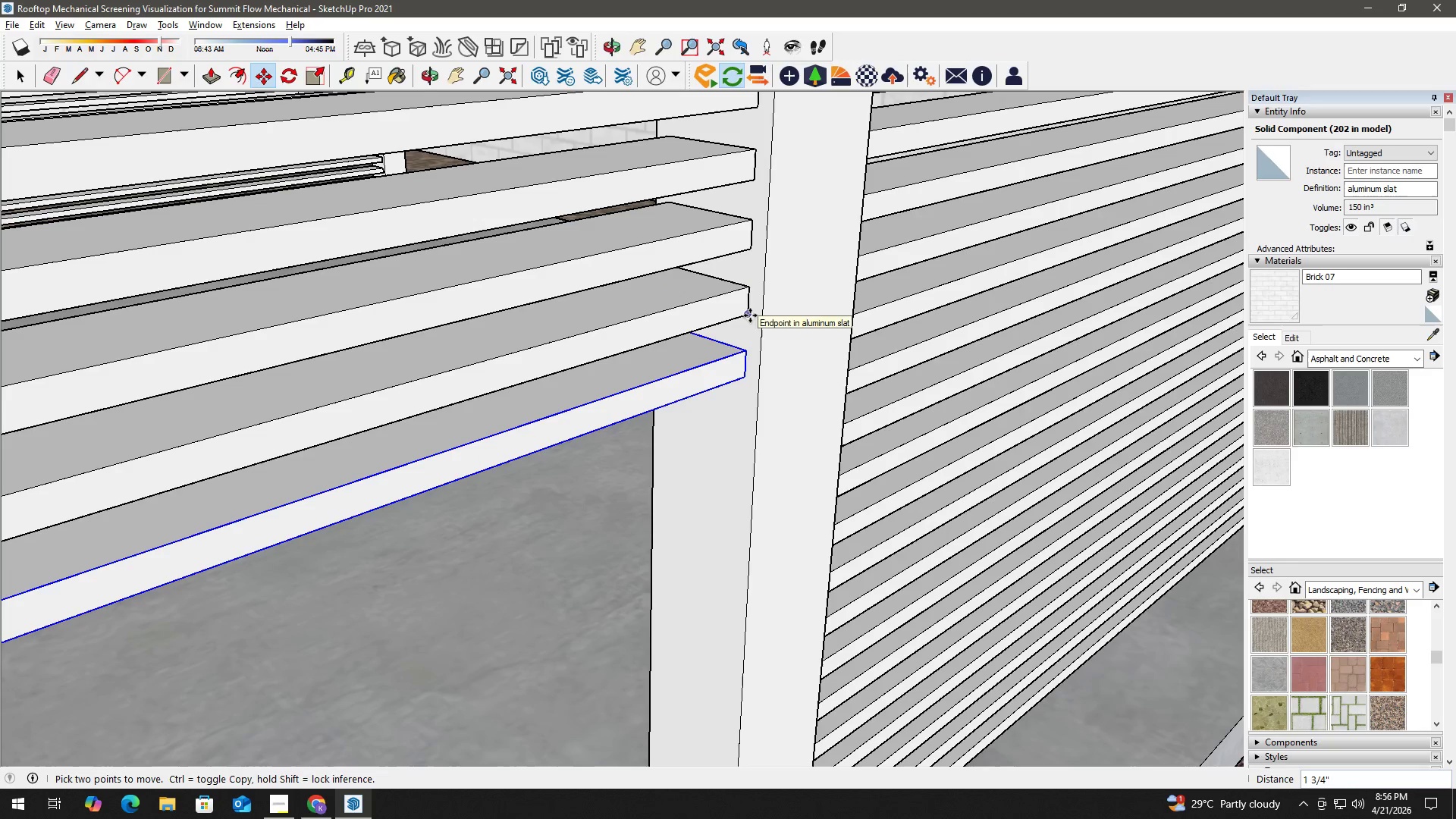 
key(Control+ControlLeft)
 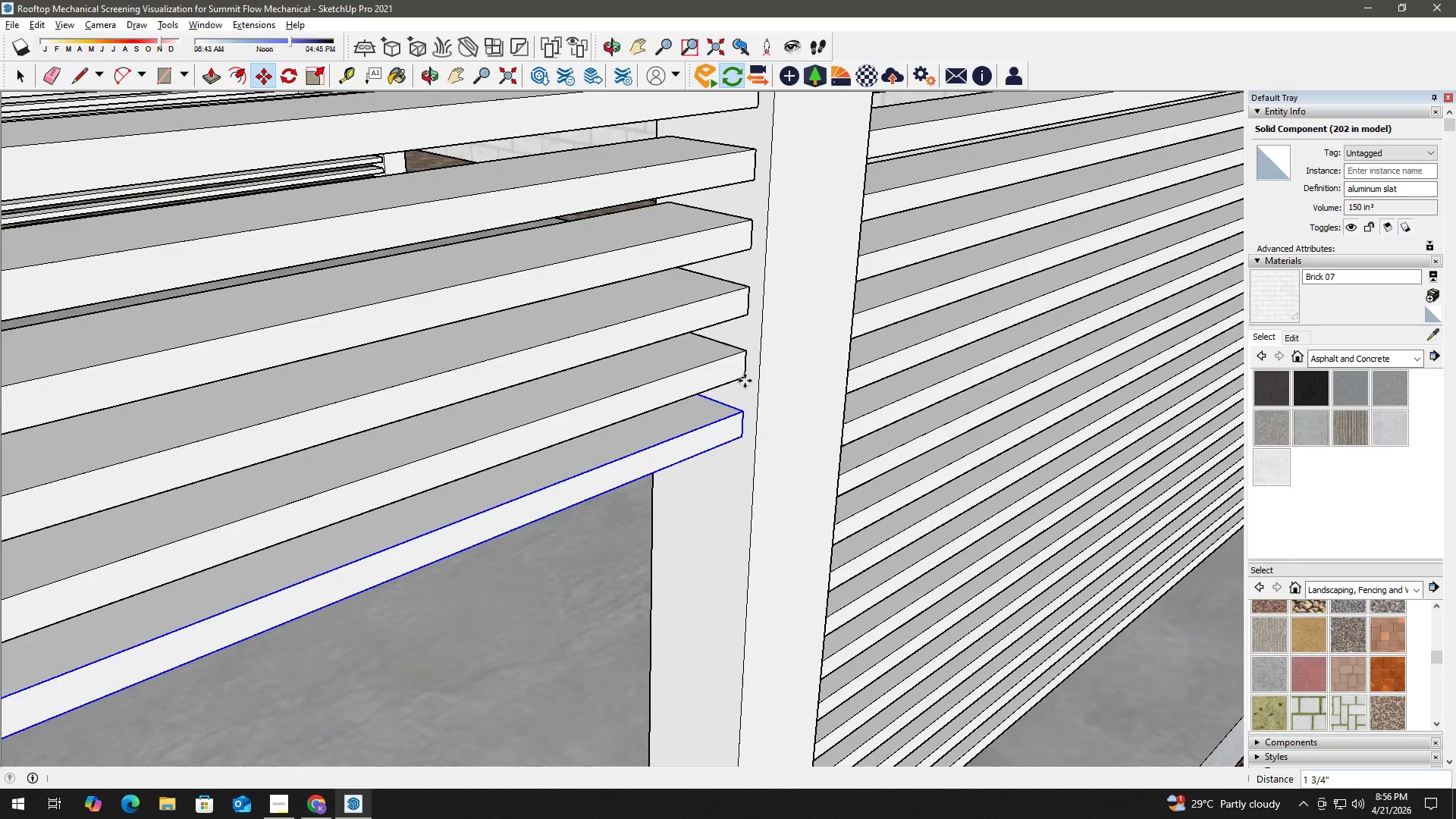 
type(hm)
 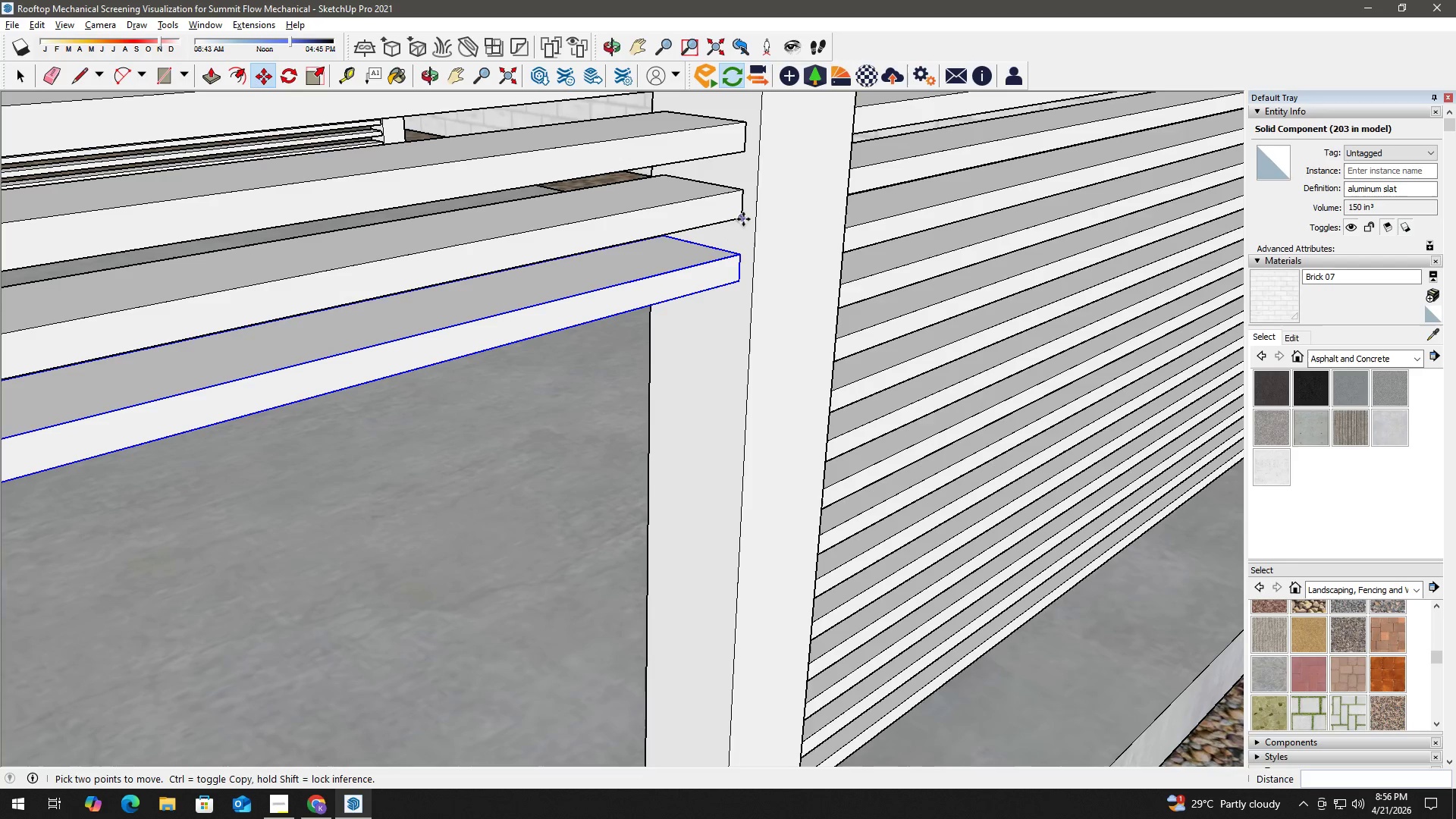 
left_click_drag(start_coordinate=[742, 396], to_coordinate=[739, 238])
 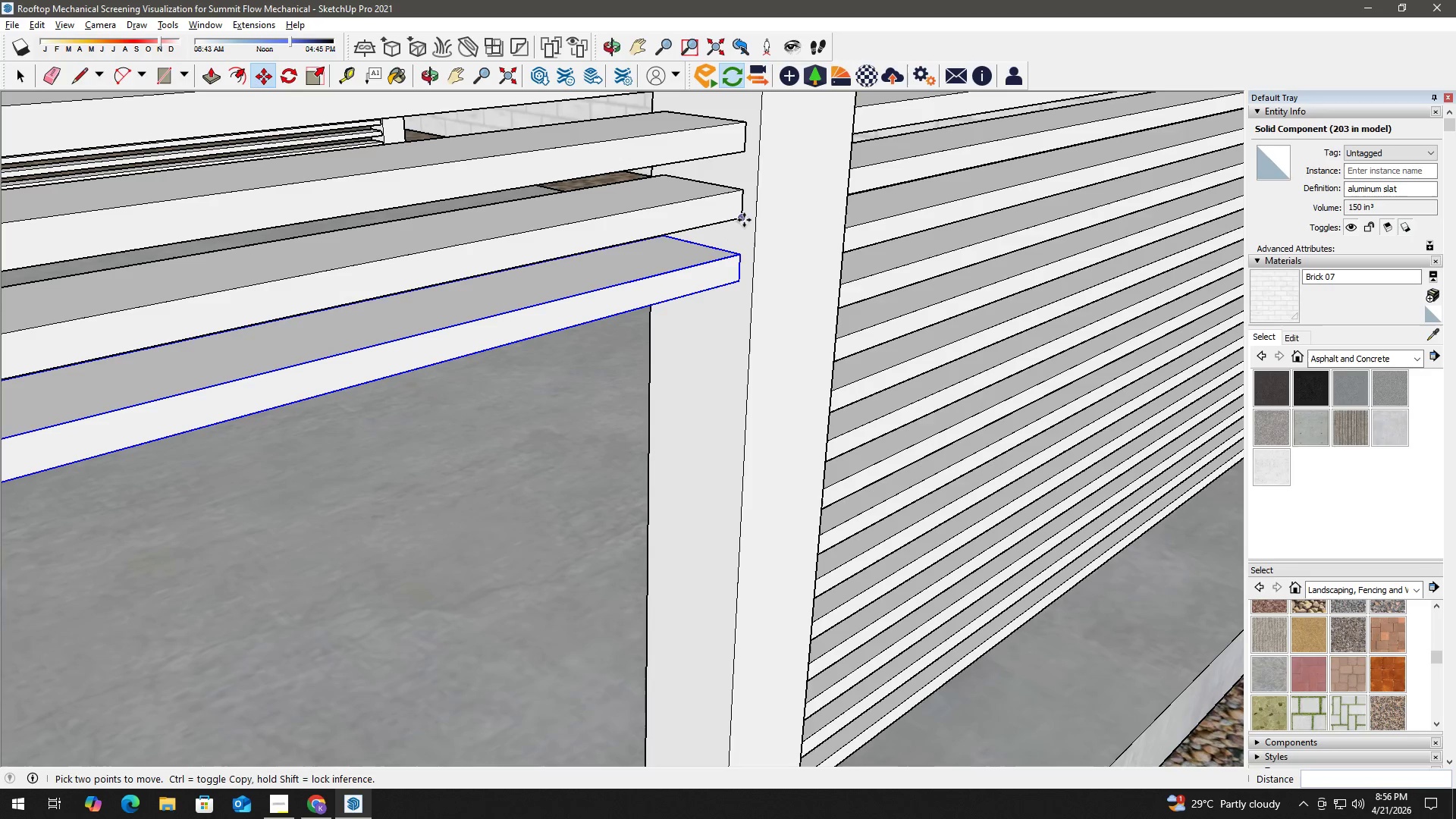 
left_click([742, 218])
 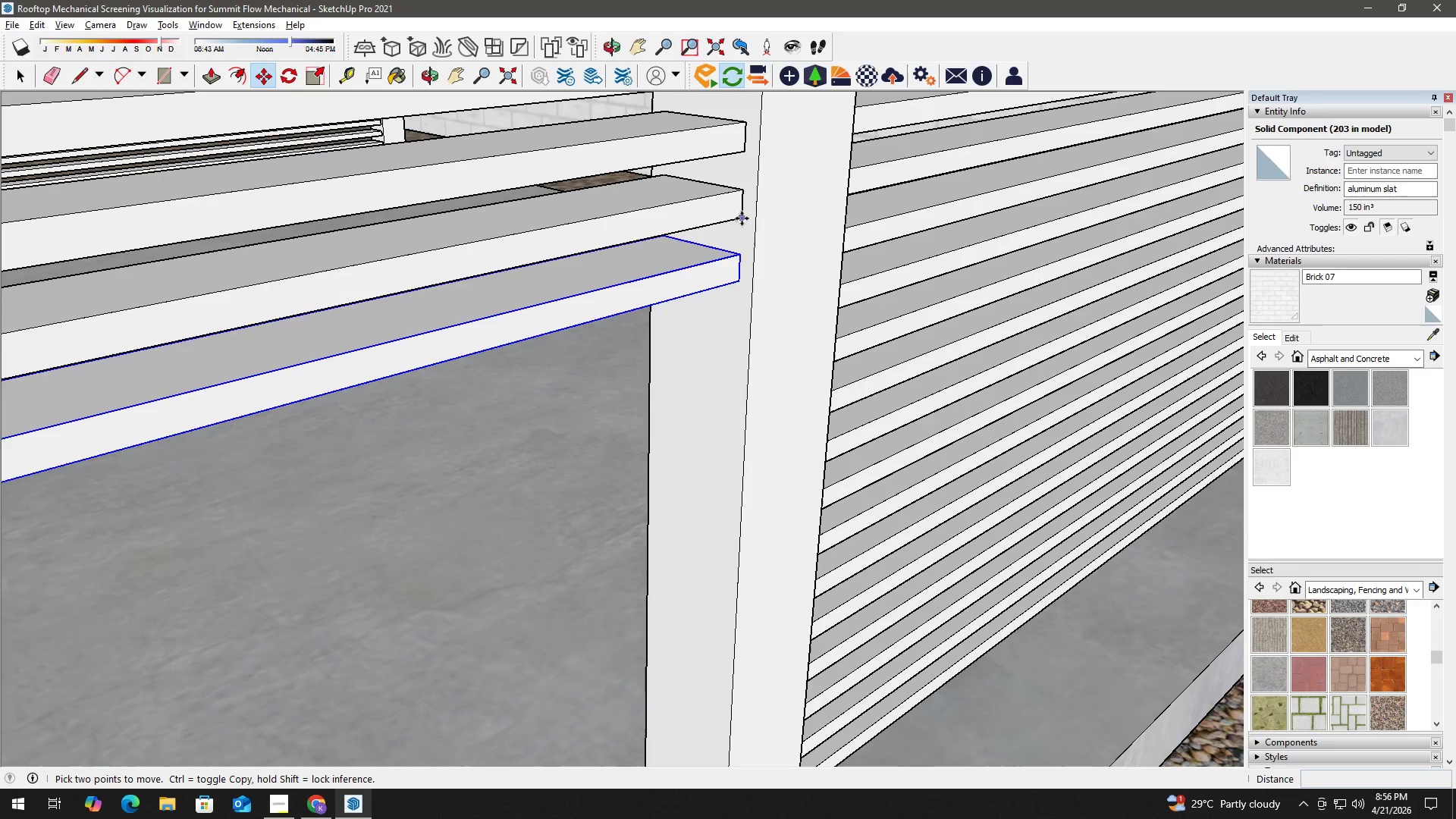 
key(Control+ControlLeft)
 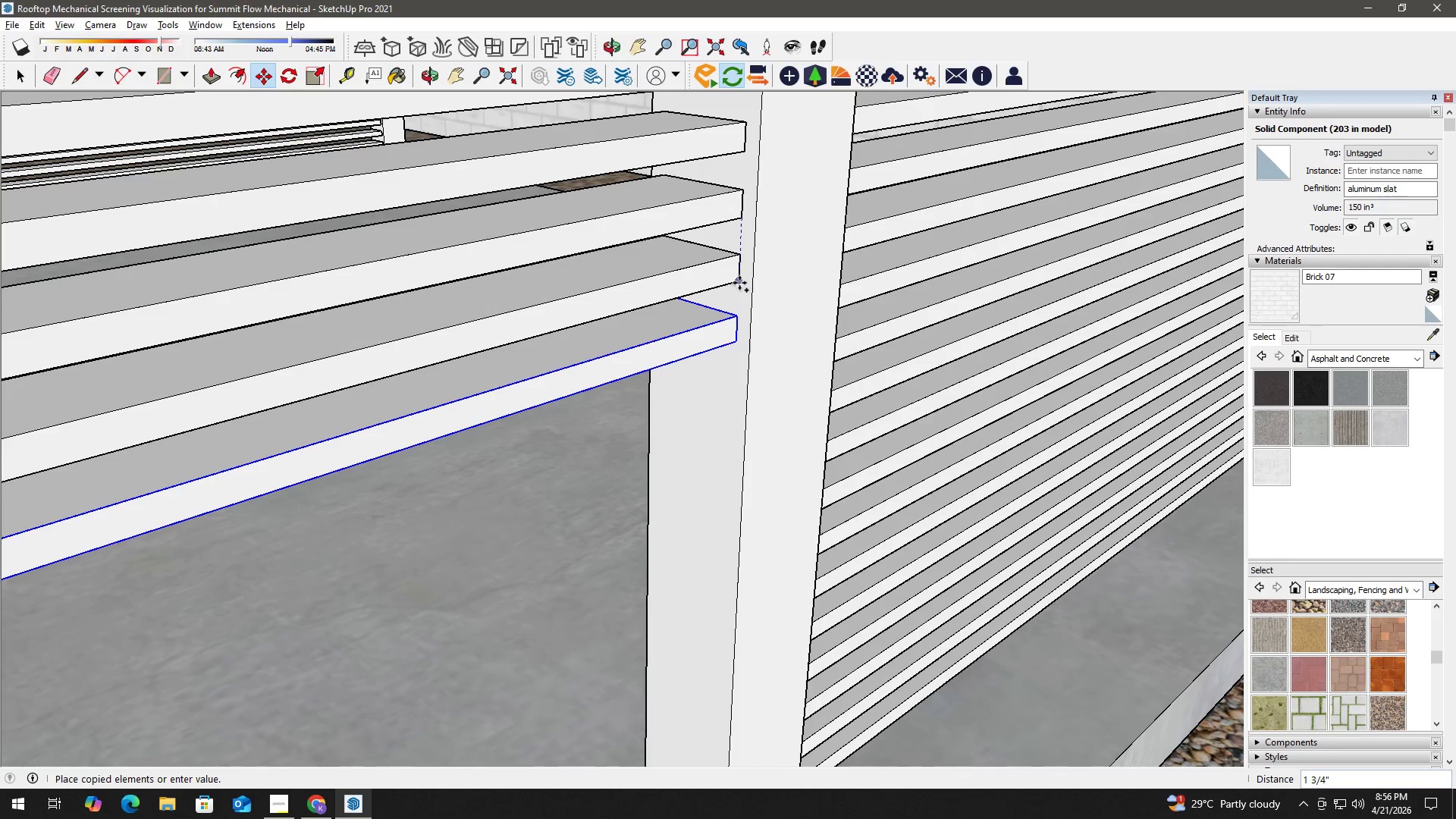 
left_click([739, 280])
 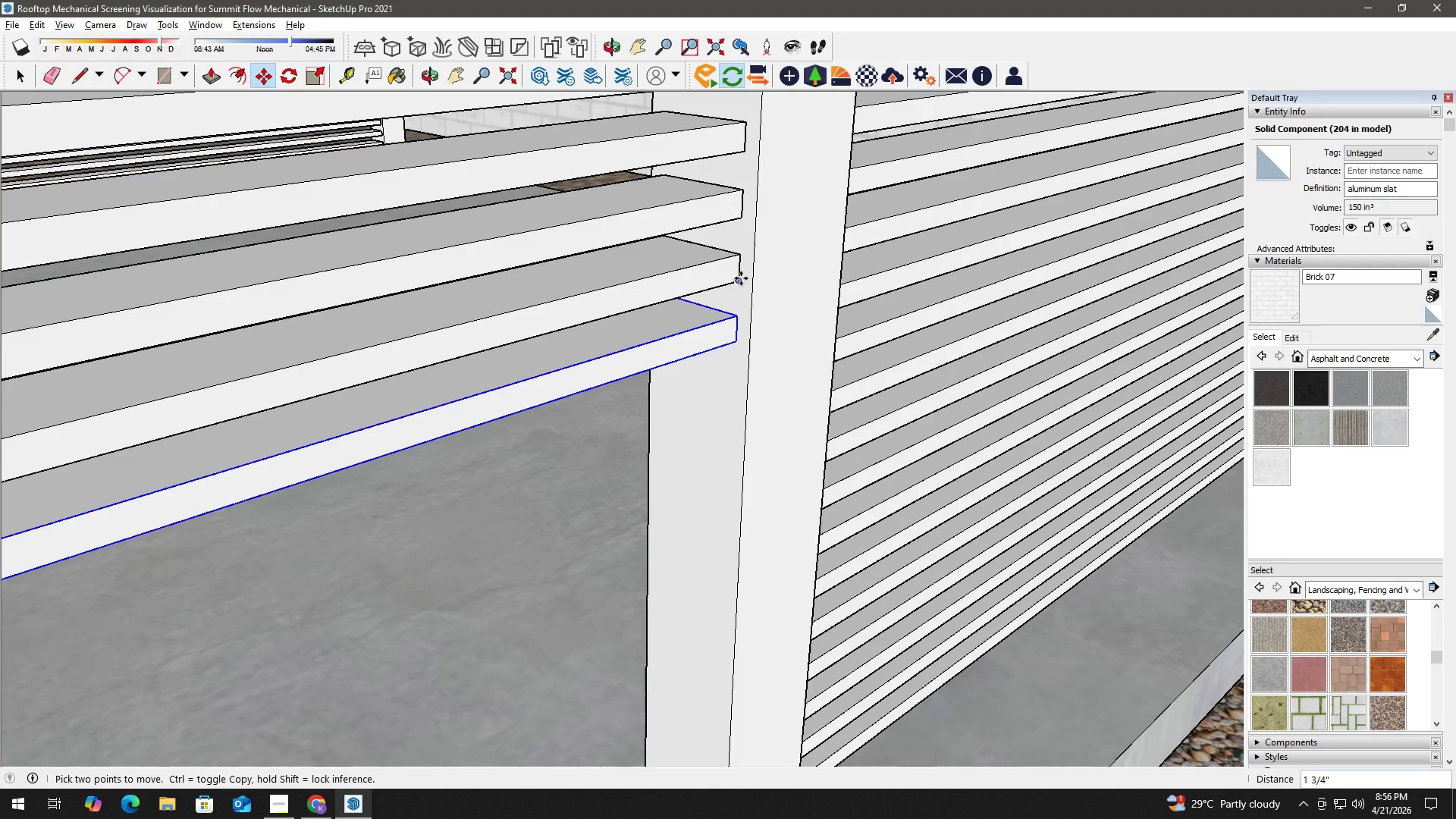 
left_click([741, 281])
 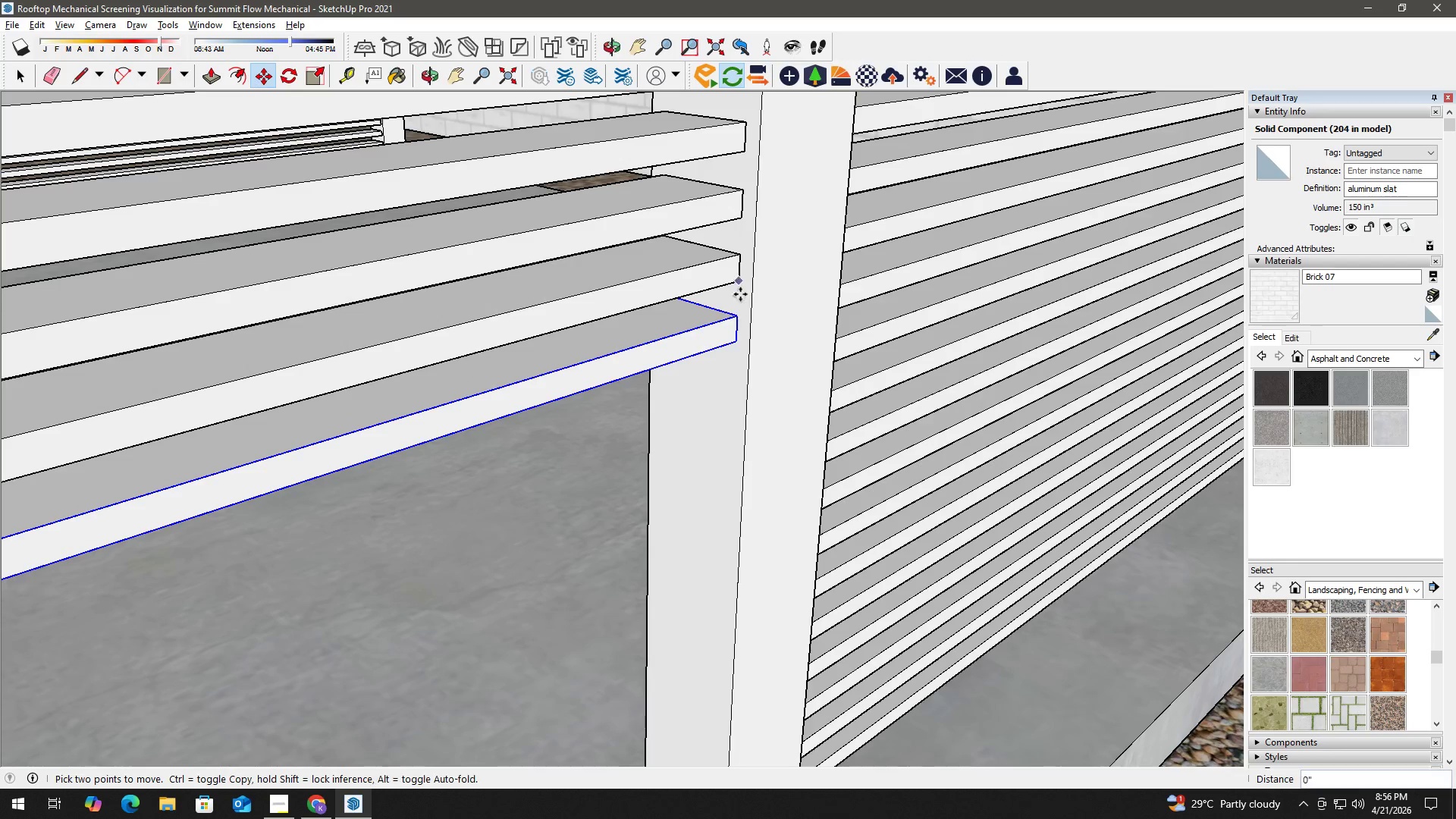 
key(Control+ControlLeft)
 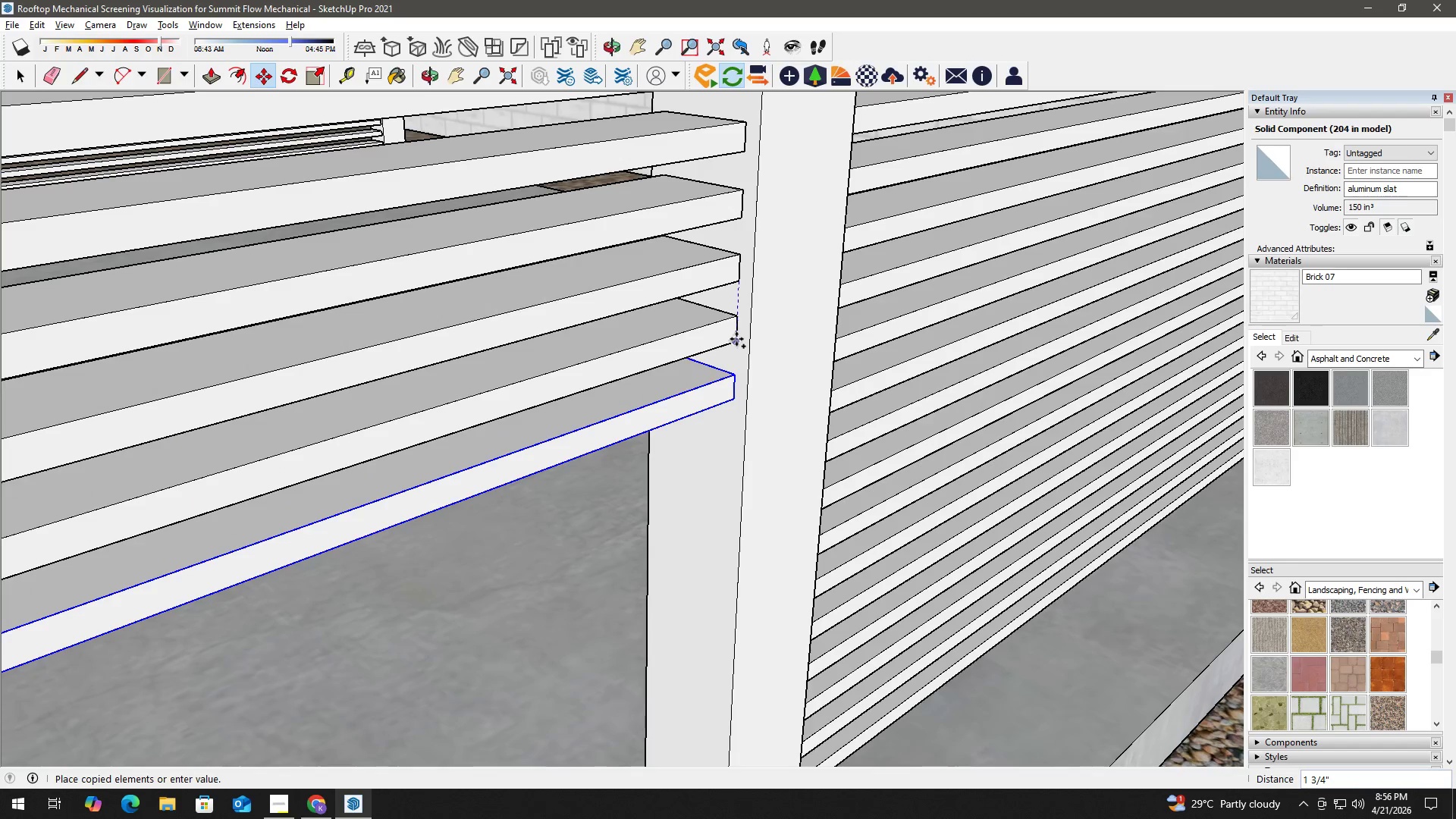 
left_click([736, 339])
 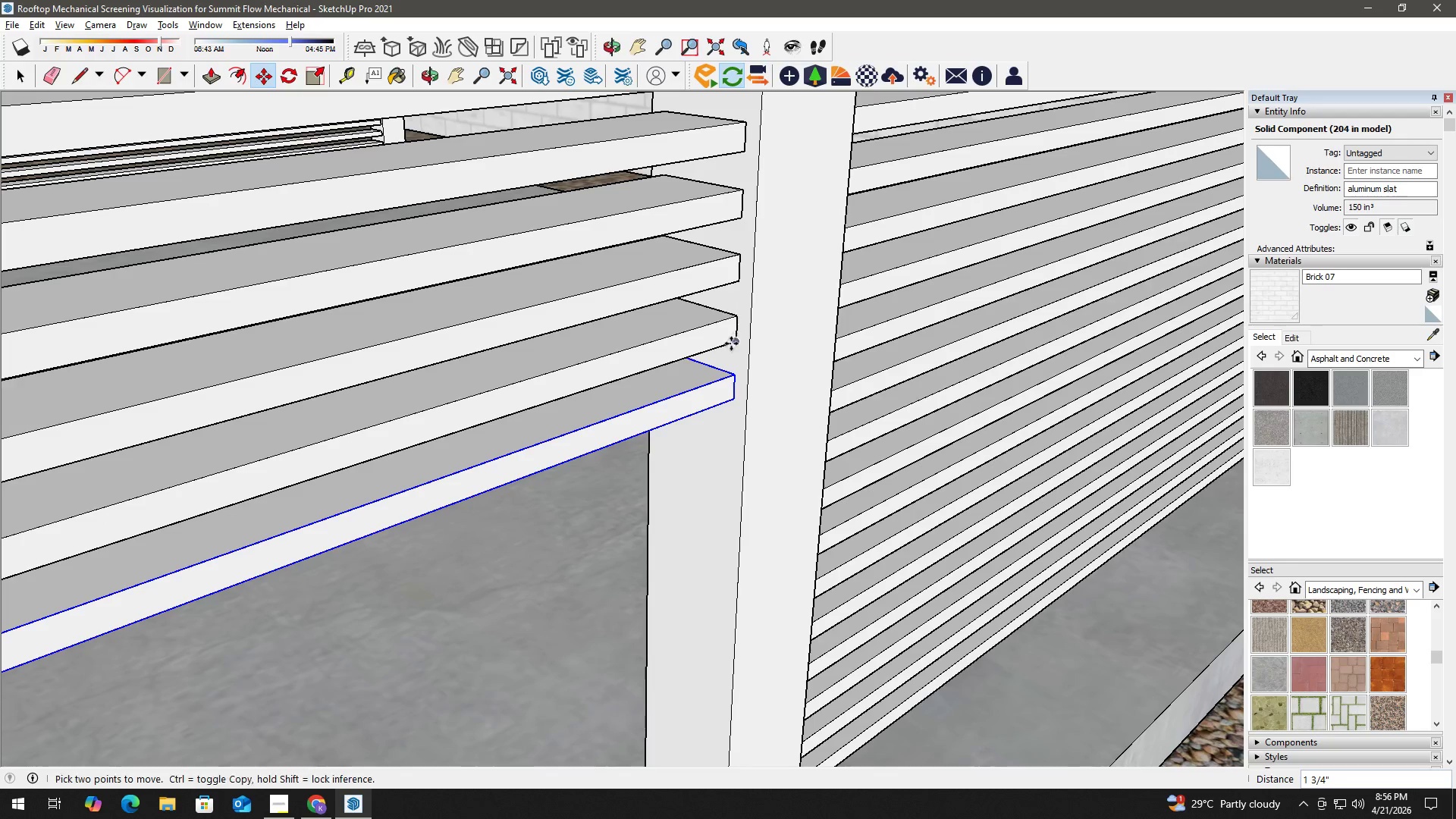 
type(hm)
 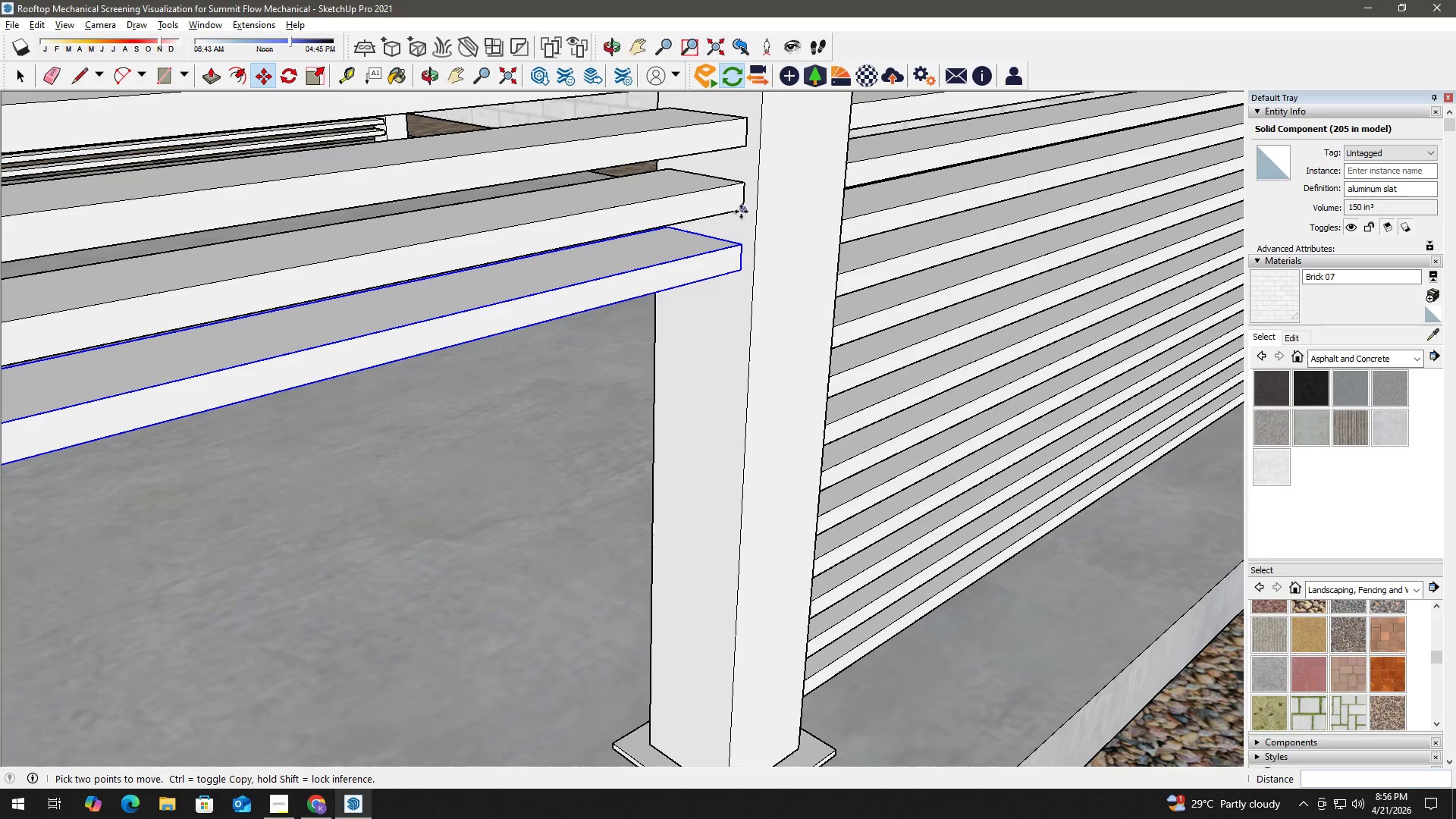 
left_click_drag(start_coordinate=[718, 359], to_coordinate=[725, 230])
 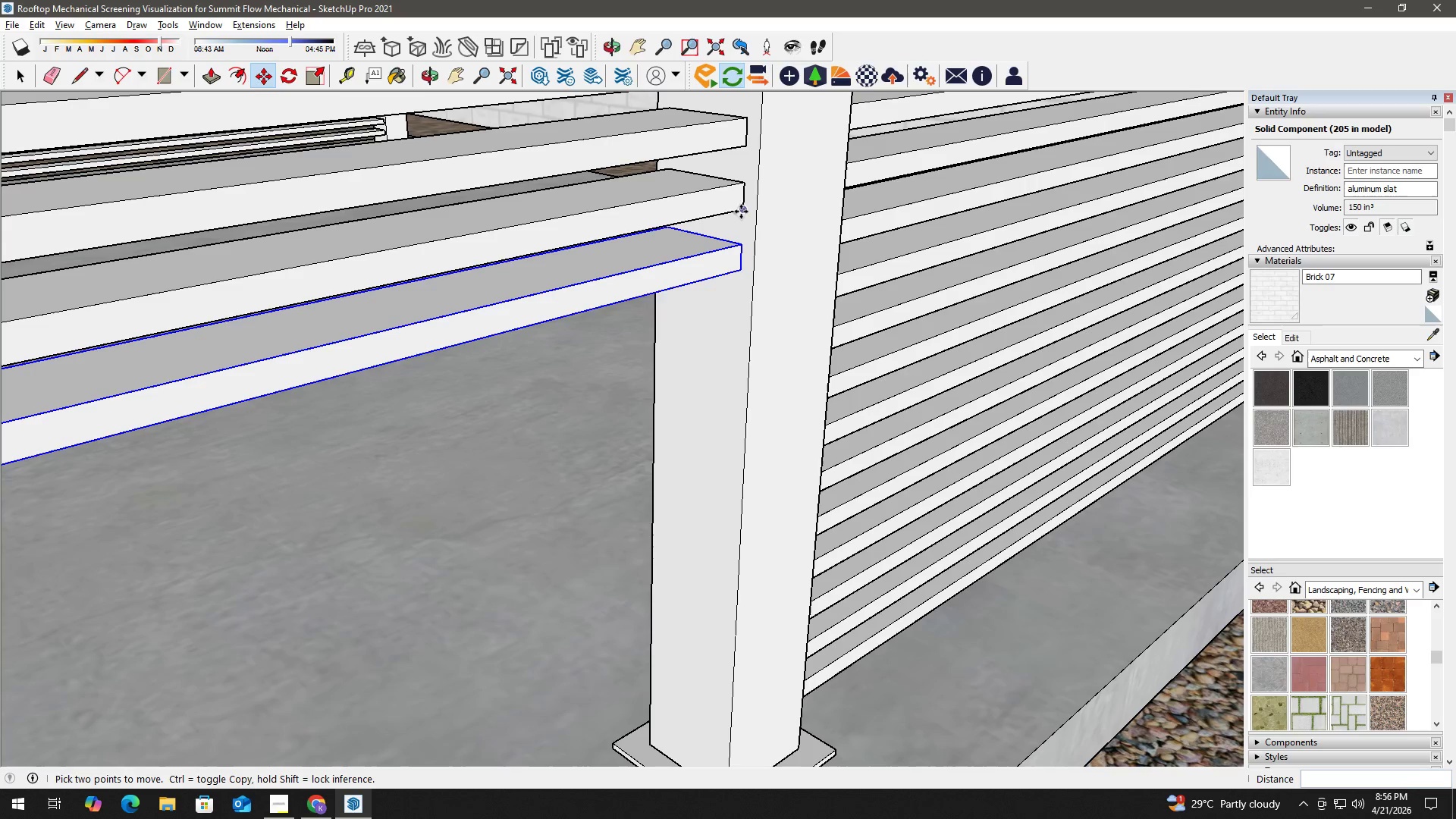 
left_click([745, 211])
 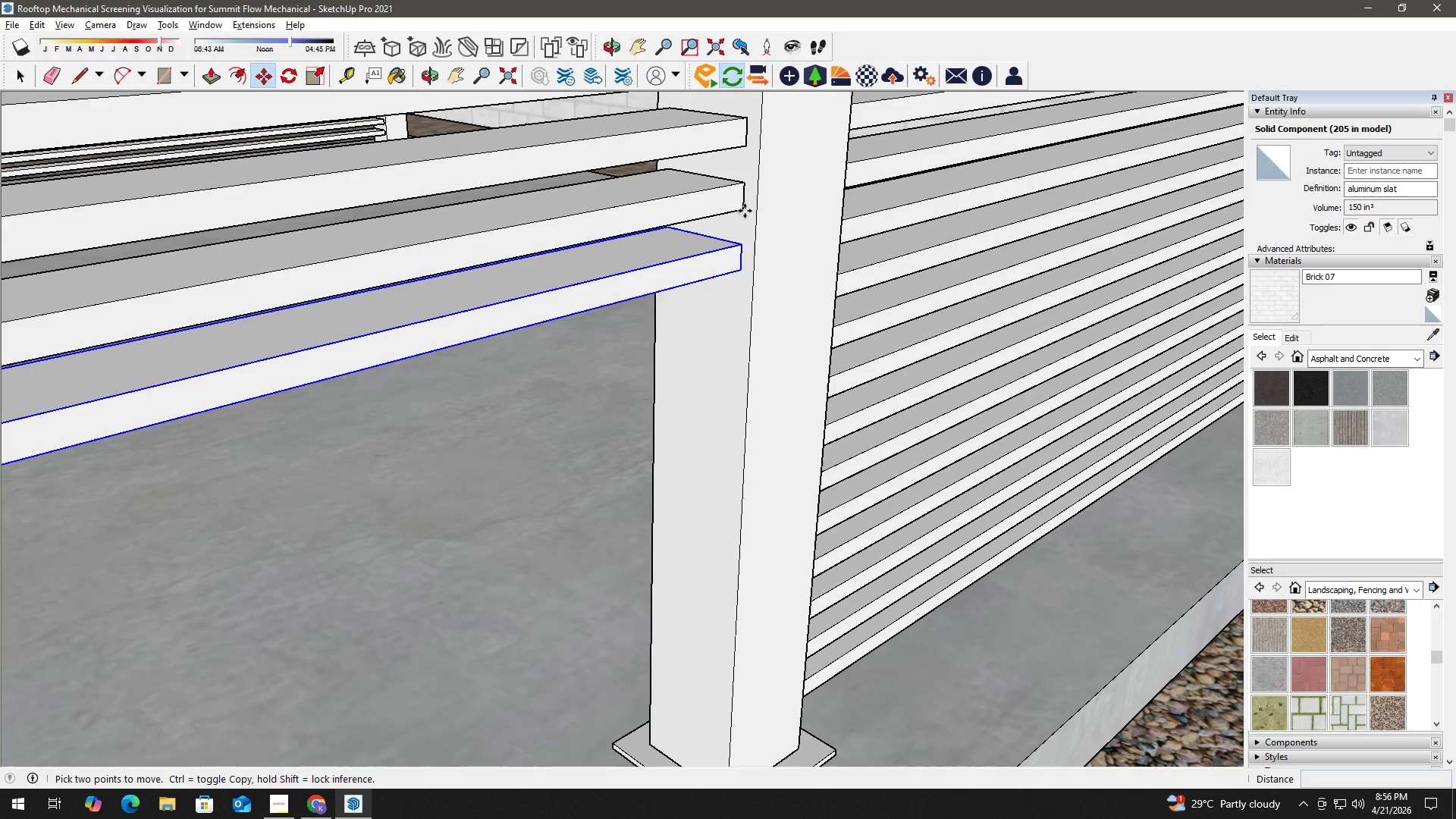 
key(Control+ControlLeft)
 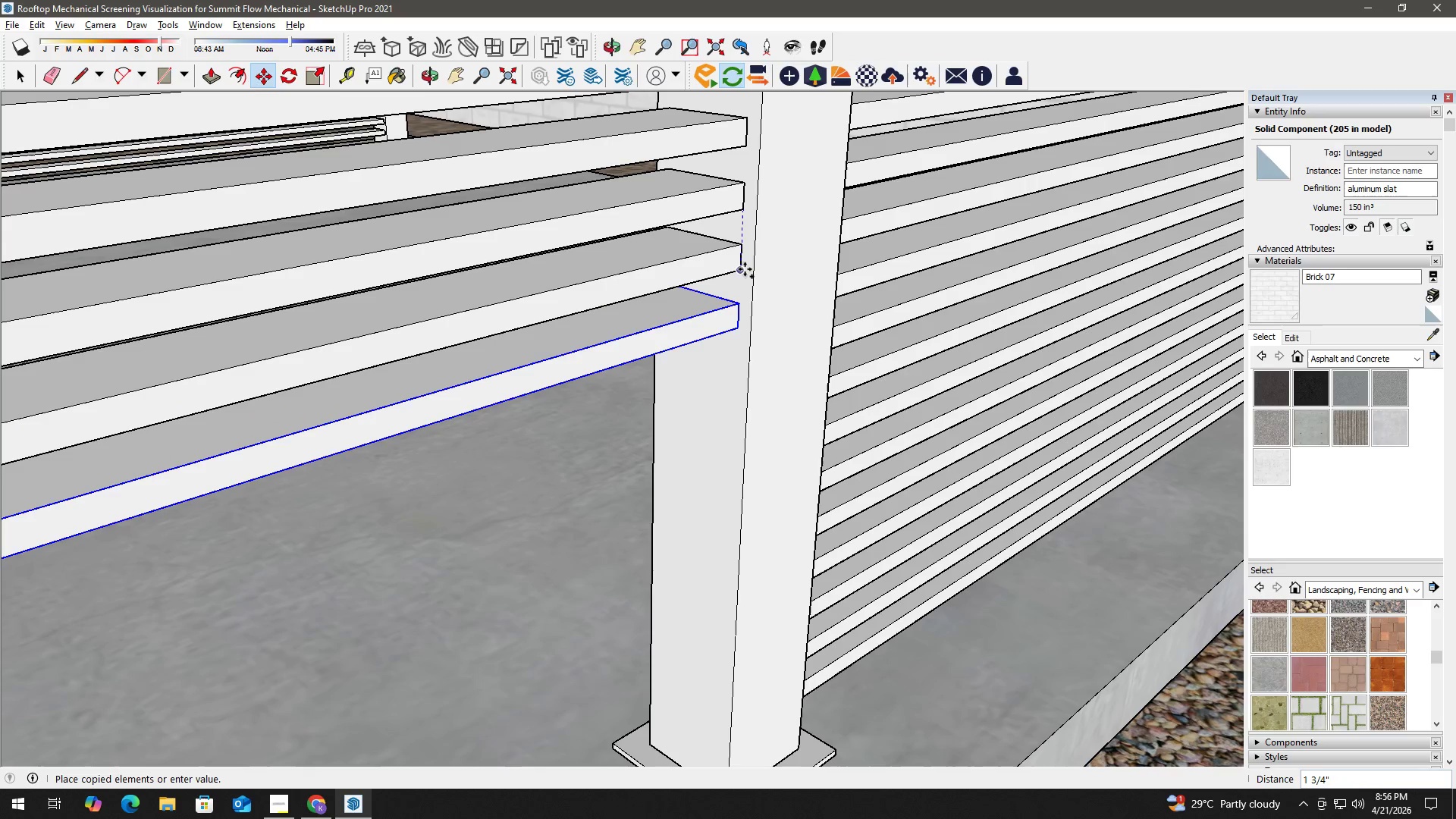 
left_click([745, 269])
 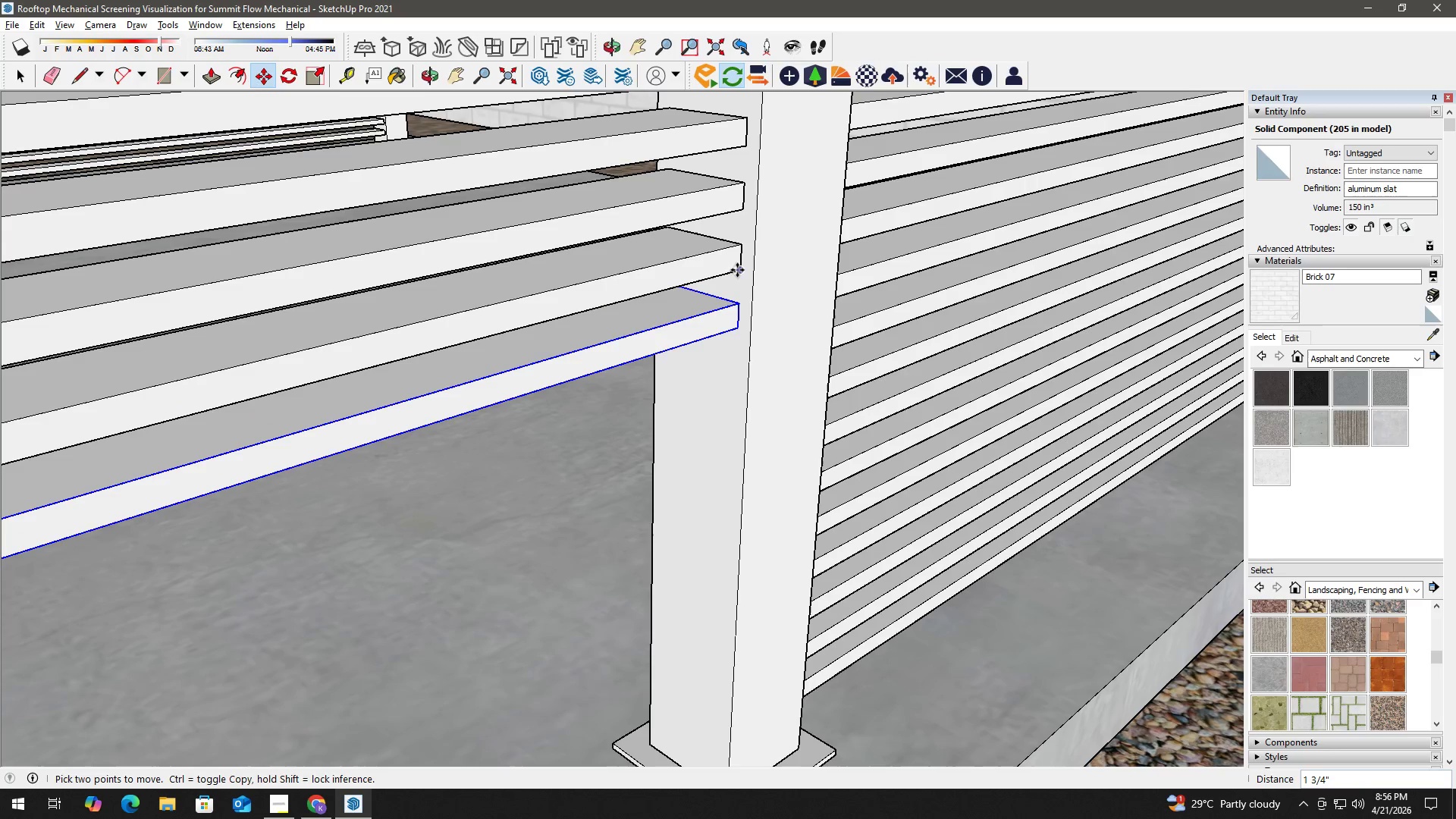 
left_click([738, 269])
 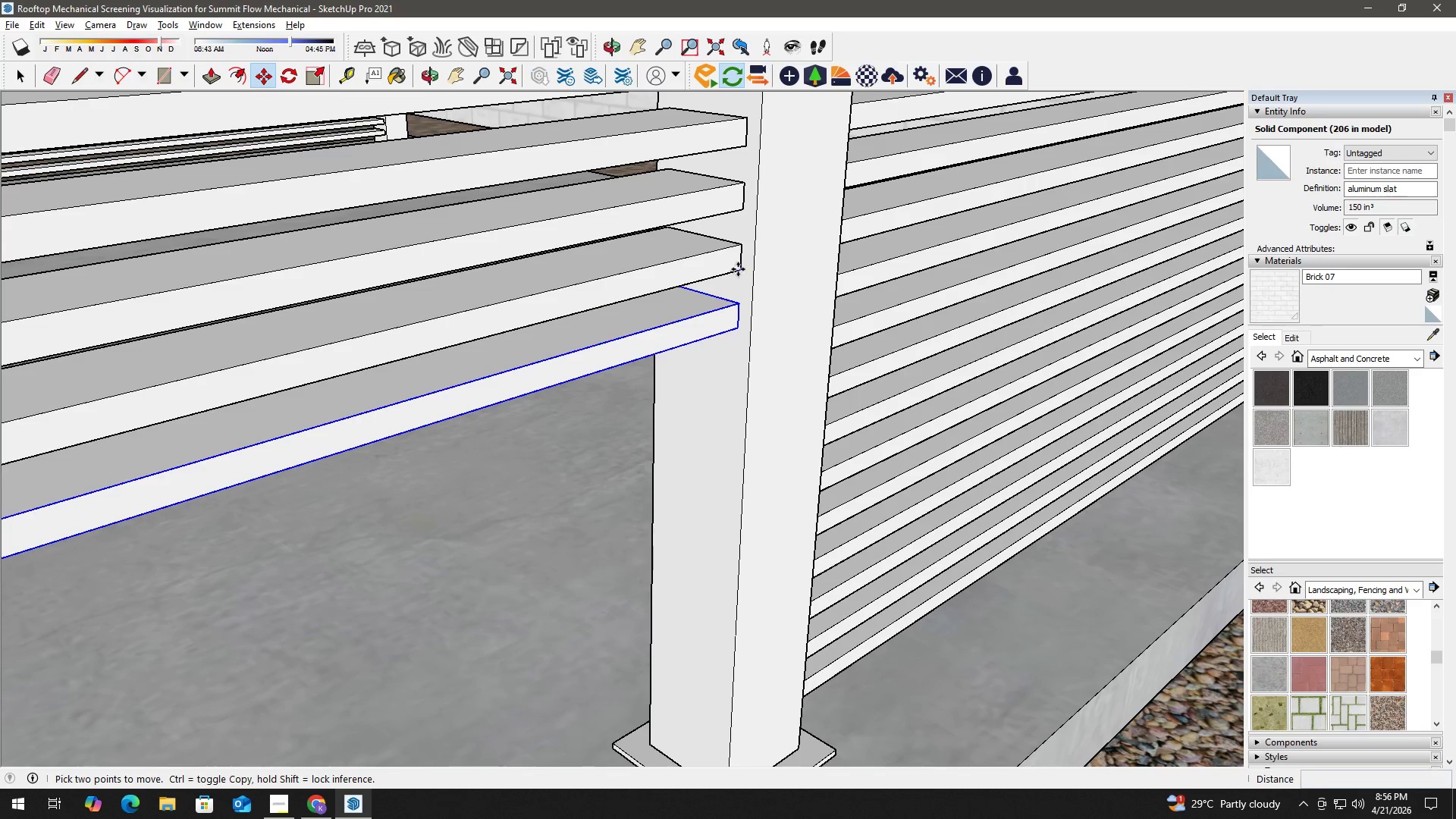 
key(Control+ControlLeft)
 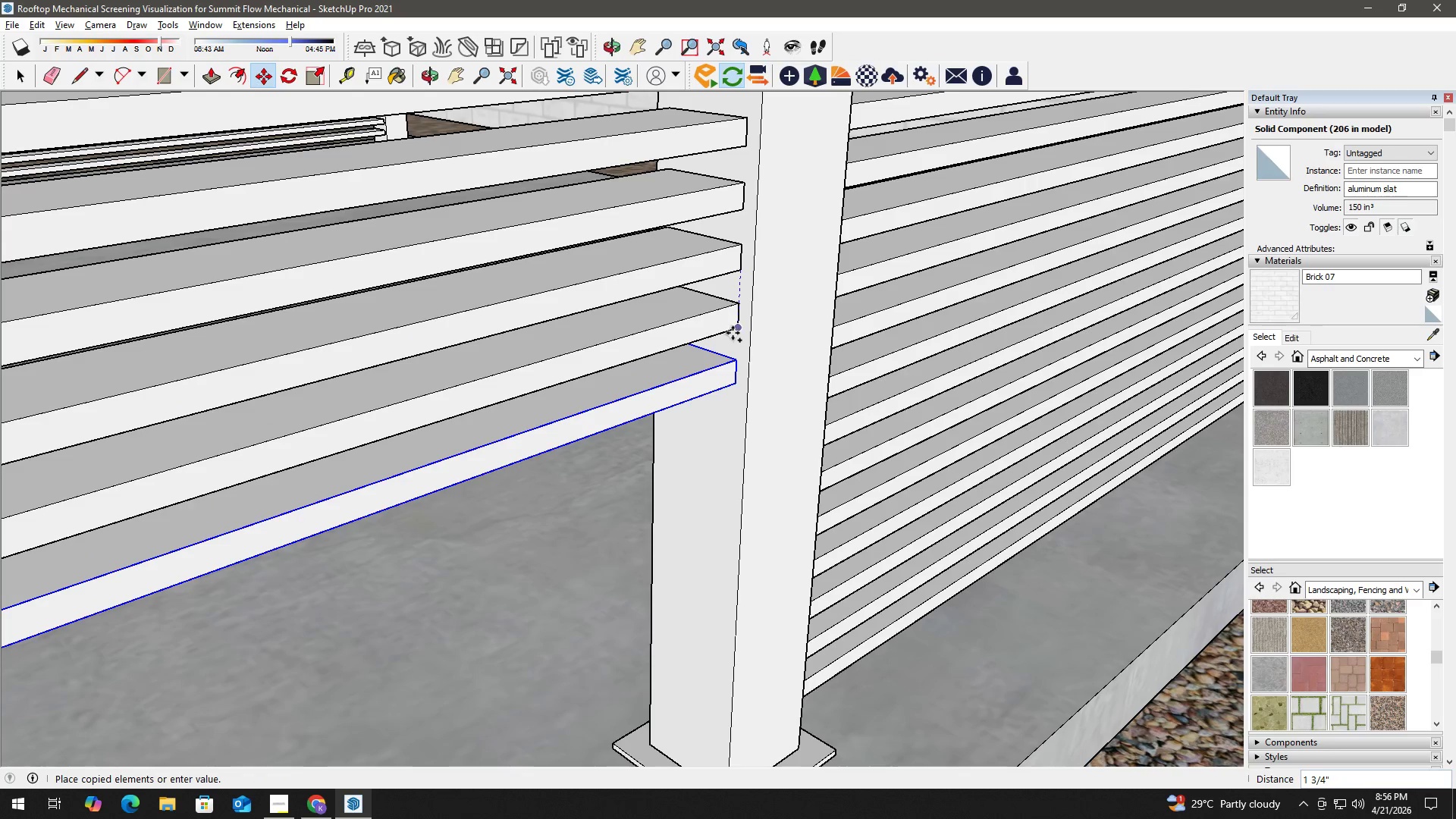 
left_click([737, 327])
 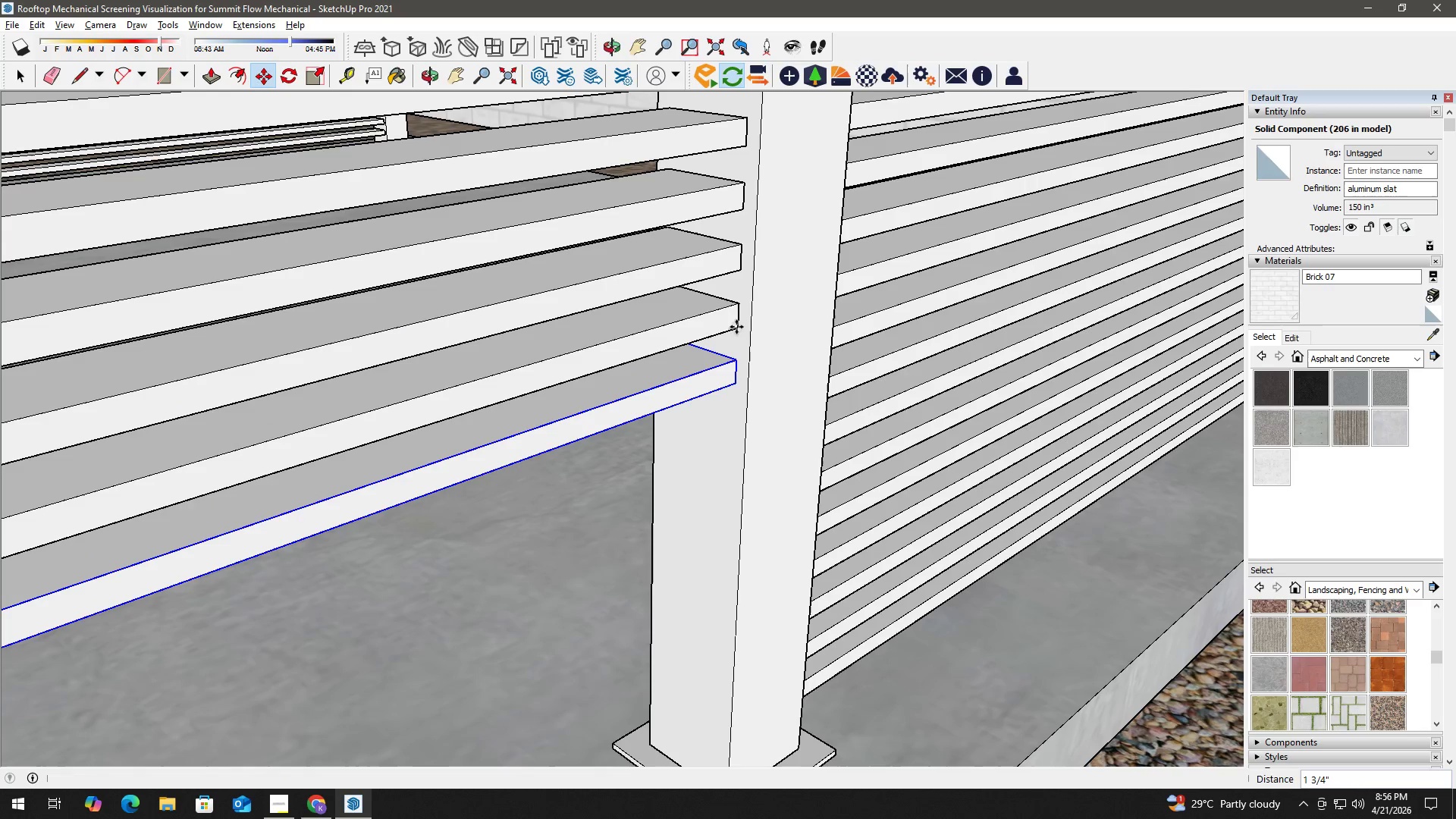 
type(hm)
 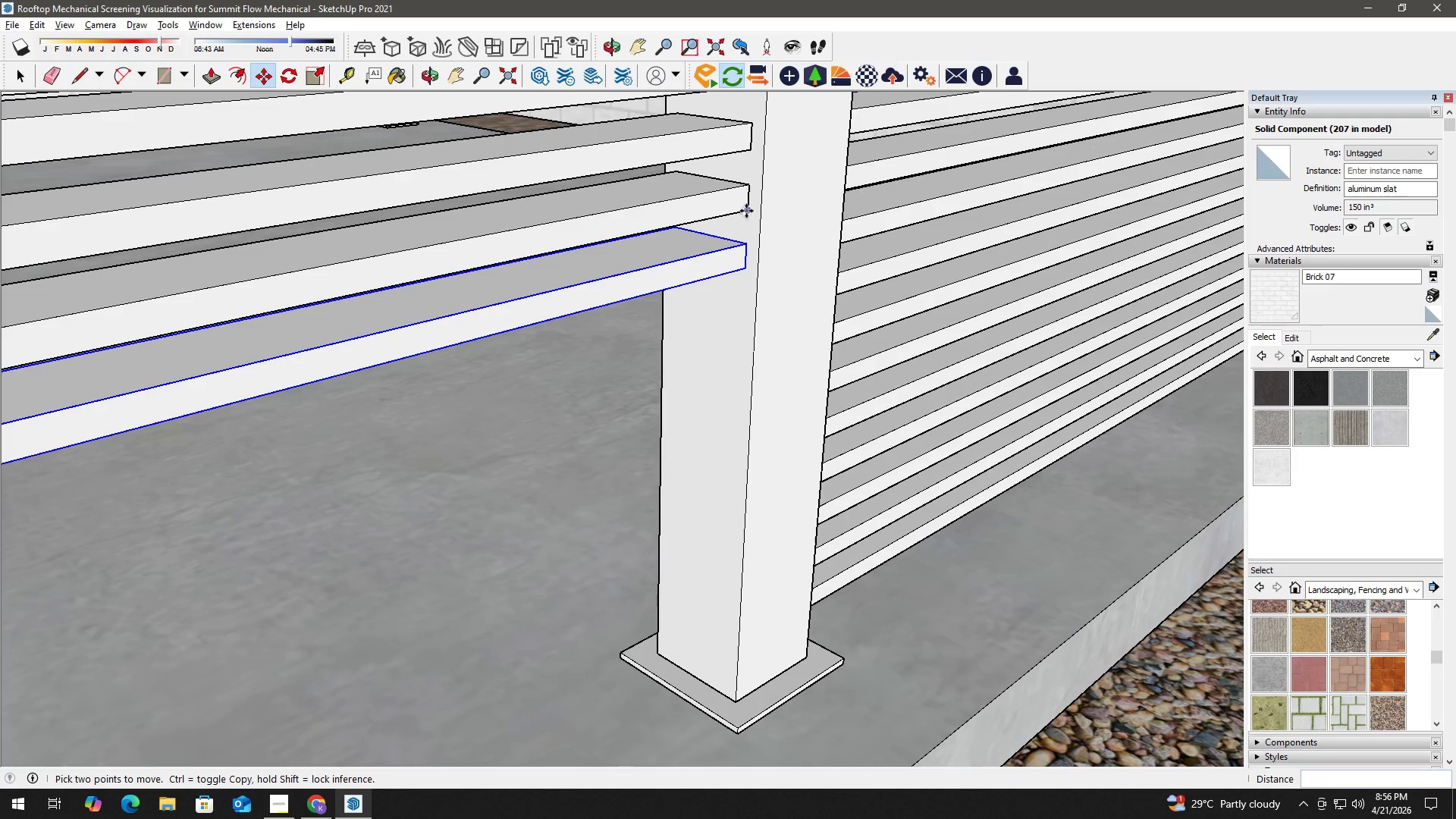 
left_click_drag(start_coordinate=[726, 351], to_coordinate=[736, 236])
 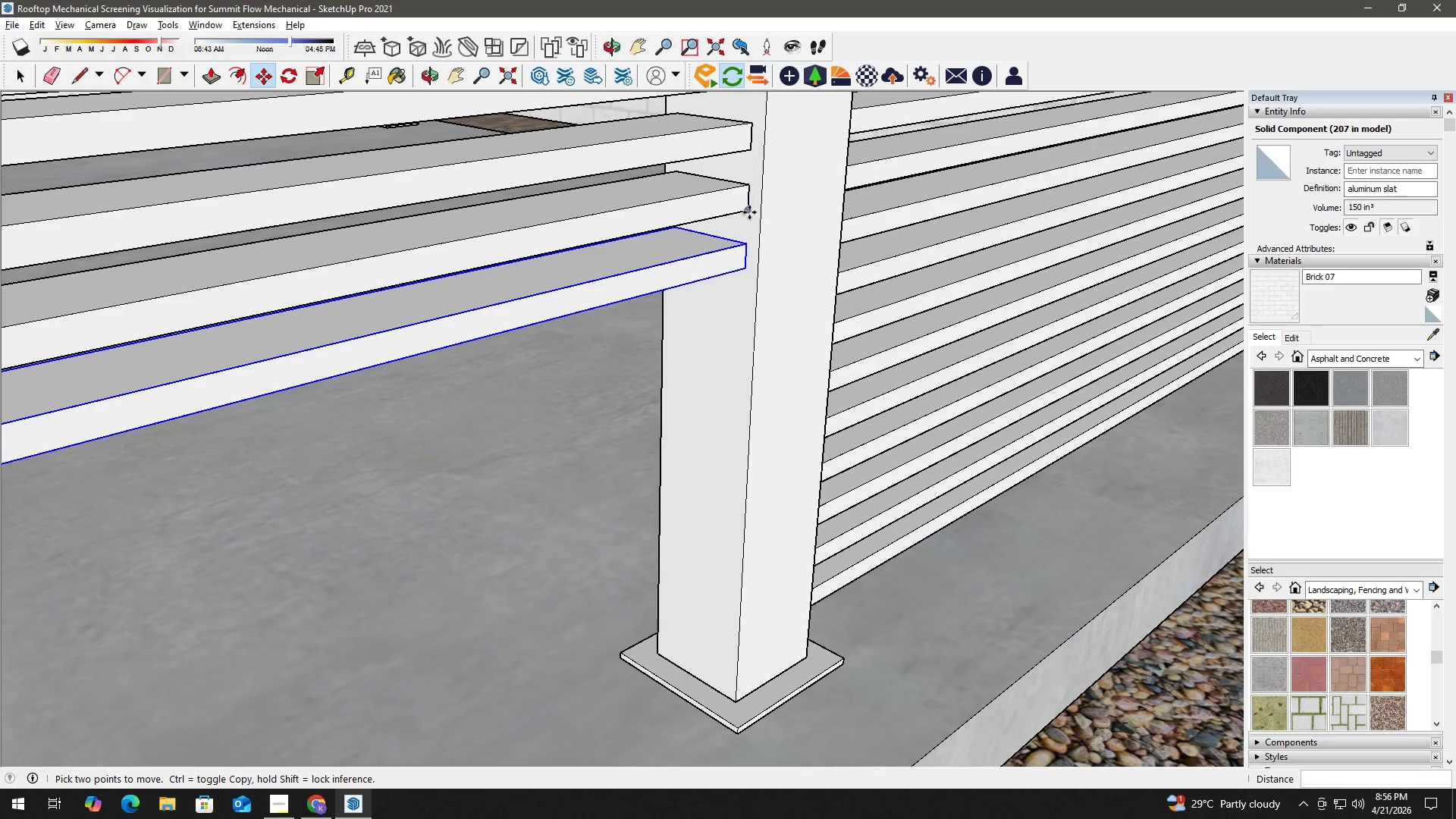 
left_click([745, 211])
 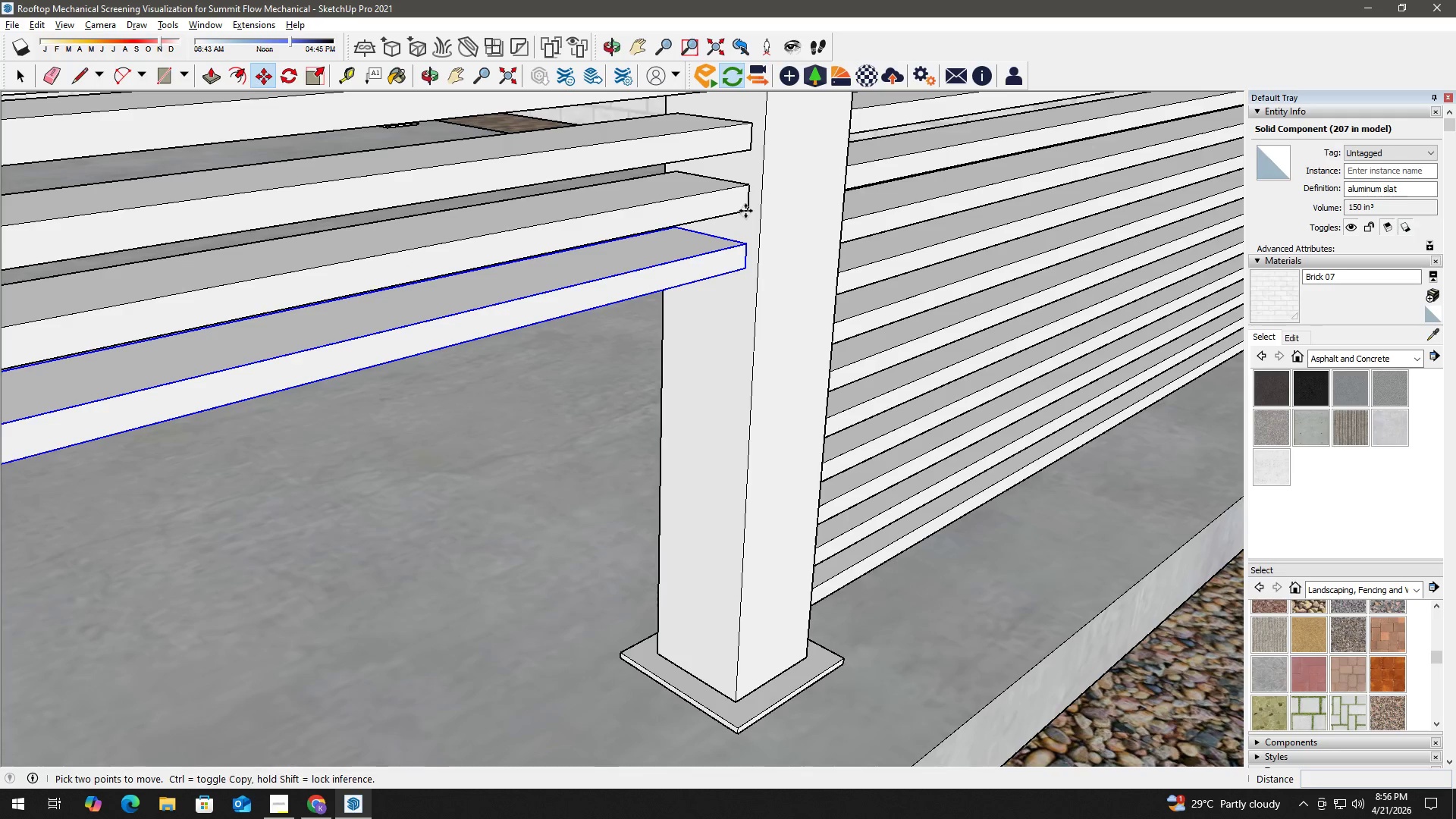 
key(Control+ControlLeft)
 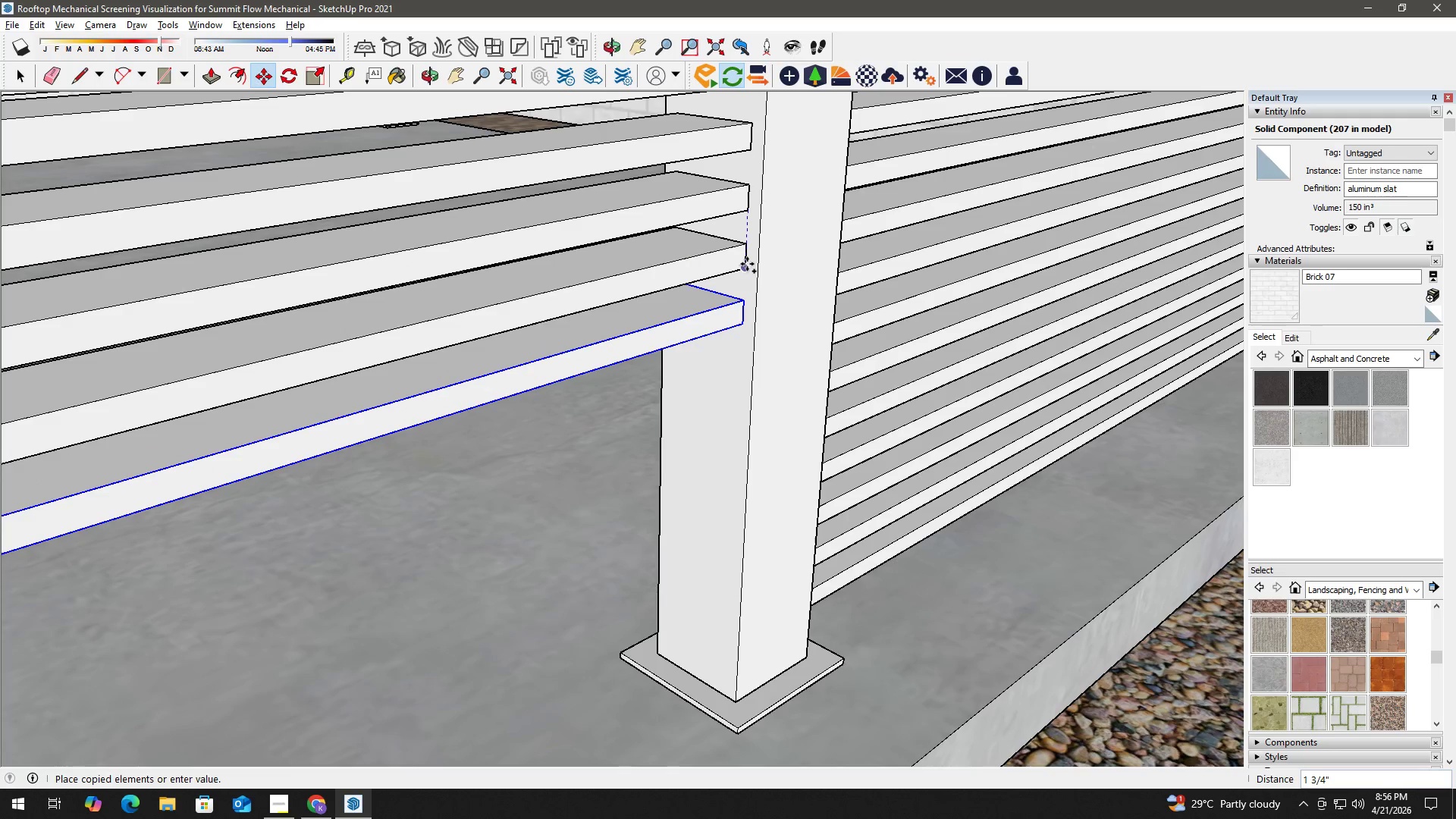 
left_click([747, 265])
 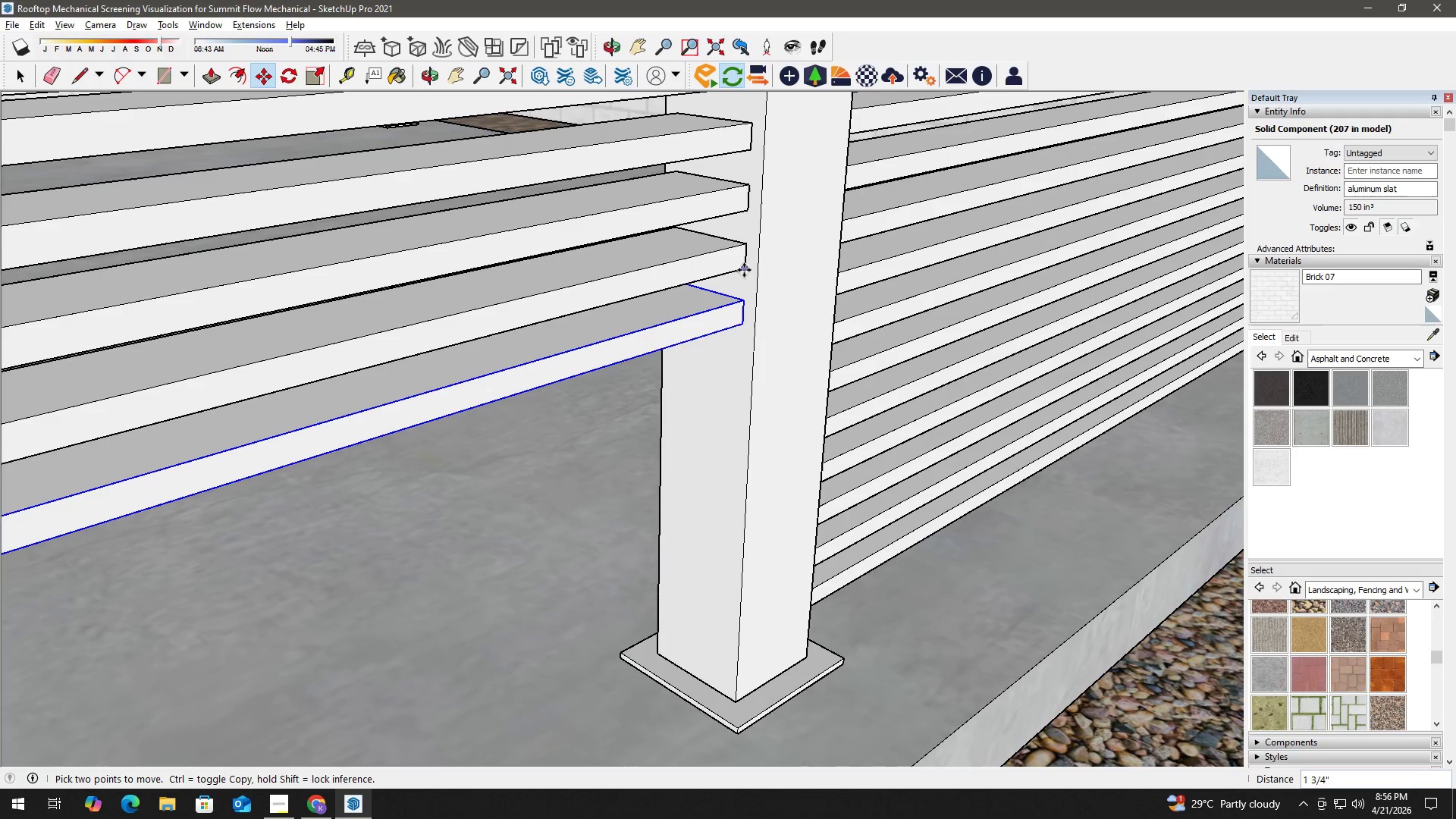 
left_click([744, 269])
 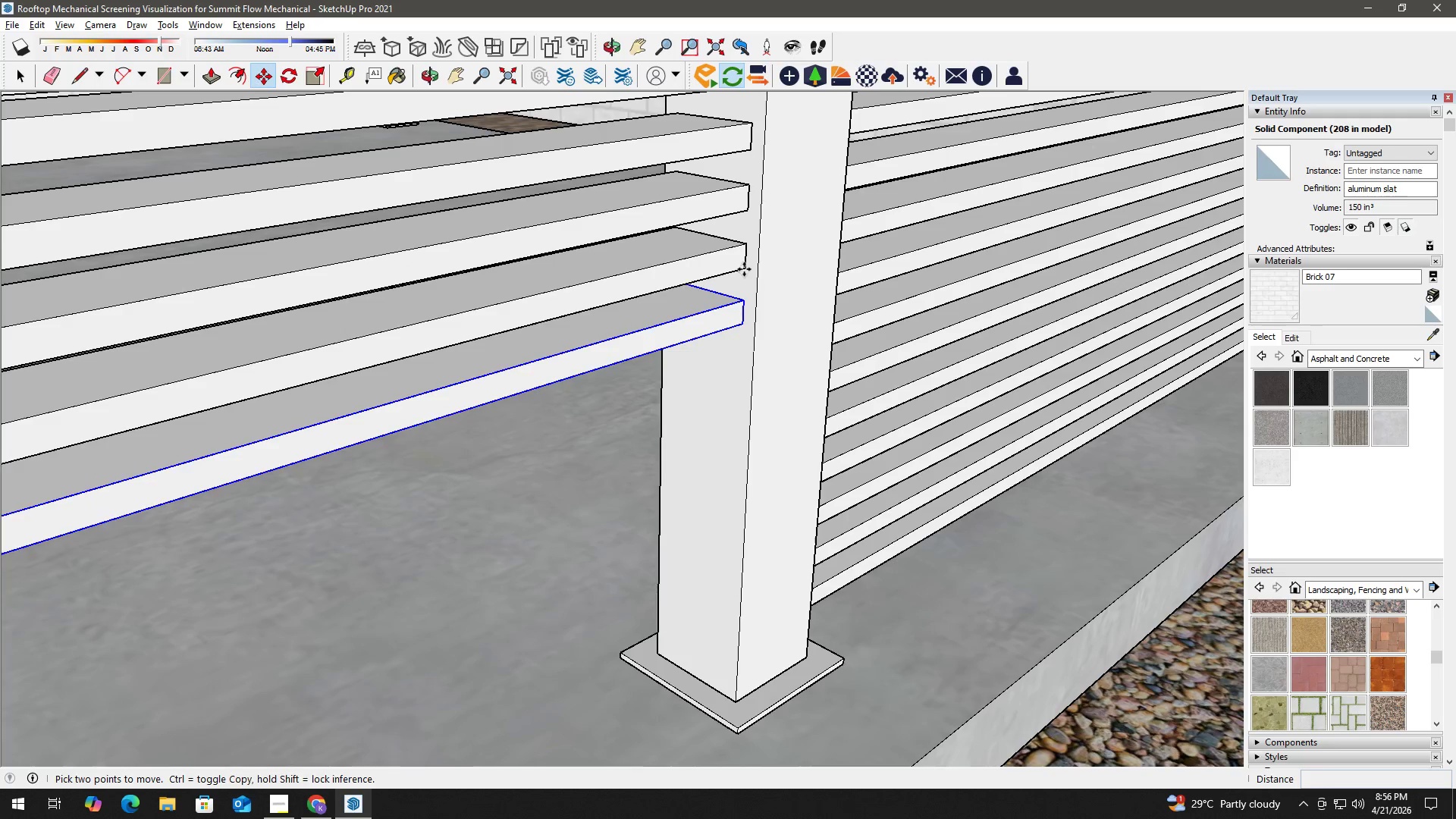 
key(Control+ControlLeft)
 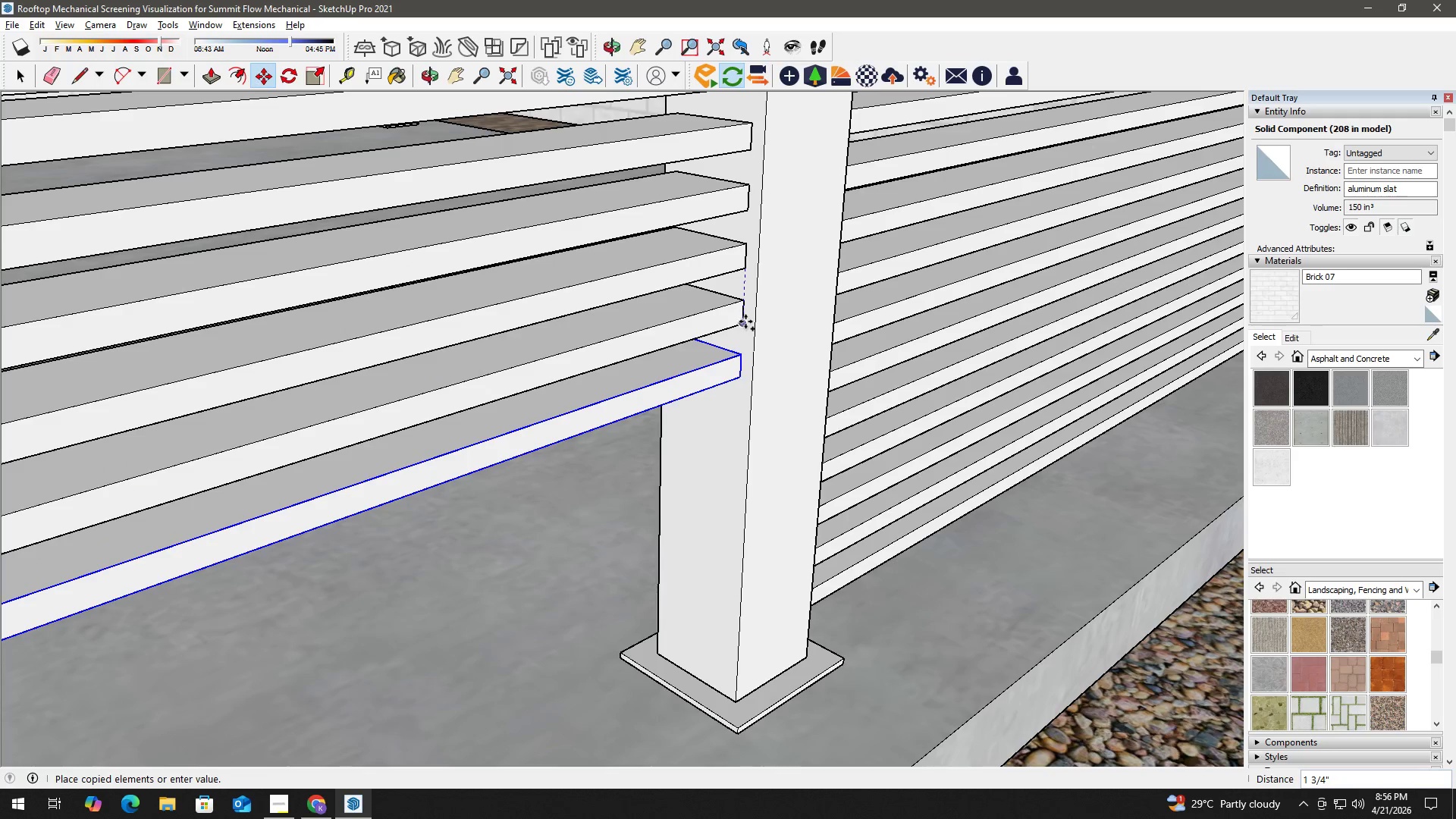 
left_click([745, 322])
 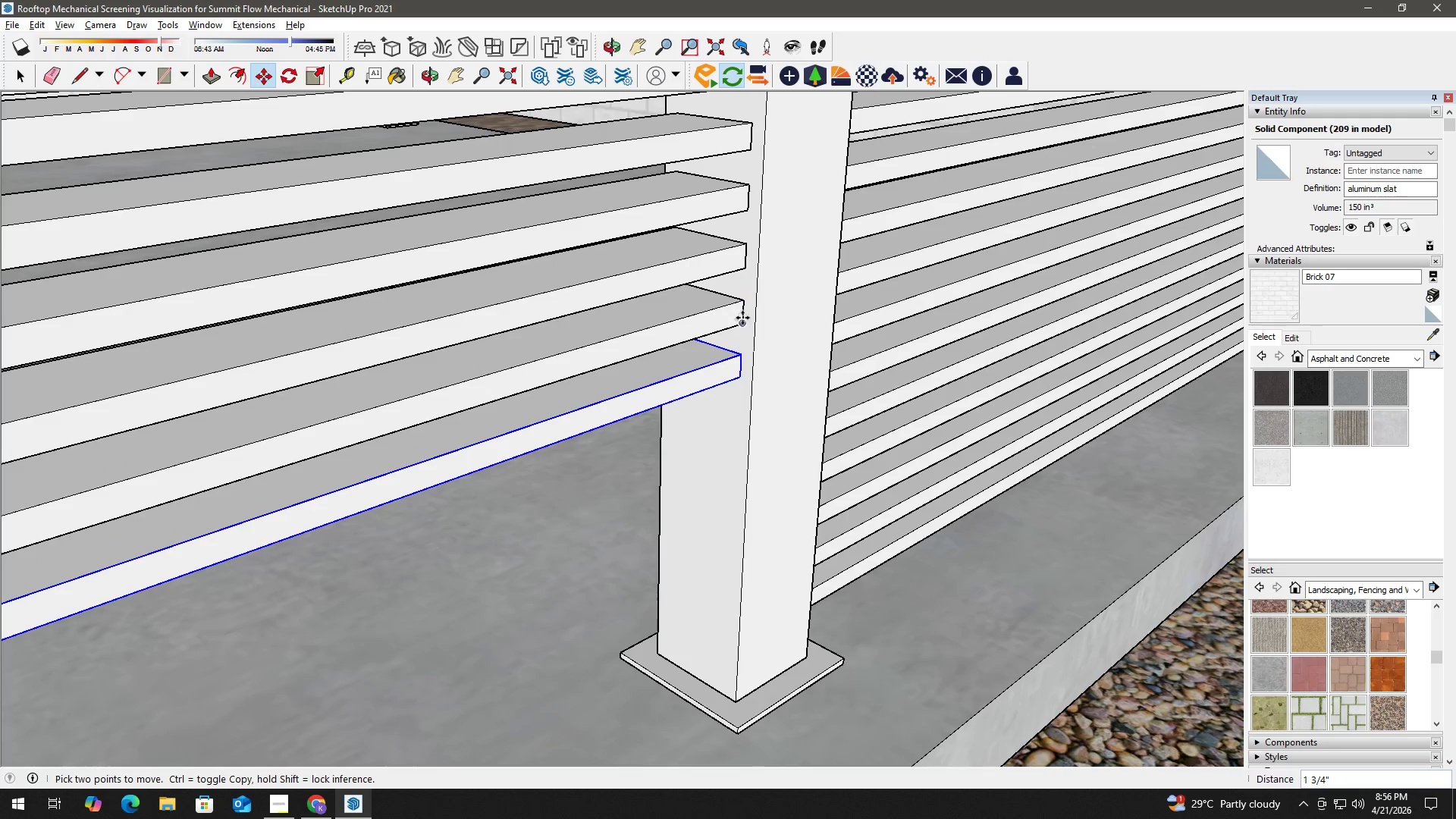 
left_click([742, 322])
 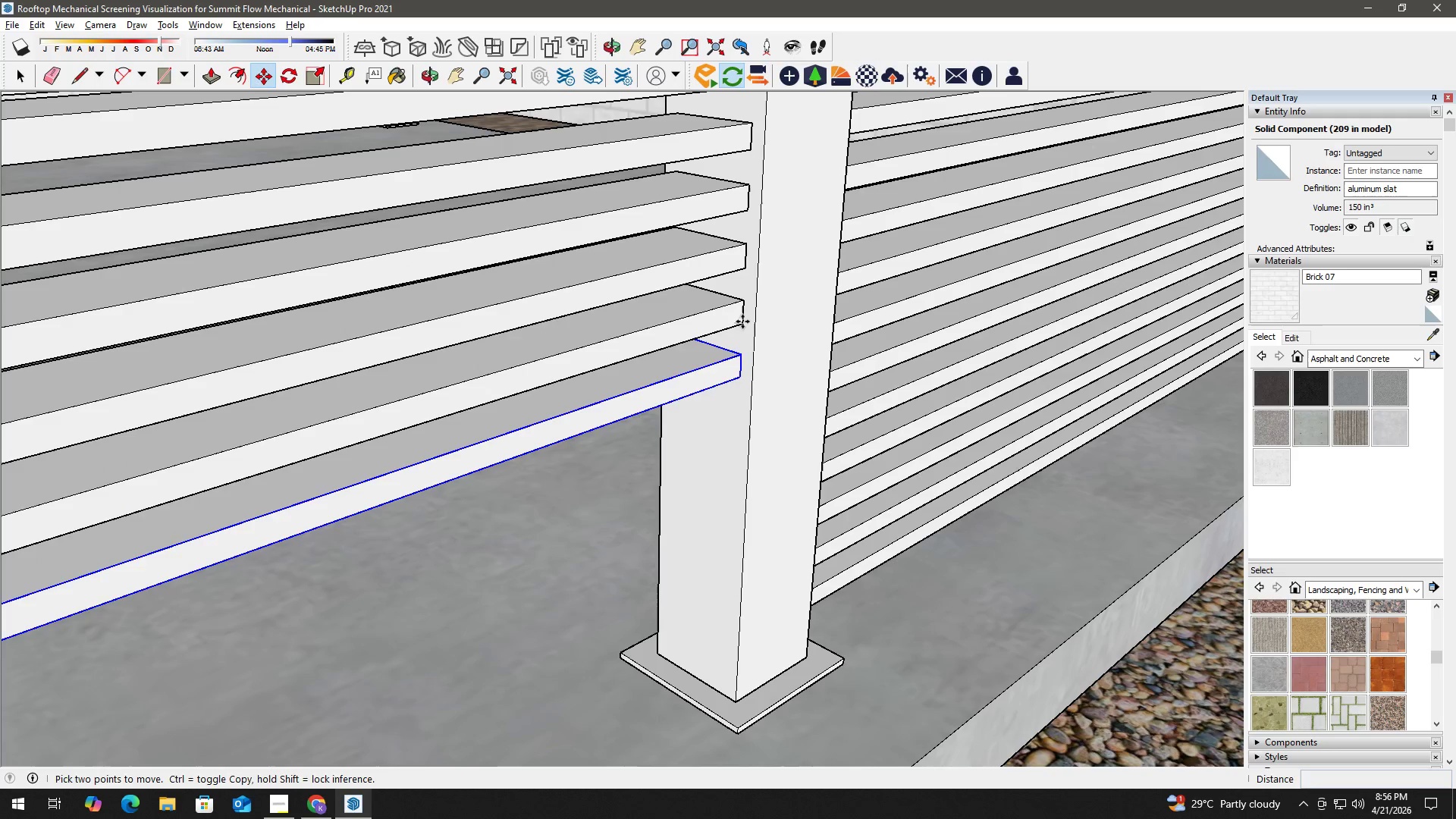 
key(Control+ControlLeft)
 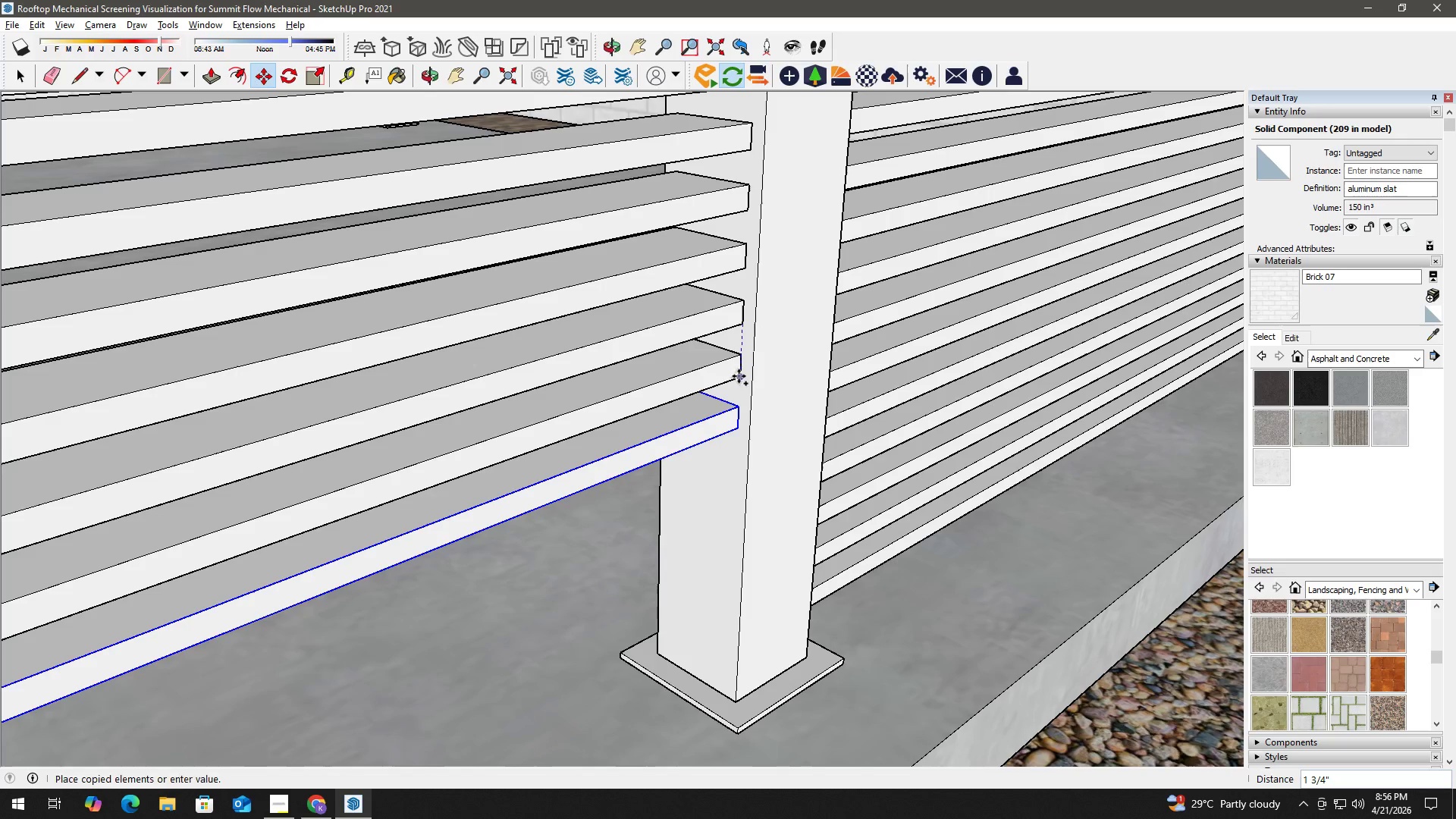 
type(hm)
 